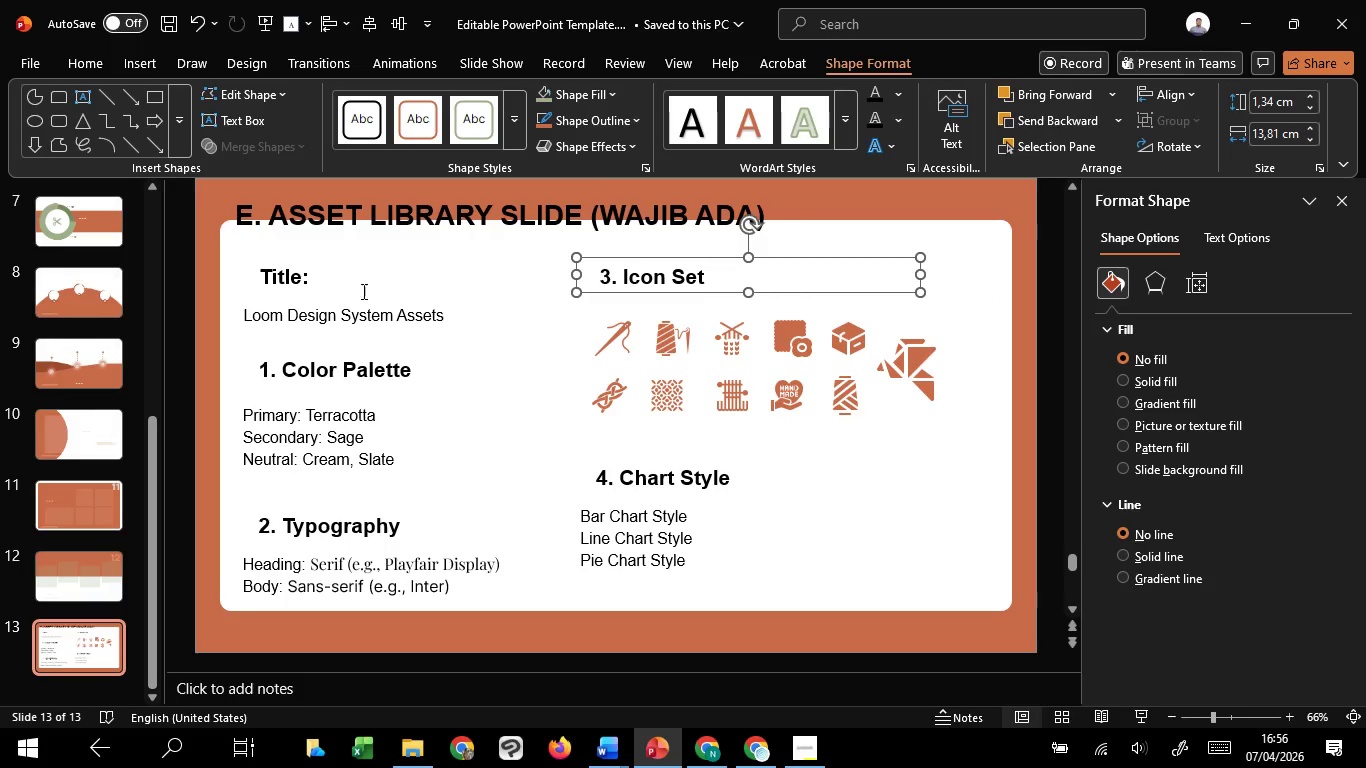 
left_click([319, 294])
 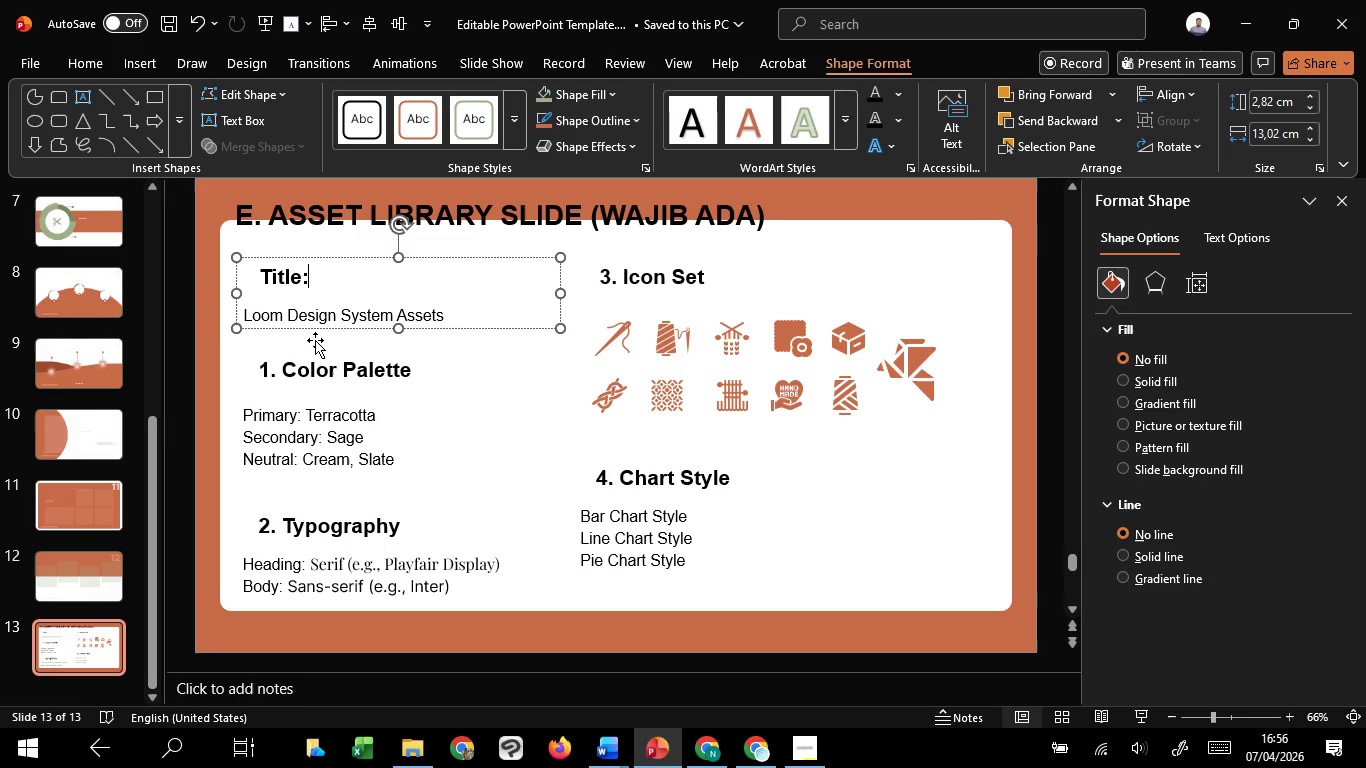 
hold_key(key=ShiftLeft, duration=1.5)
left_click([307, 376])
 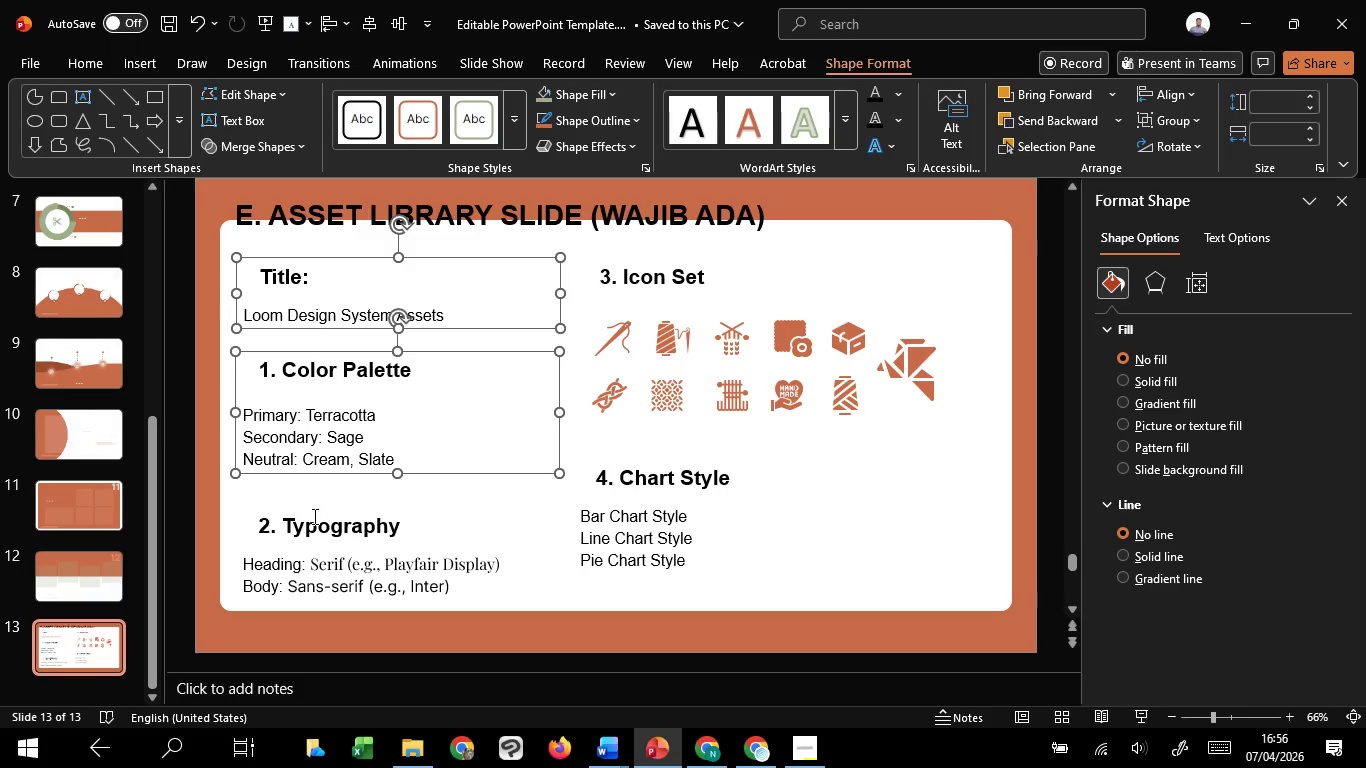 
left_click([317, 528])
 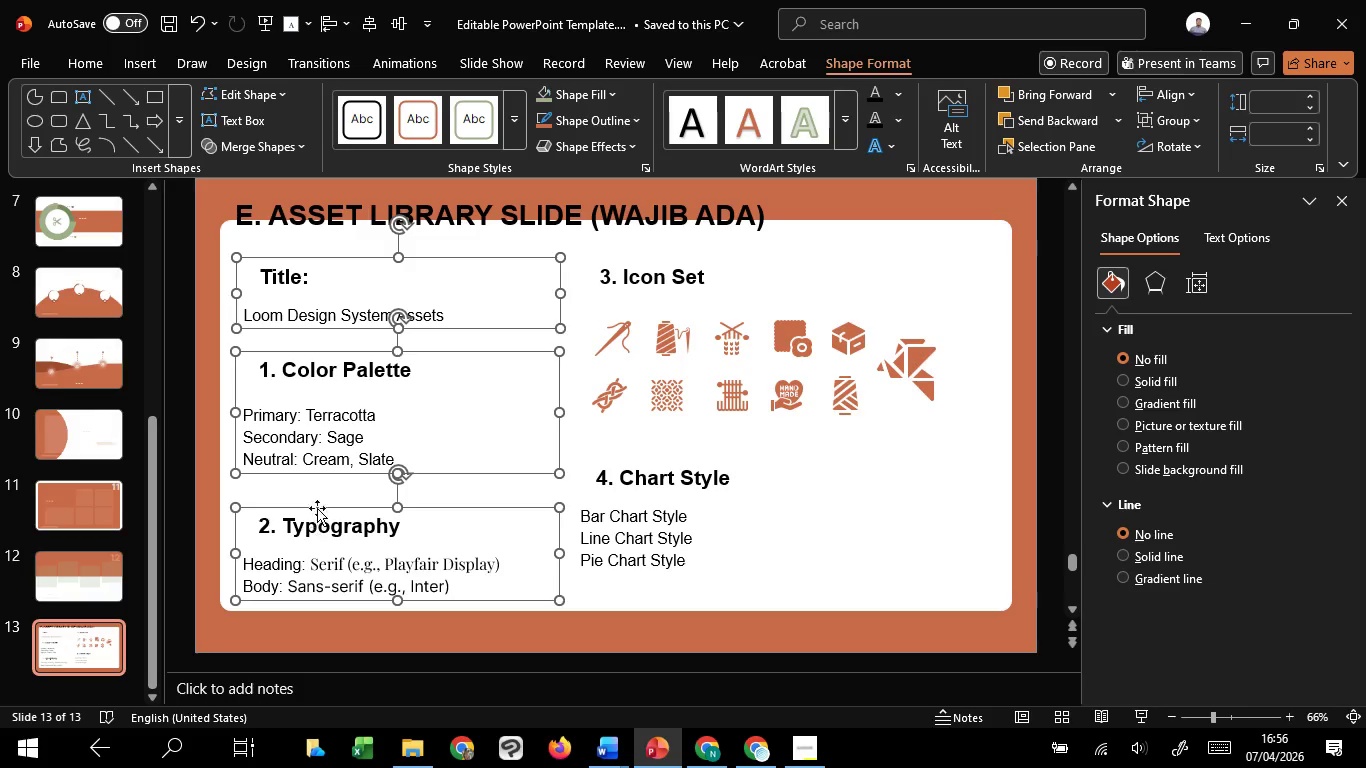 
hold_key(key=ShiftLeft, duration=1.5)
left_click([319, 505])
 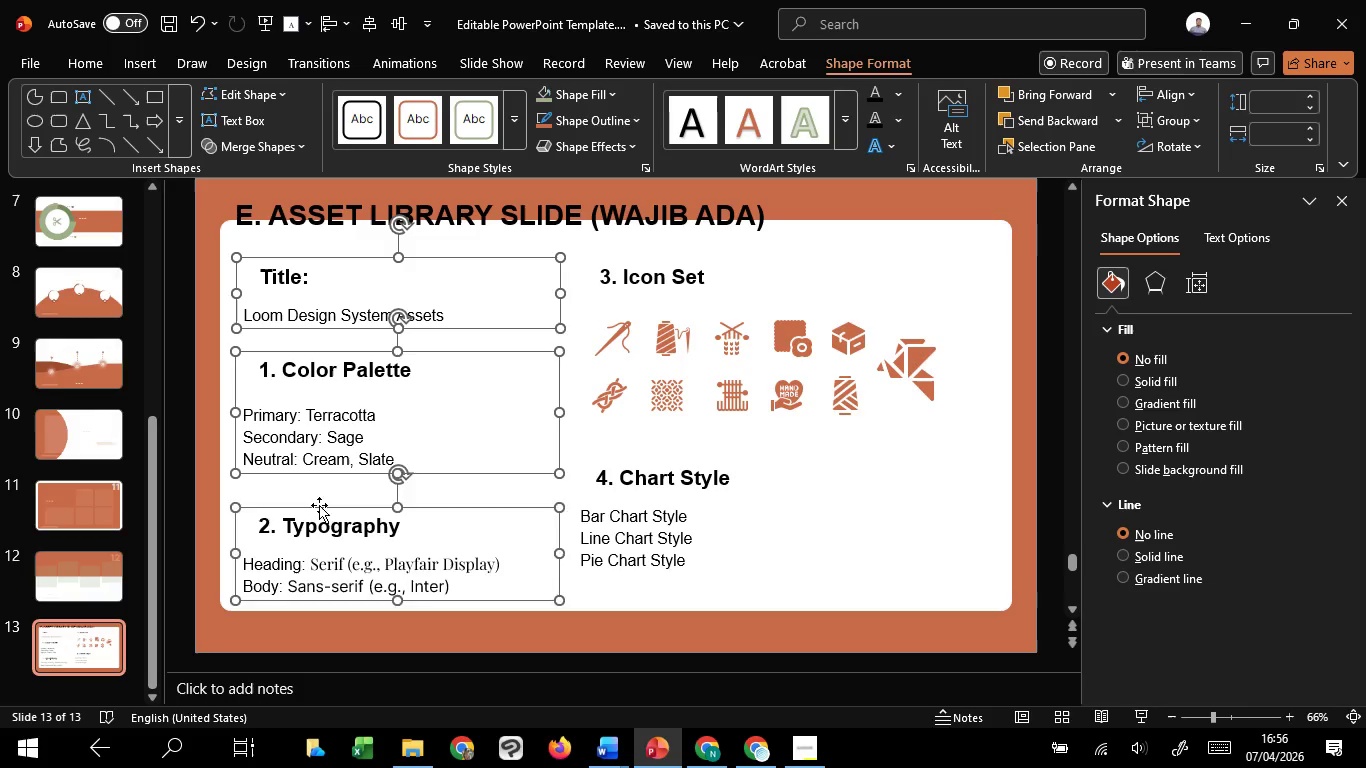 
hold_key(key=ShiftLeft, duration=1.51)
left_click_drag(start_coordinate=[356, 352], to_coordinate=[354, 364])
 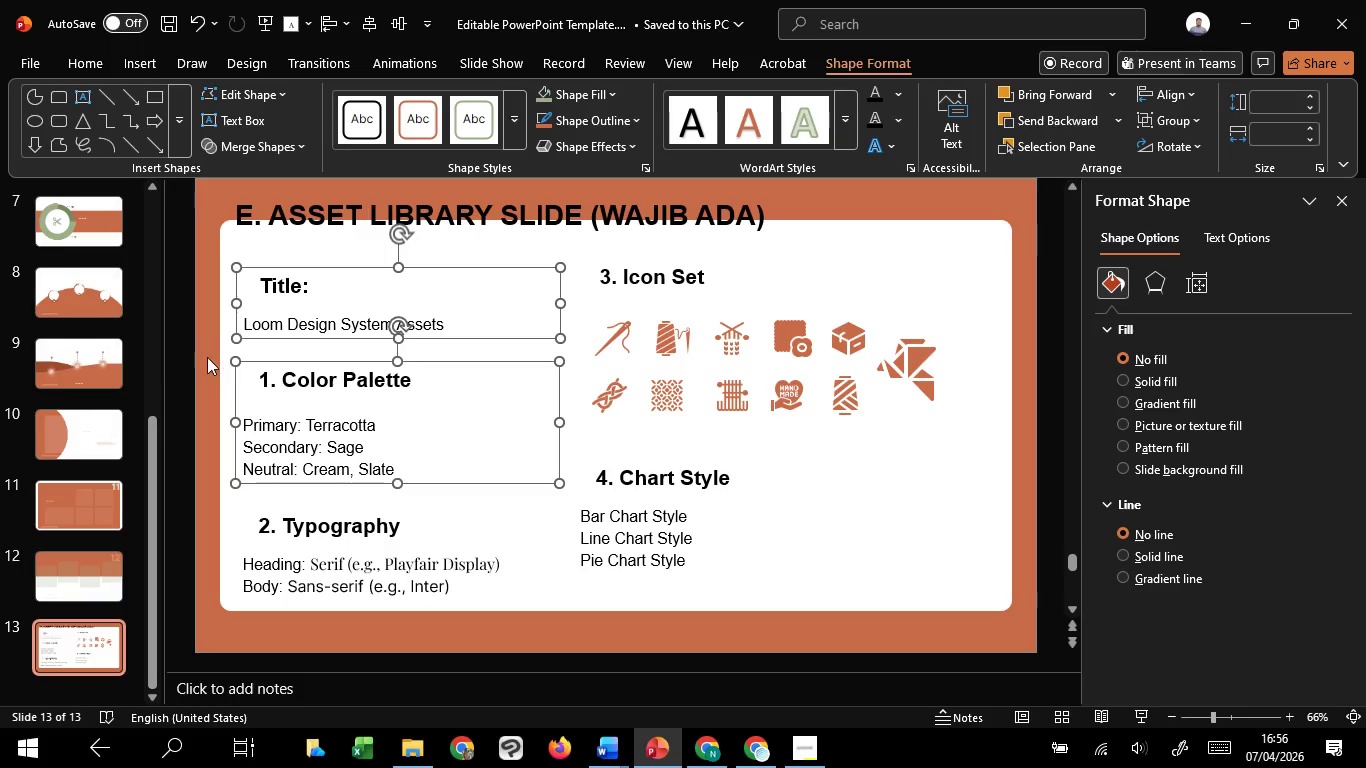 
hold_key(key=ShiftLeft, duration=1.5)
 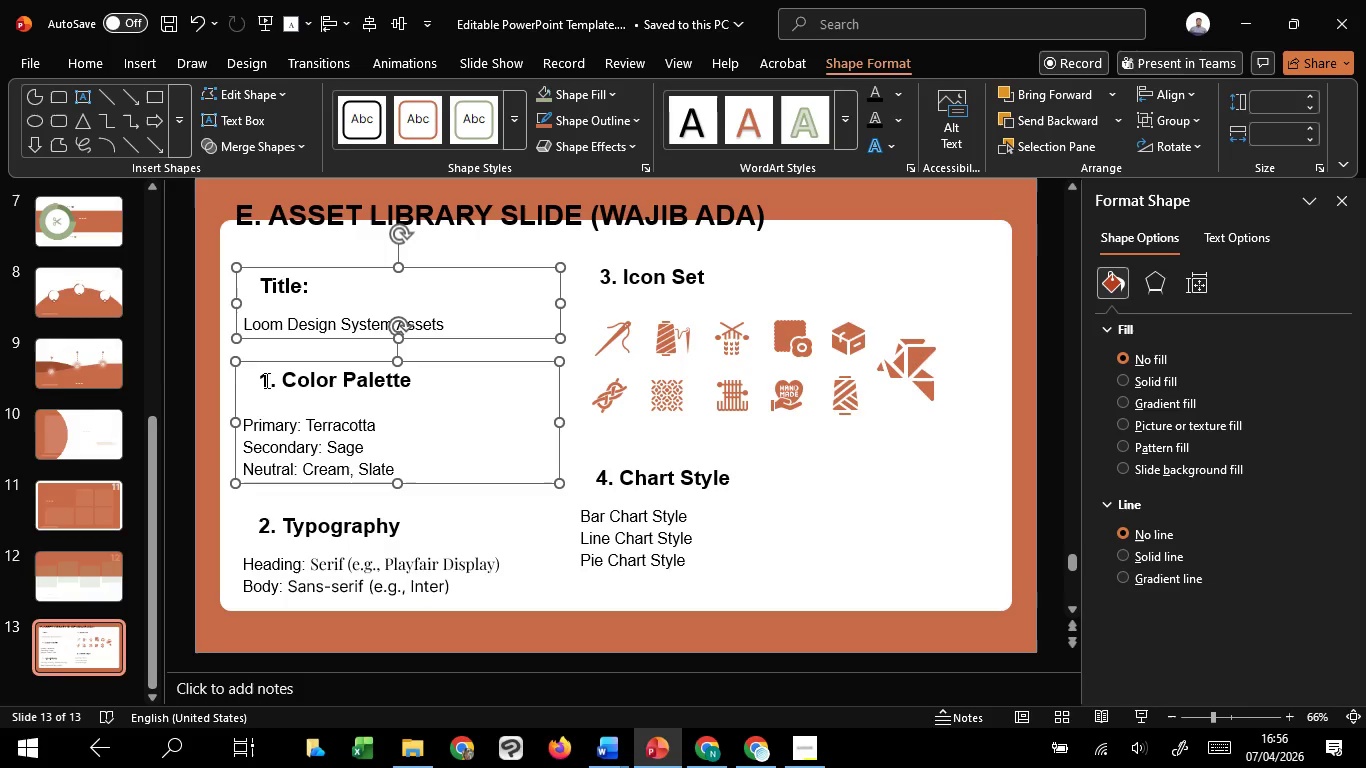 
hold_key(key=ShiftLeft, duration=0.45)
 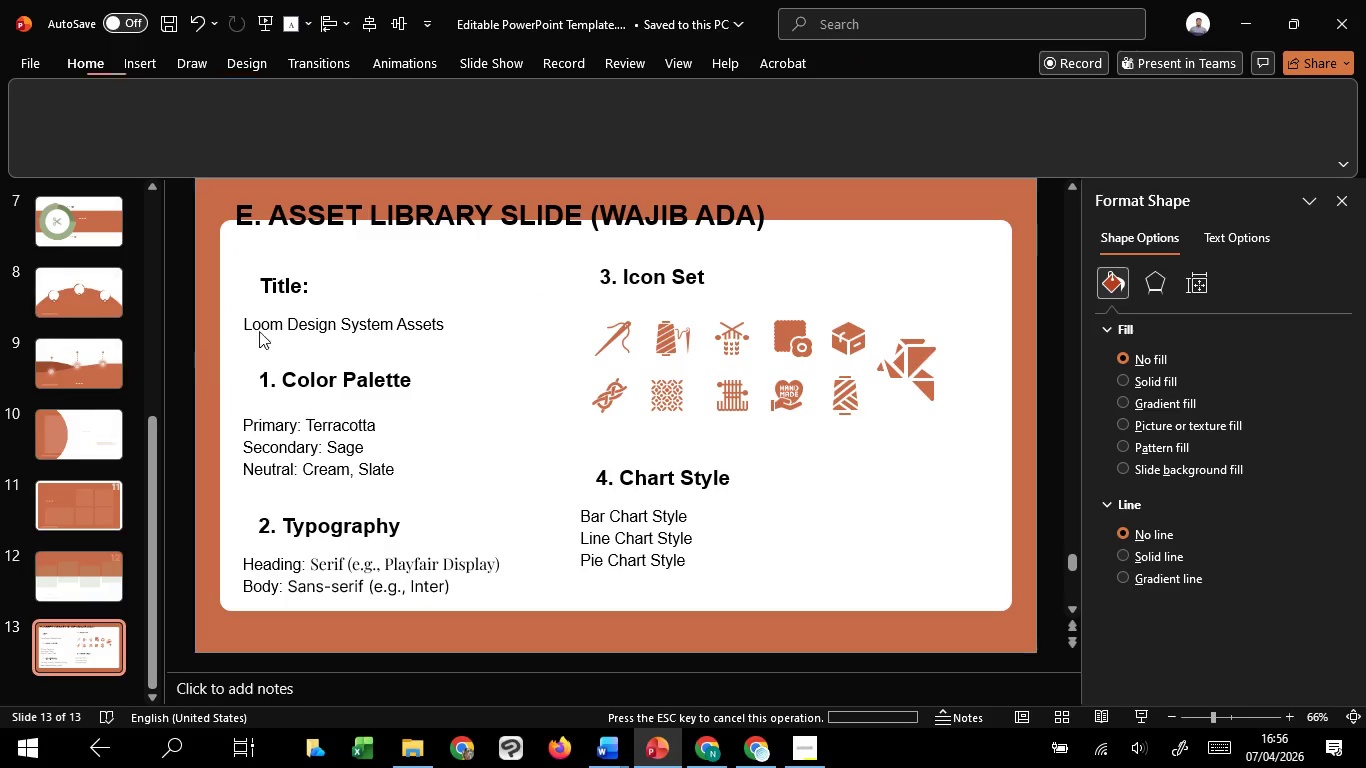 
double_click([285, 312])
 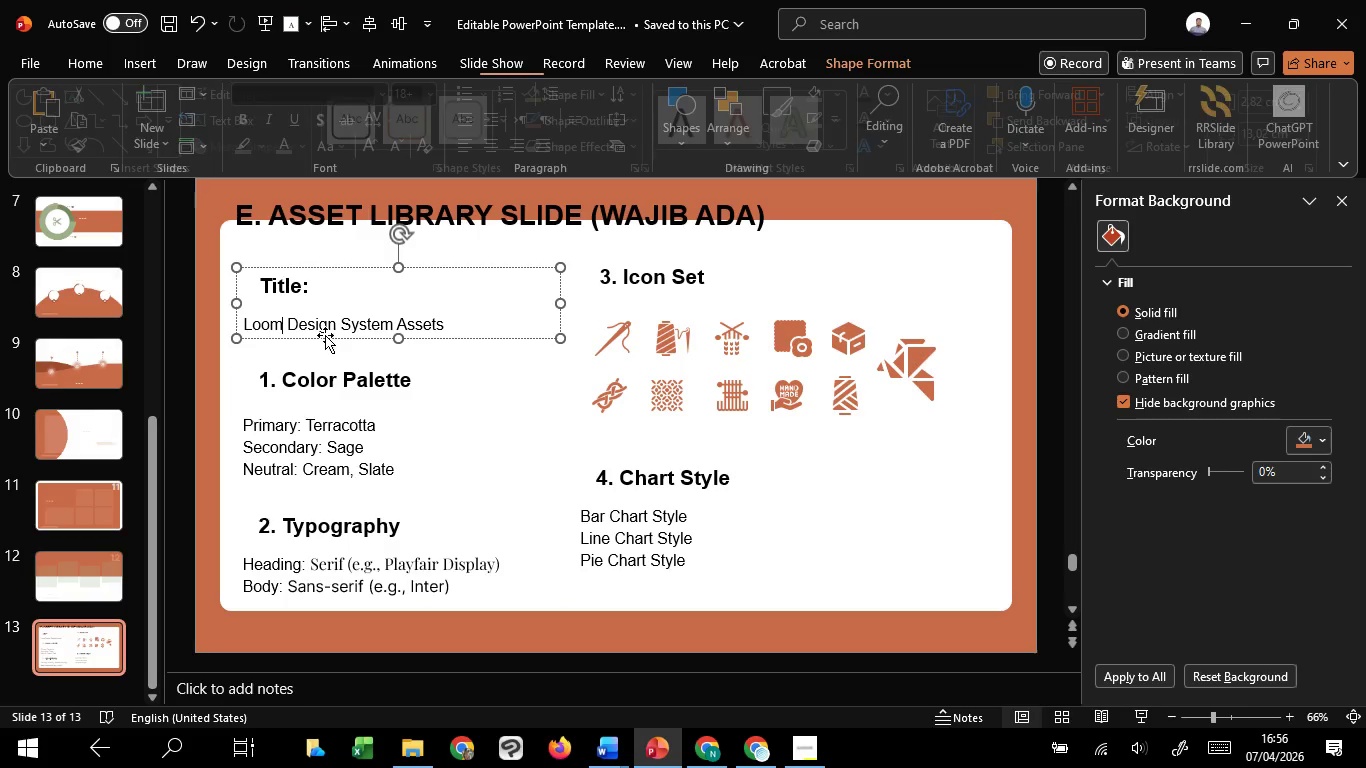 
left_click_drag(start_coordinate=[325, 335], to_coordinate=[325, 344])
 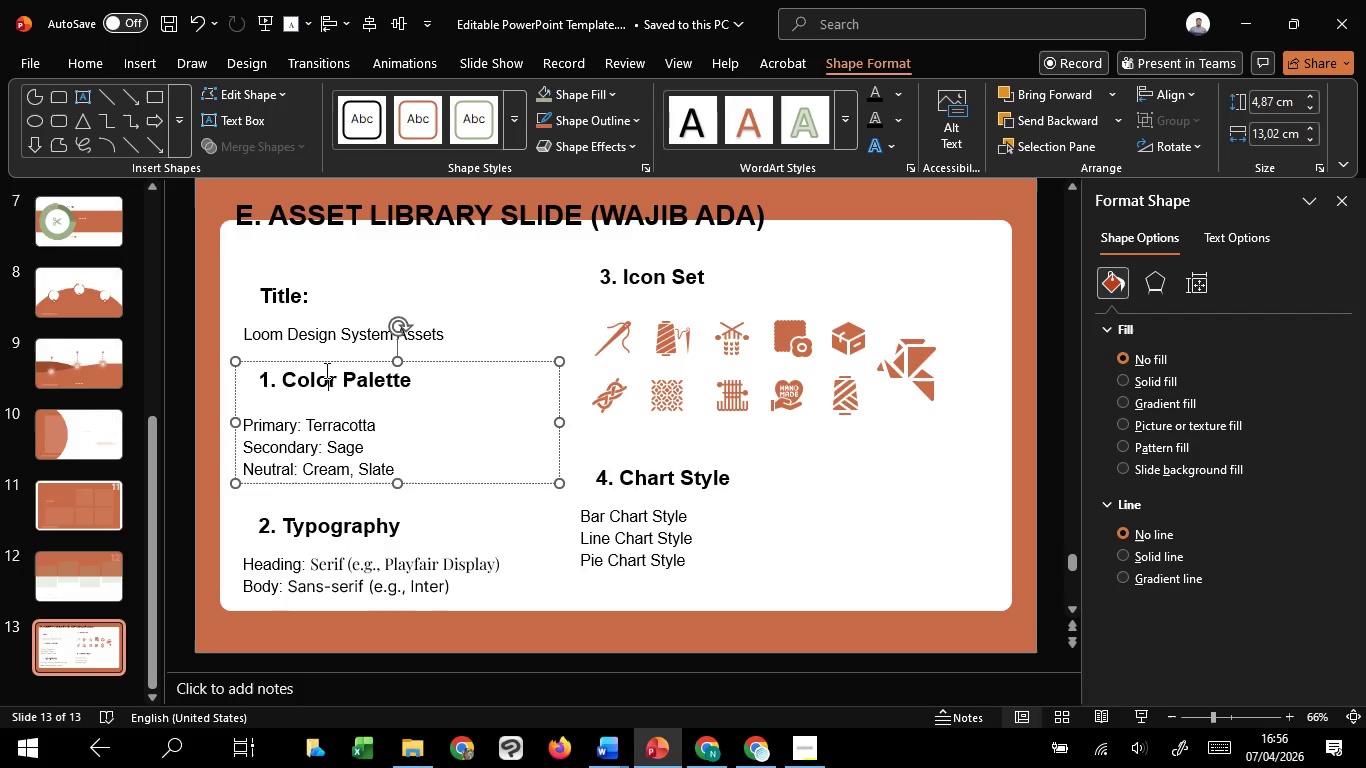 
hold_key(key=ShiftLeft, duration=1.31)
 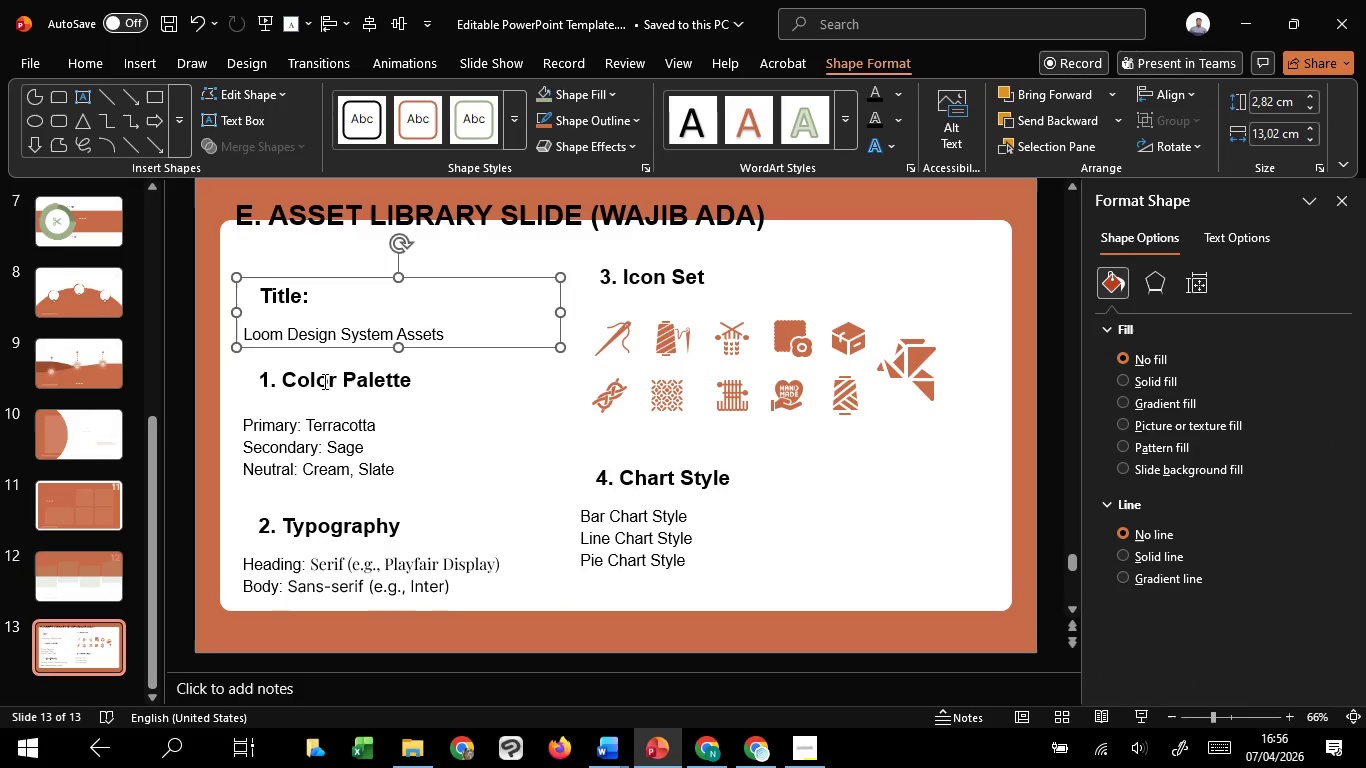 
left_click([323, 381])
 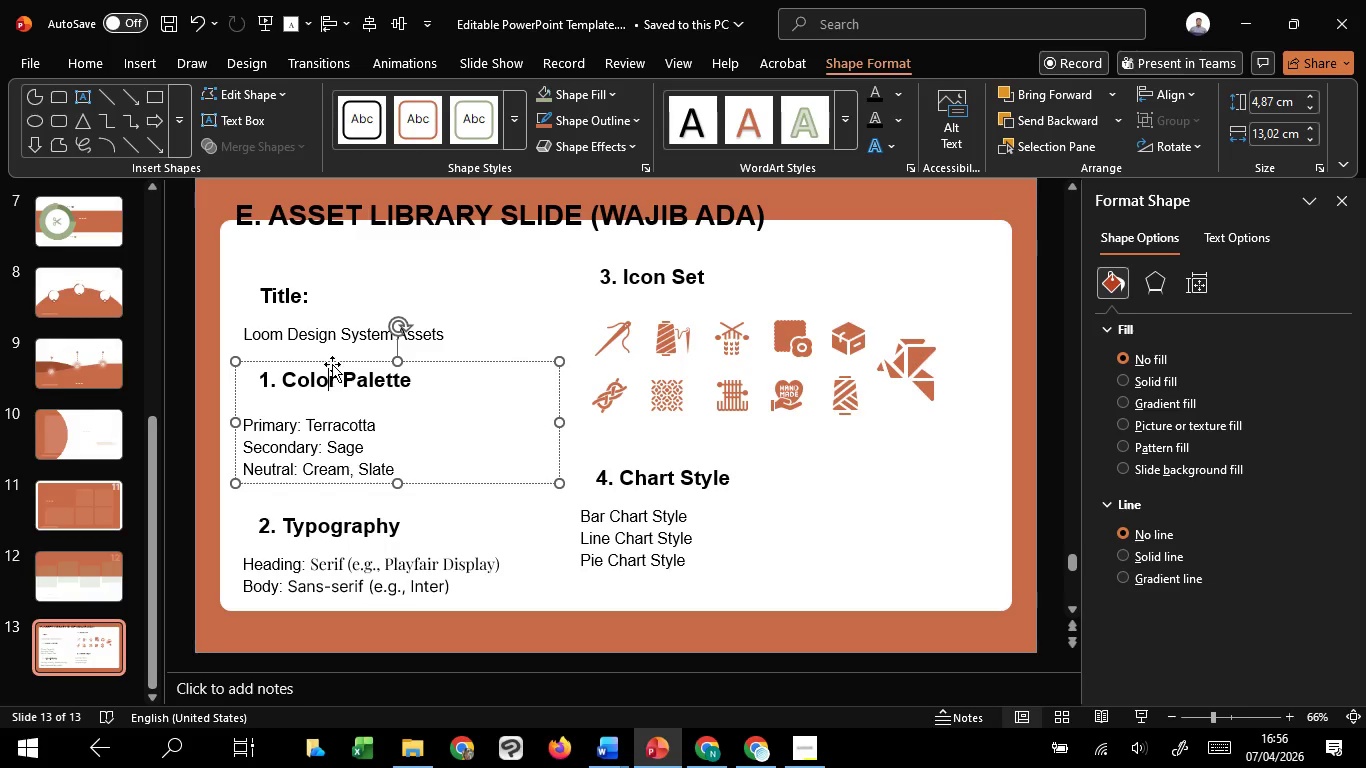 
hold_key(key=ShiftLeft, duration=1.2)
 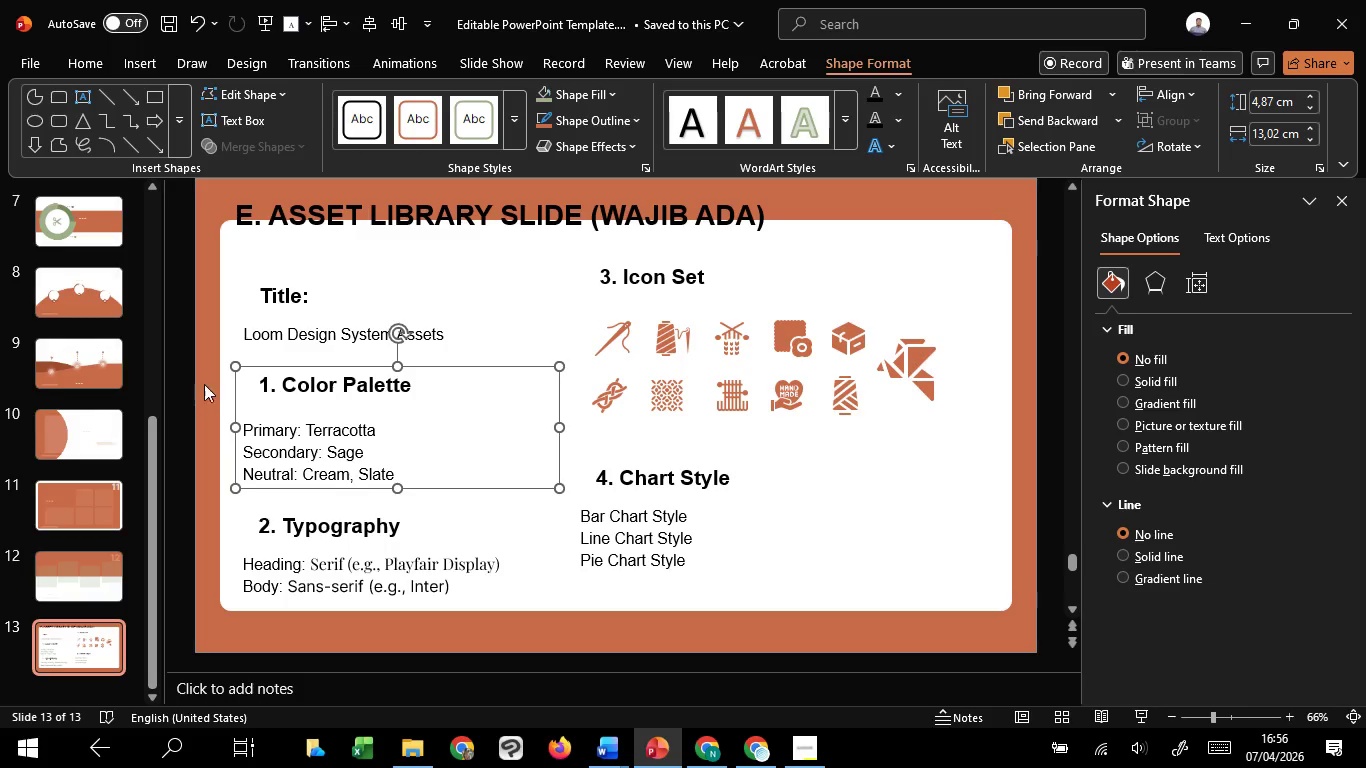 
left_click([204, 384])
 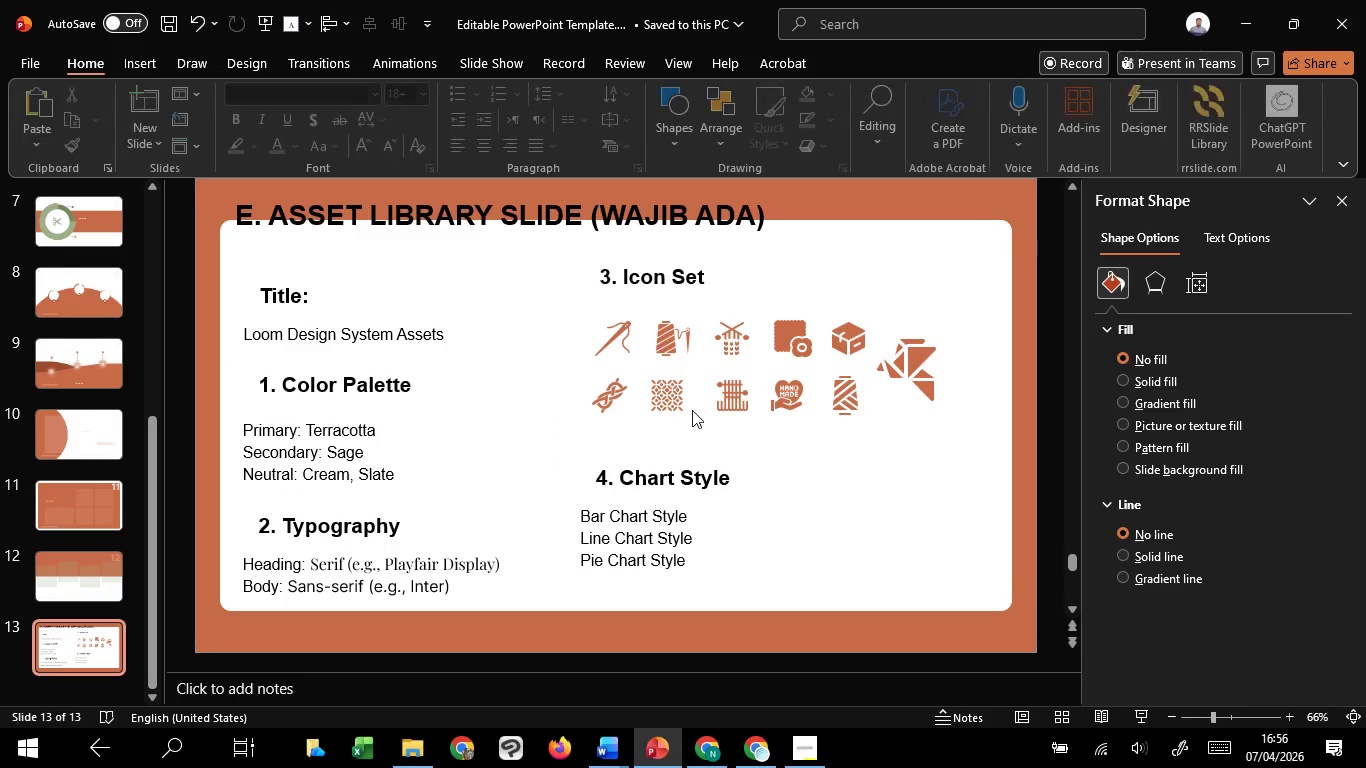 
left_click([694, 409])
 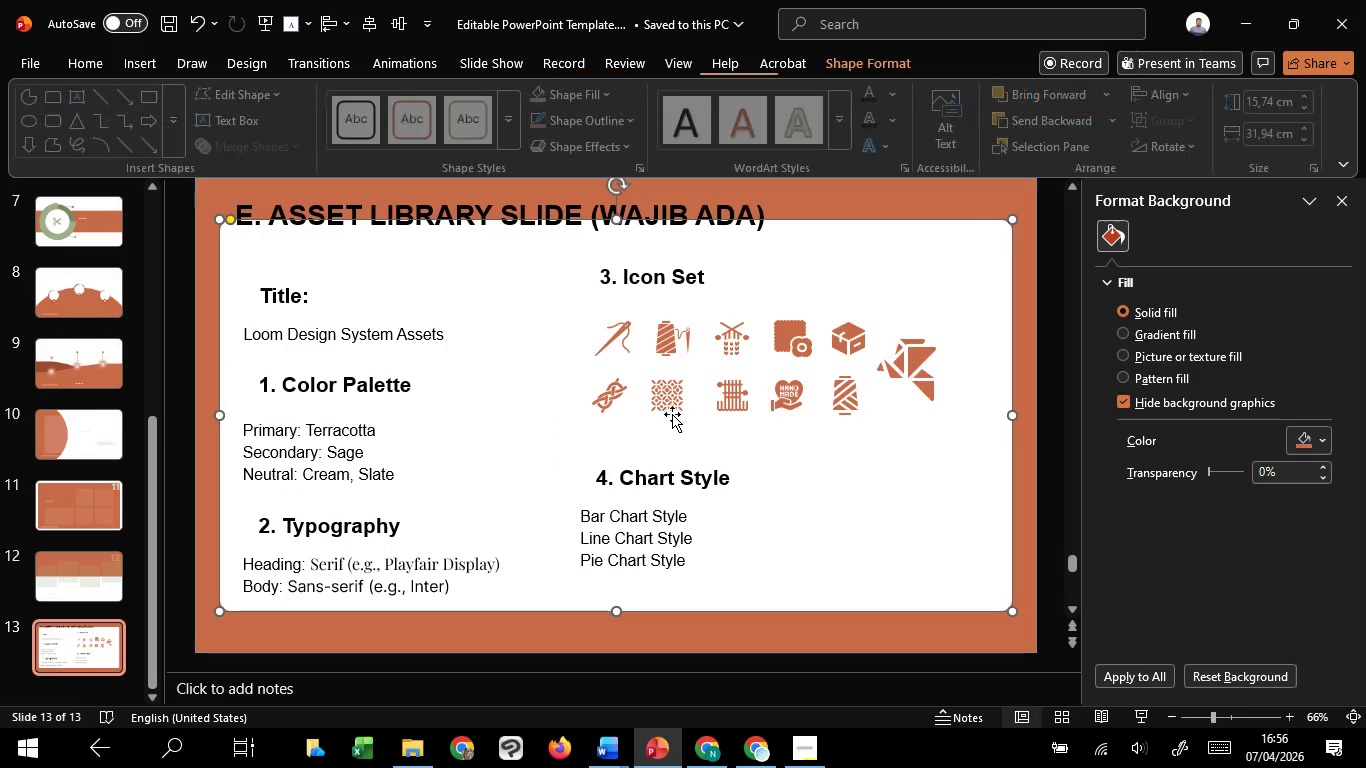 
left_click([672, 406])
 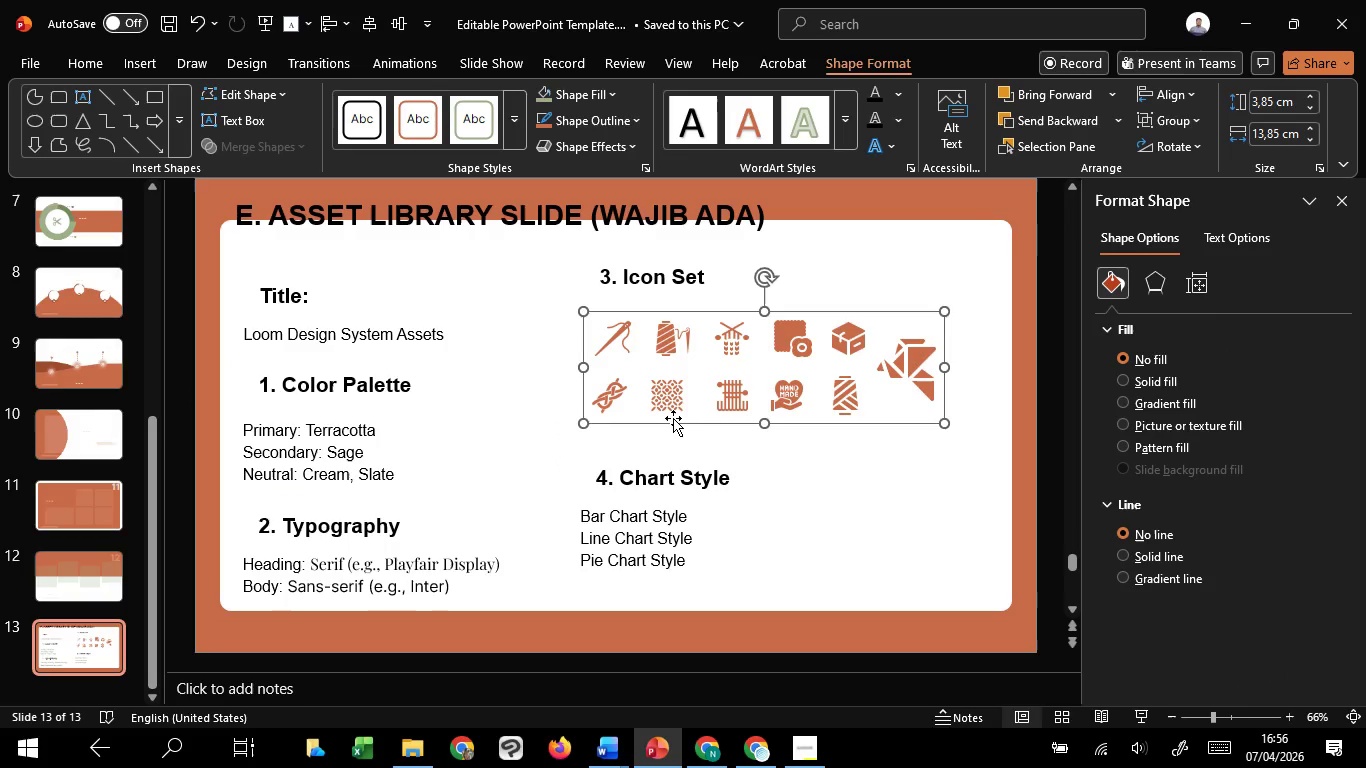 
hold_key(key=ShiftLeft, duration=0.86)
left_click_drag(start_coordinate=[673, 419], to_coordinate=[676, 435])
 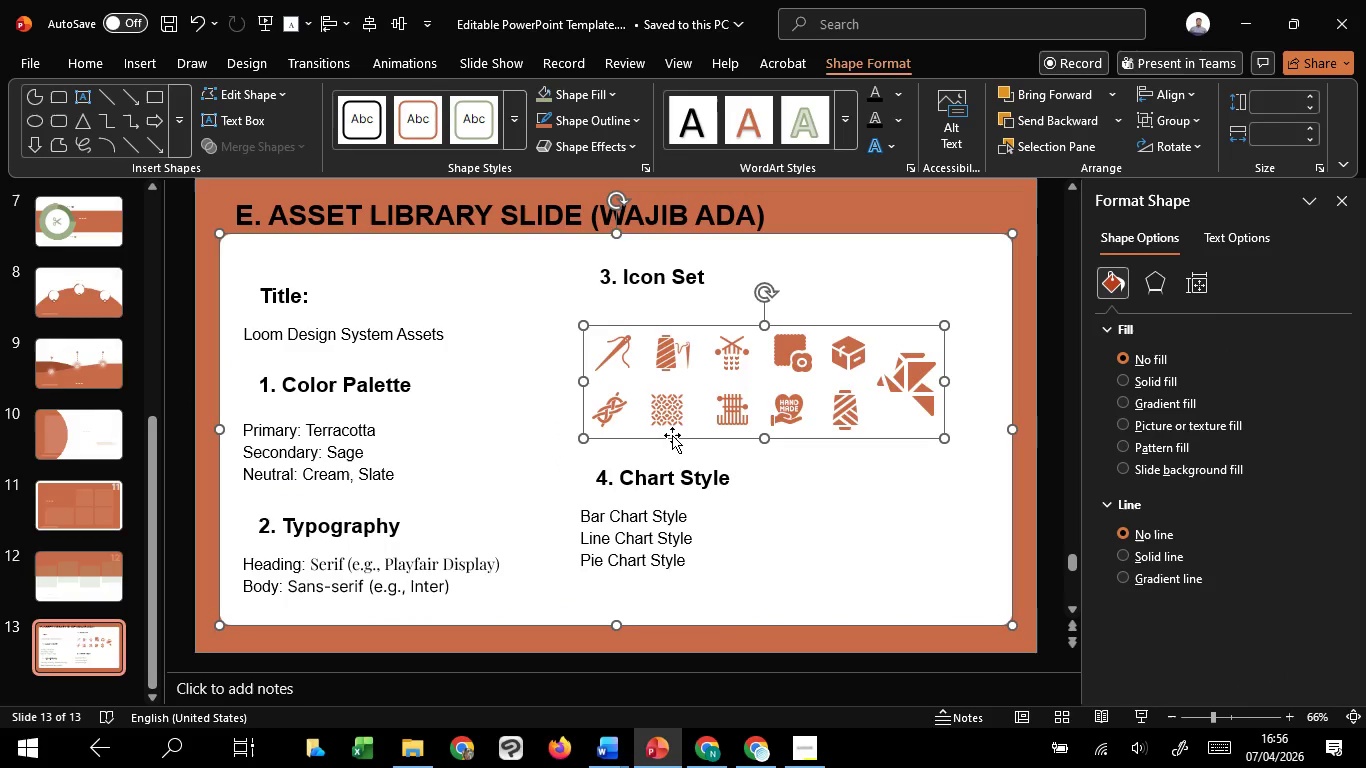 
key(Control+Z)
 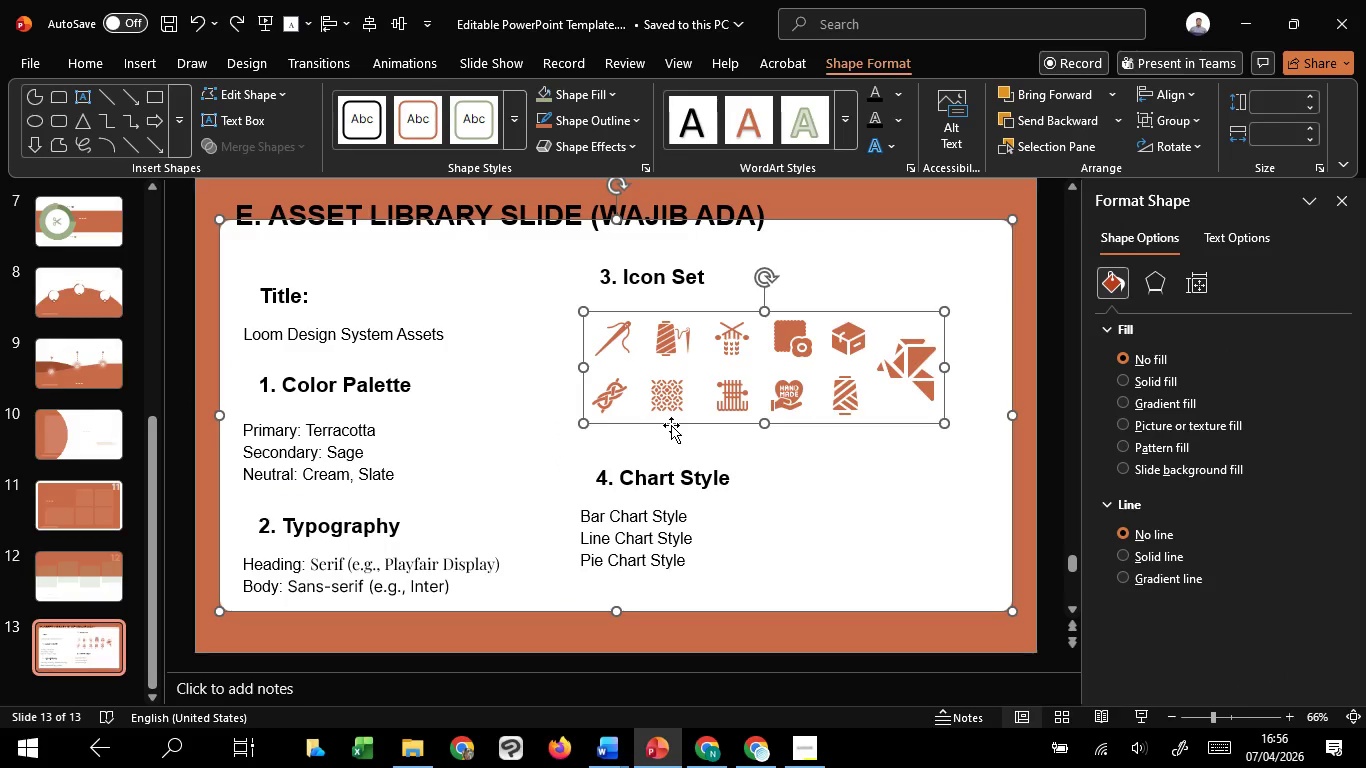 
left_click_drag(start_coordinate=[671, 425], to_coordinate=[670, 444])
 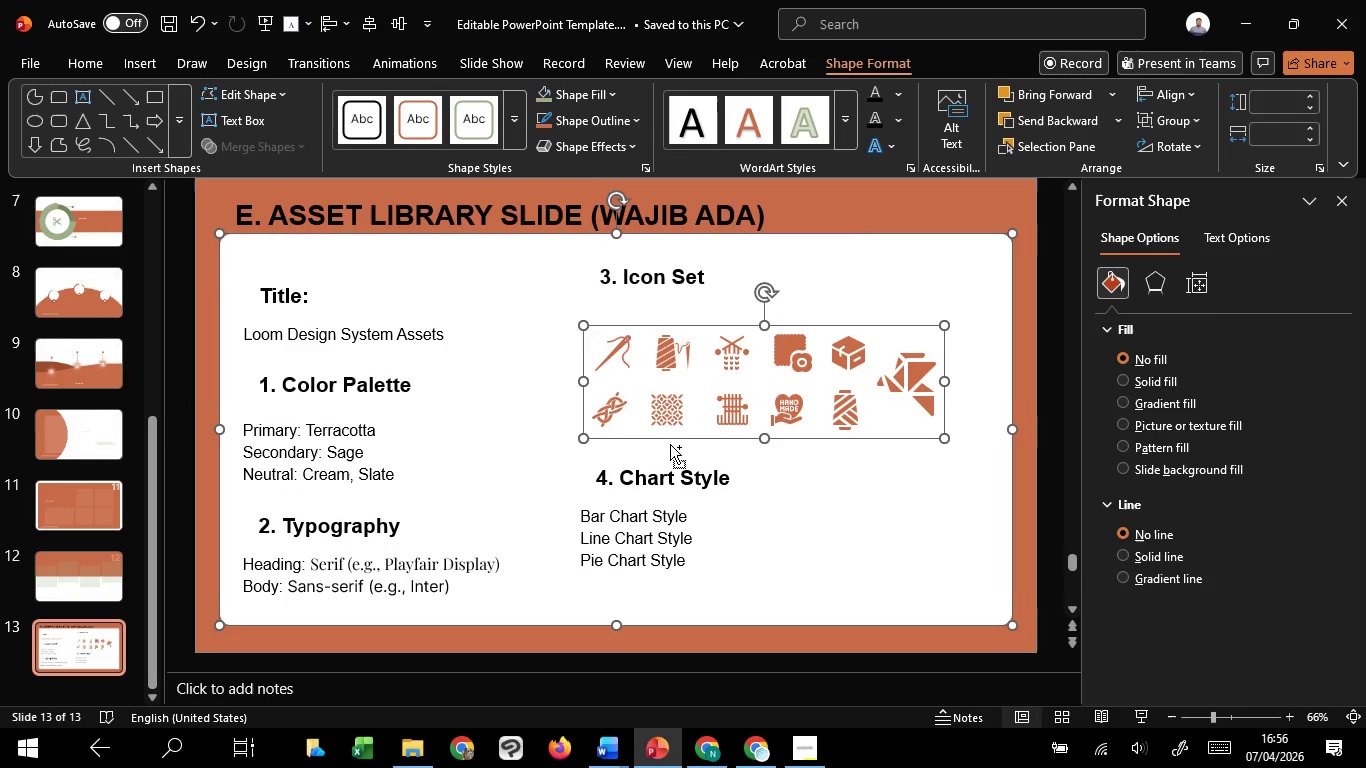 
hold_key(key=ShiftLeft, duration=0.78)
 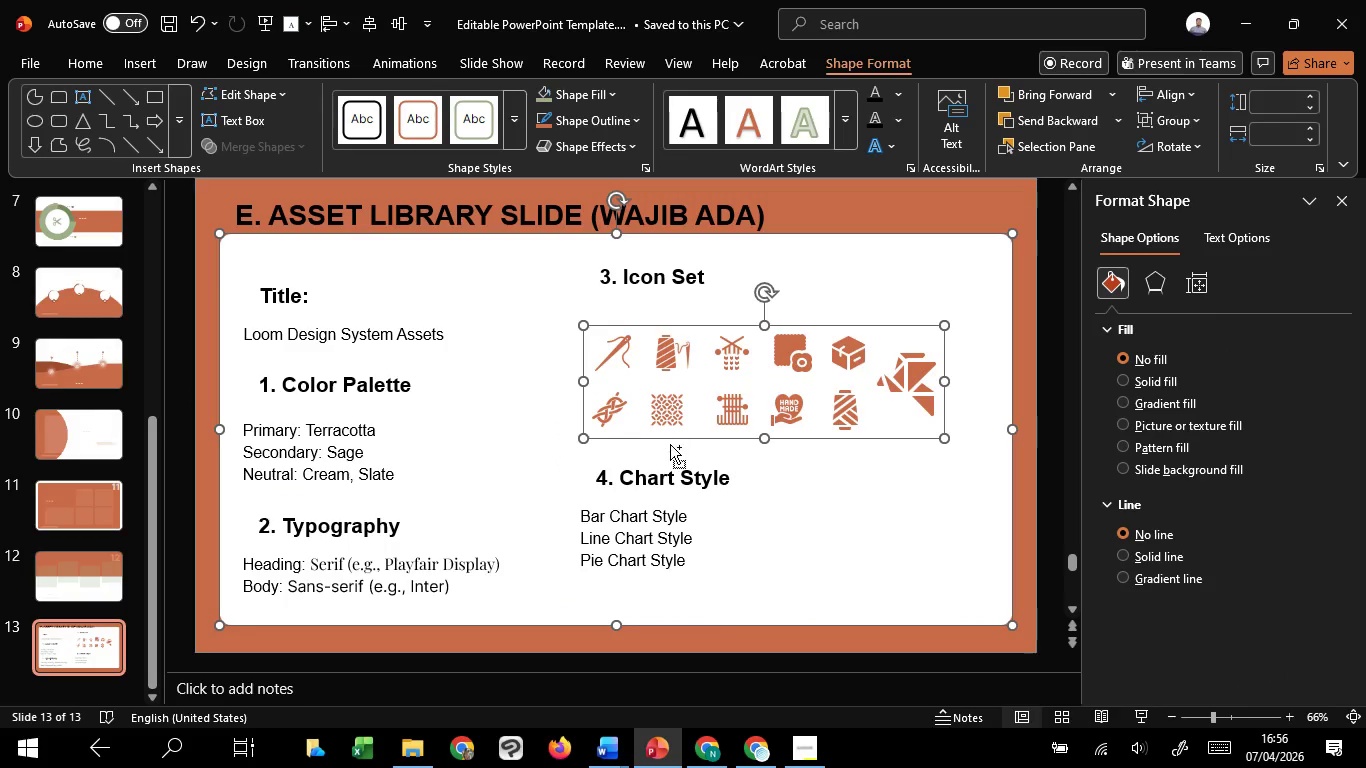 
key(Control+Z)
 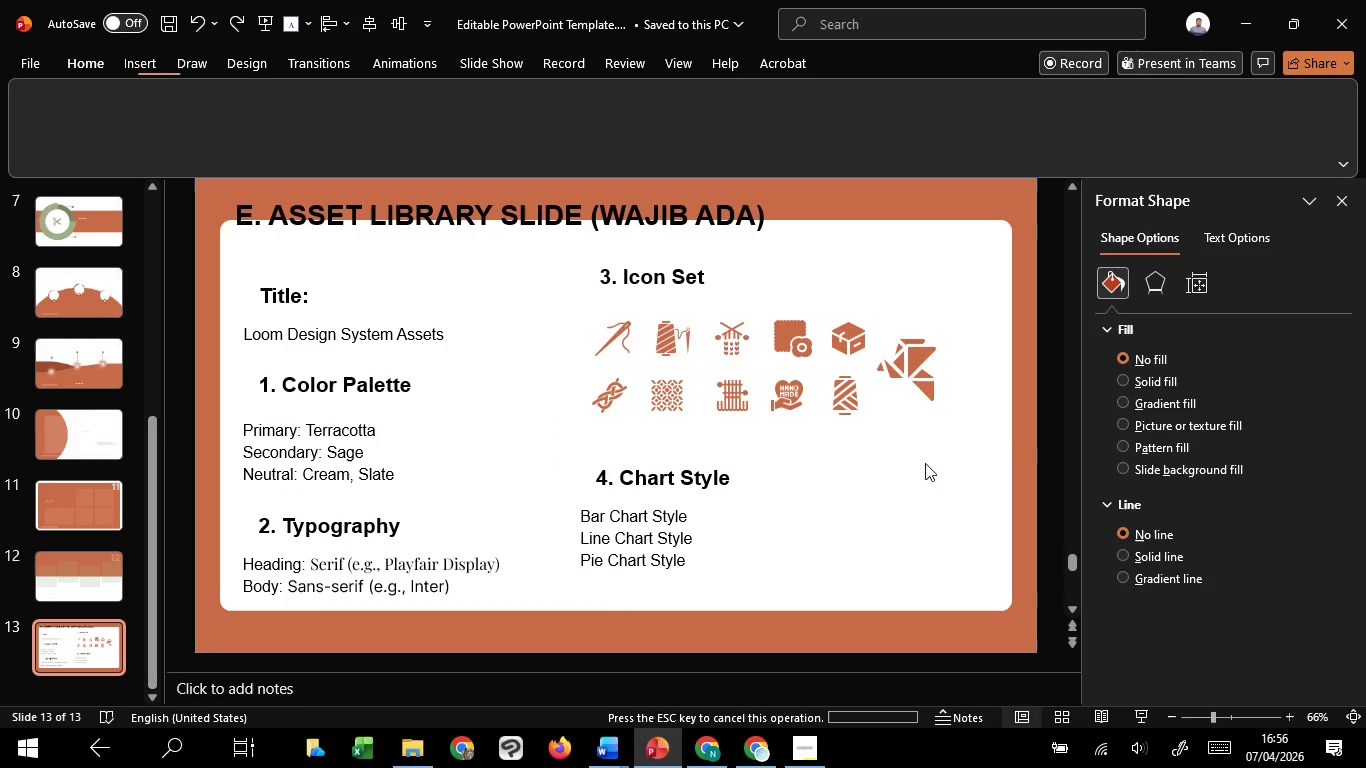 
left_click([807, 409])
 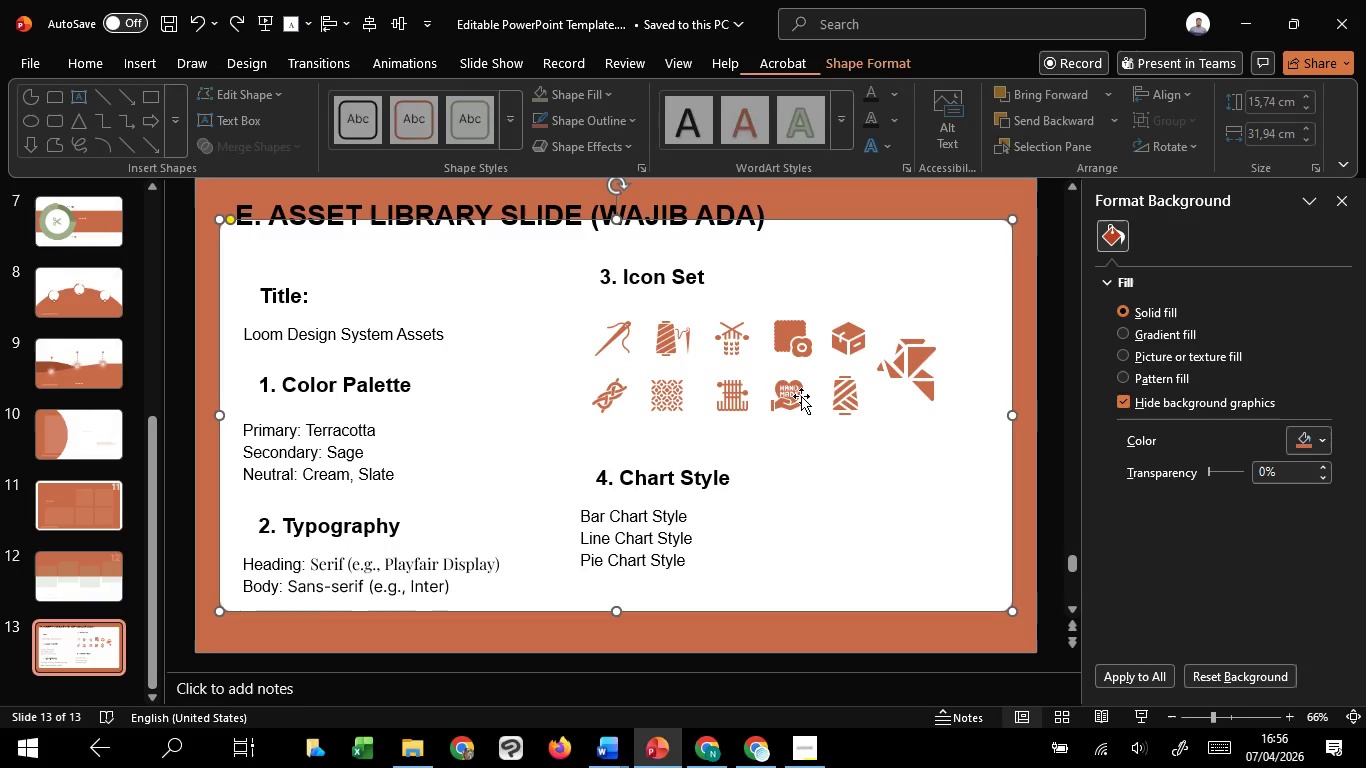 
left_click([801, 393])
 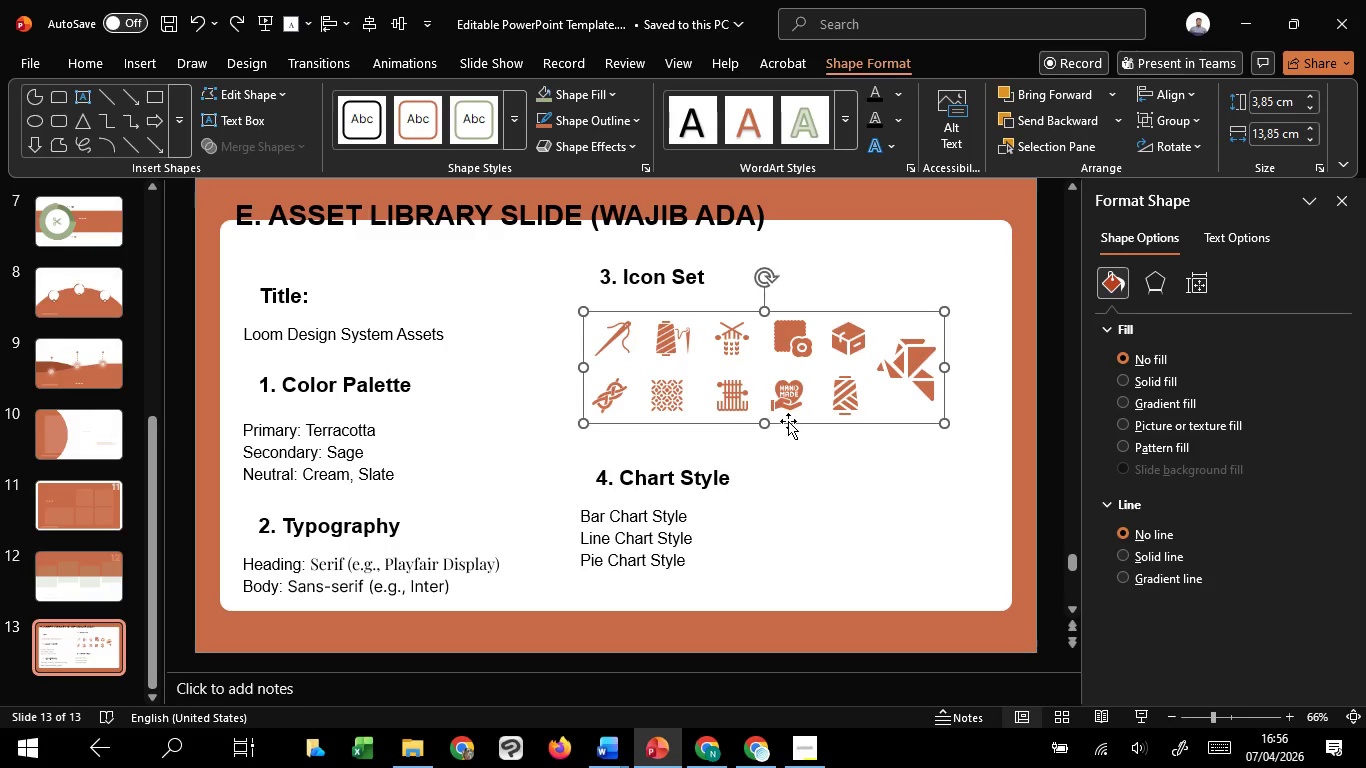 
left_click_drag(start_coordinate=[789, 421], to_coordinate=[788, 444])
 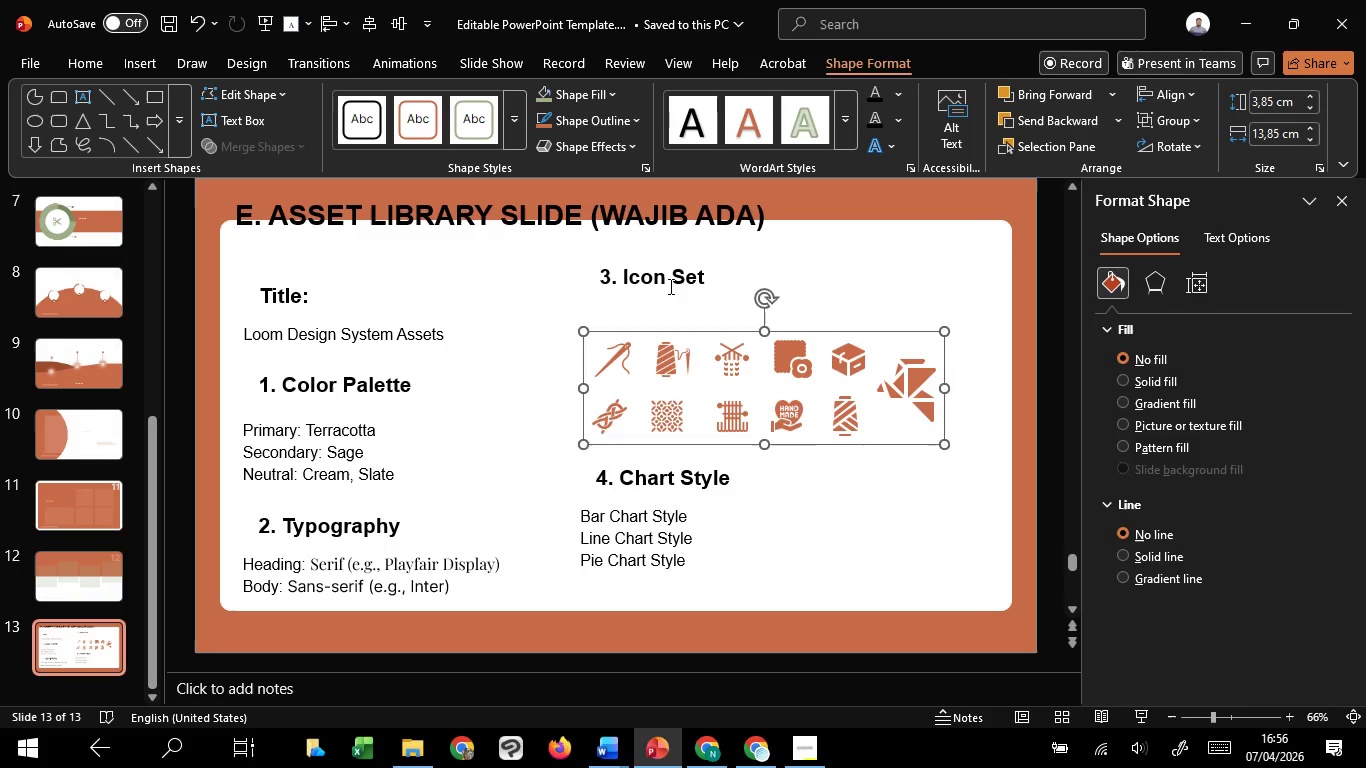 
hold_key(key=ShiftLeft, duration=1.28)
 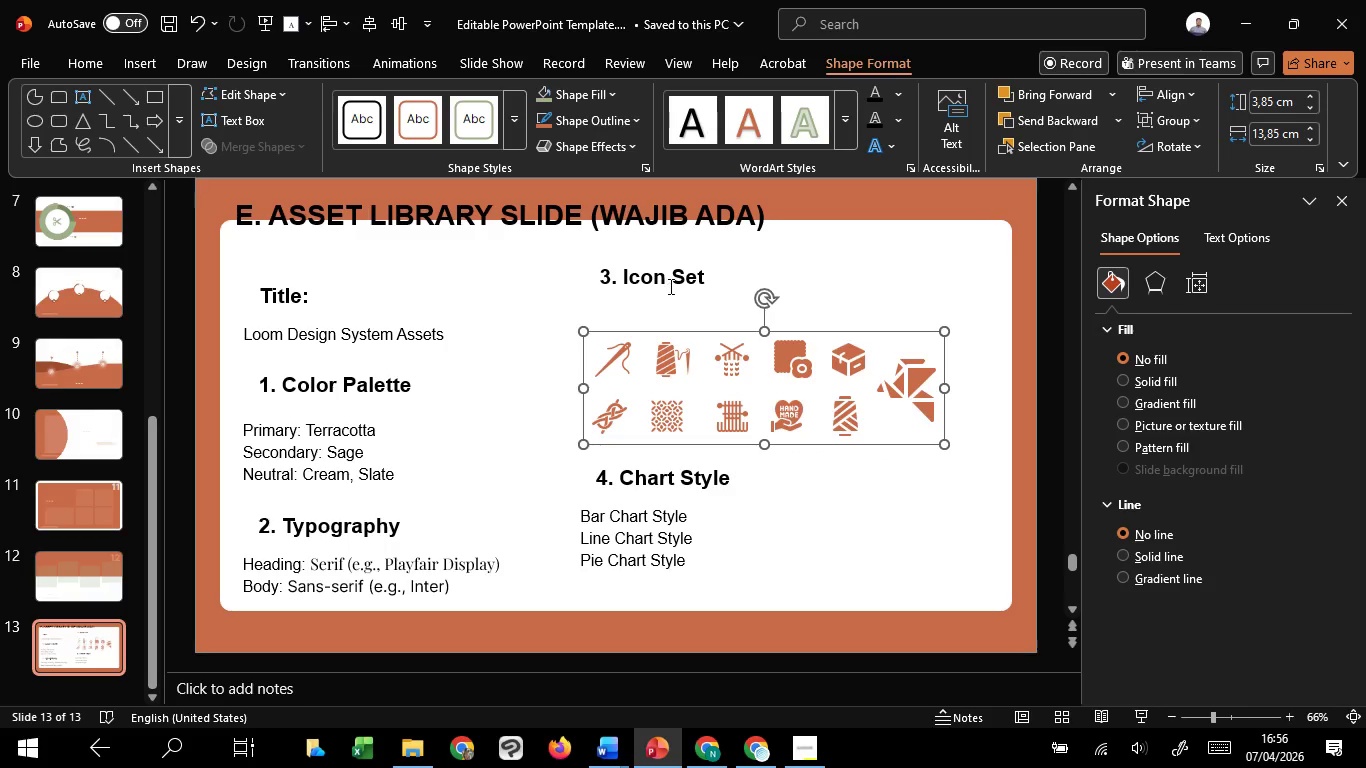 
left_click([669, 286])
 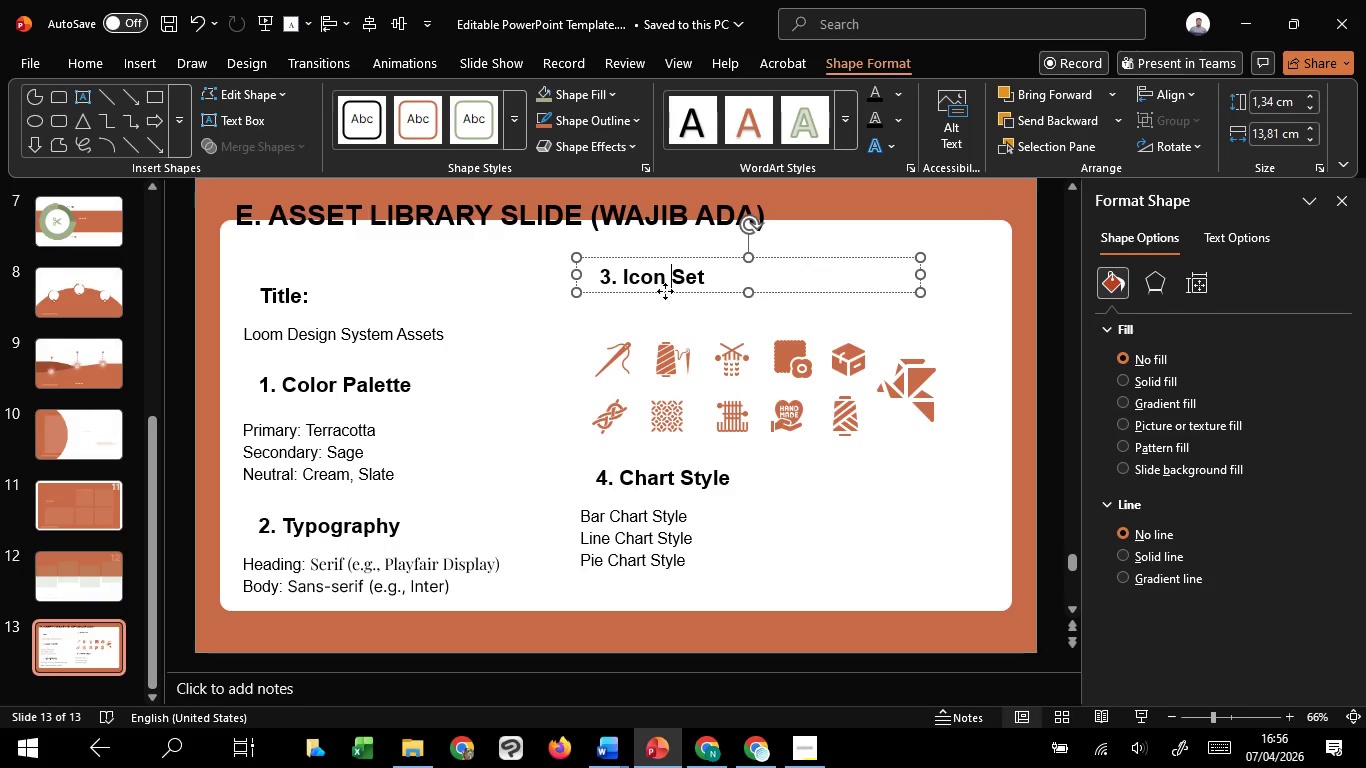 
left_click_drag(start_coordinate=[665, 291], to_coordinate=[668, 307])
 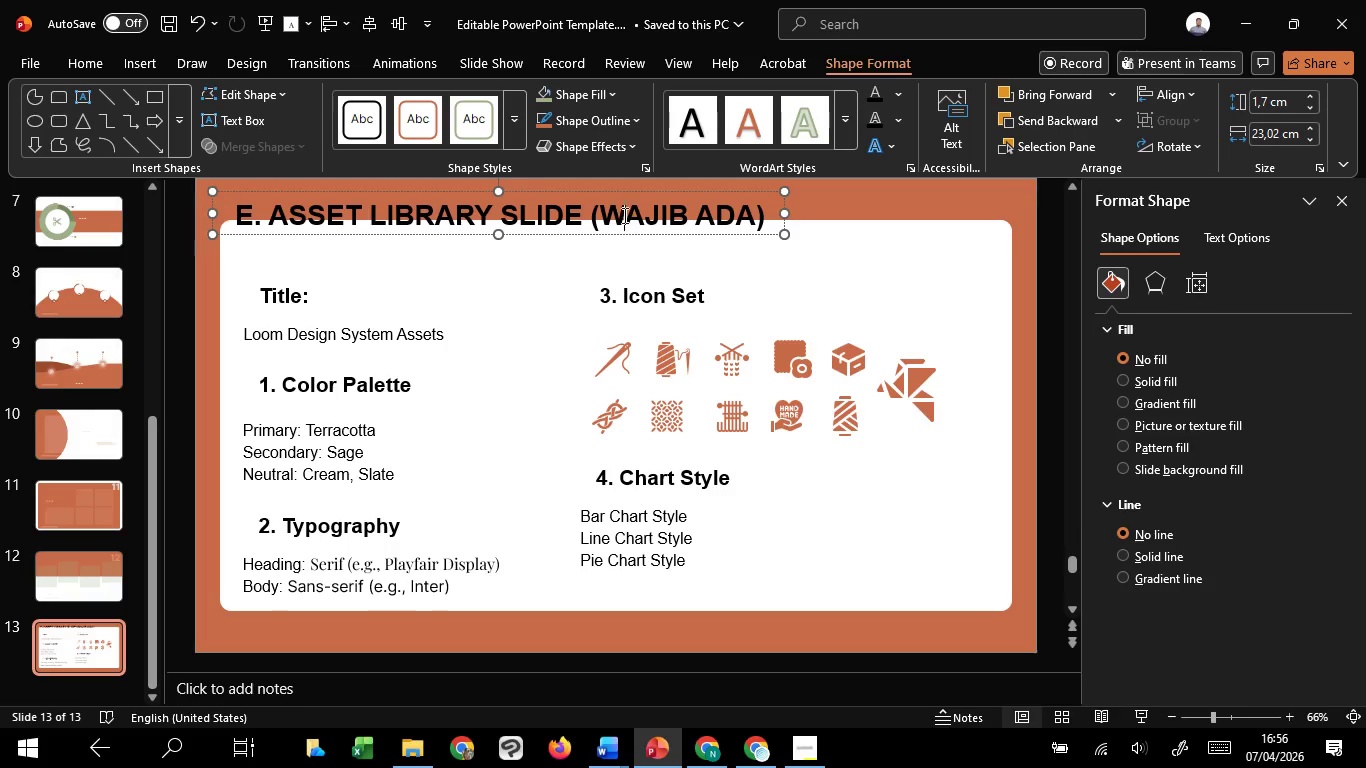 
hold_key(key=ShiftLeft, duration=1.5)
 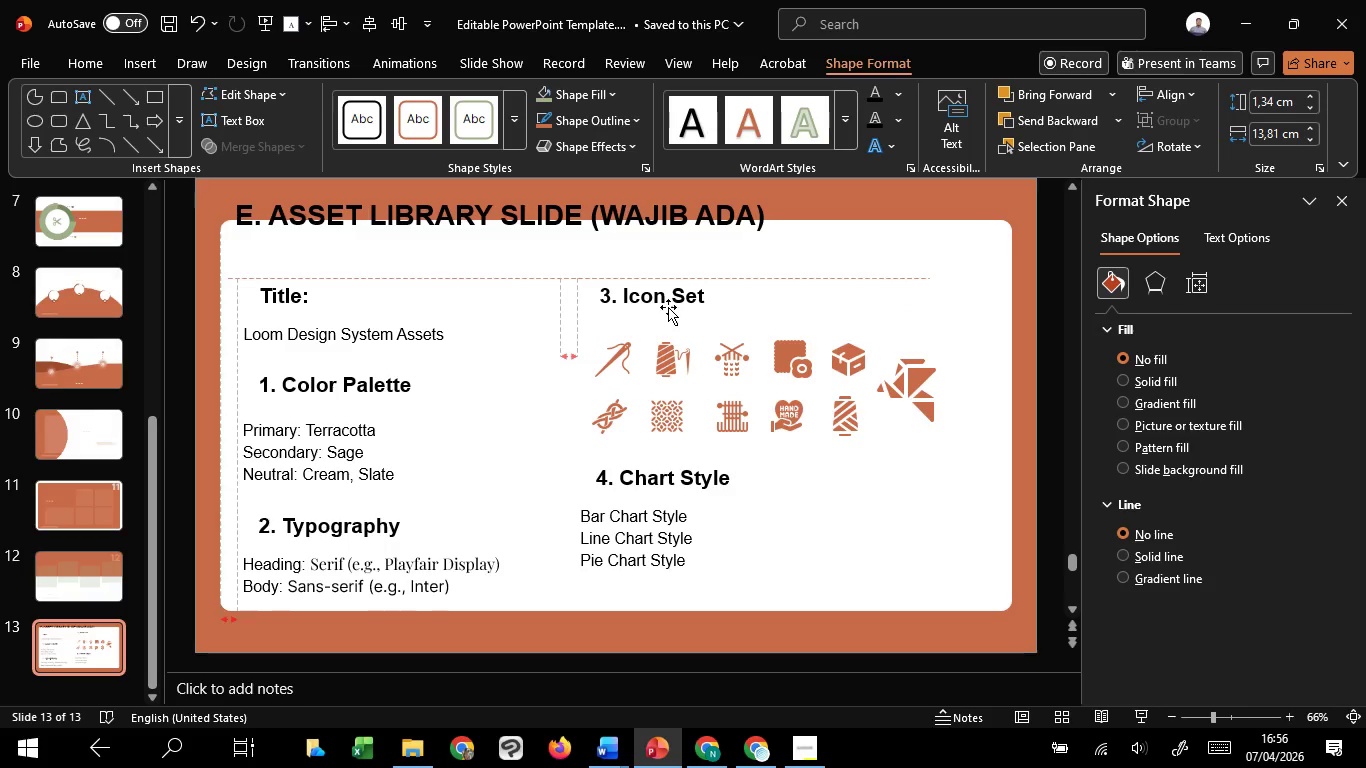 
hold_key(key=ShiftLeft, duration=0.64)
 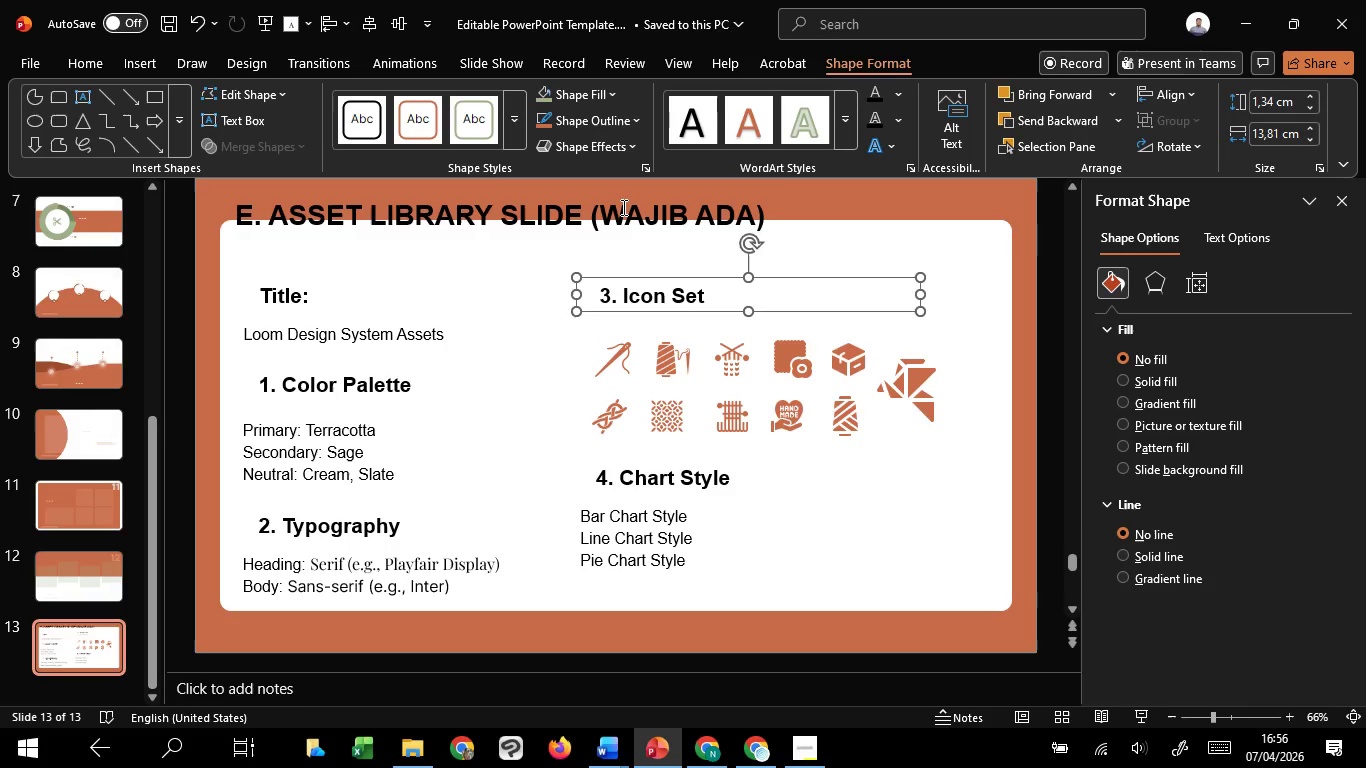 
left_click([622, 207])
 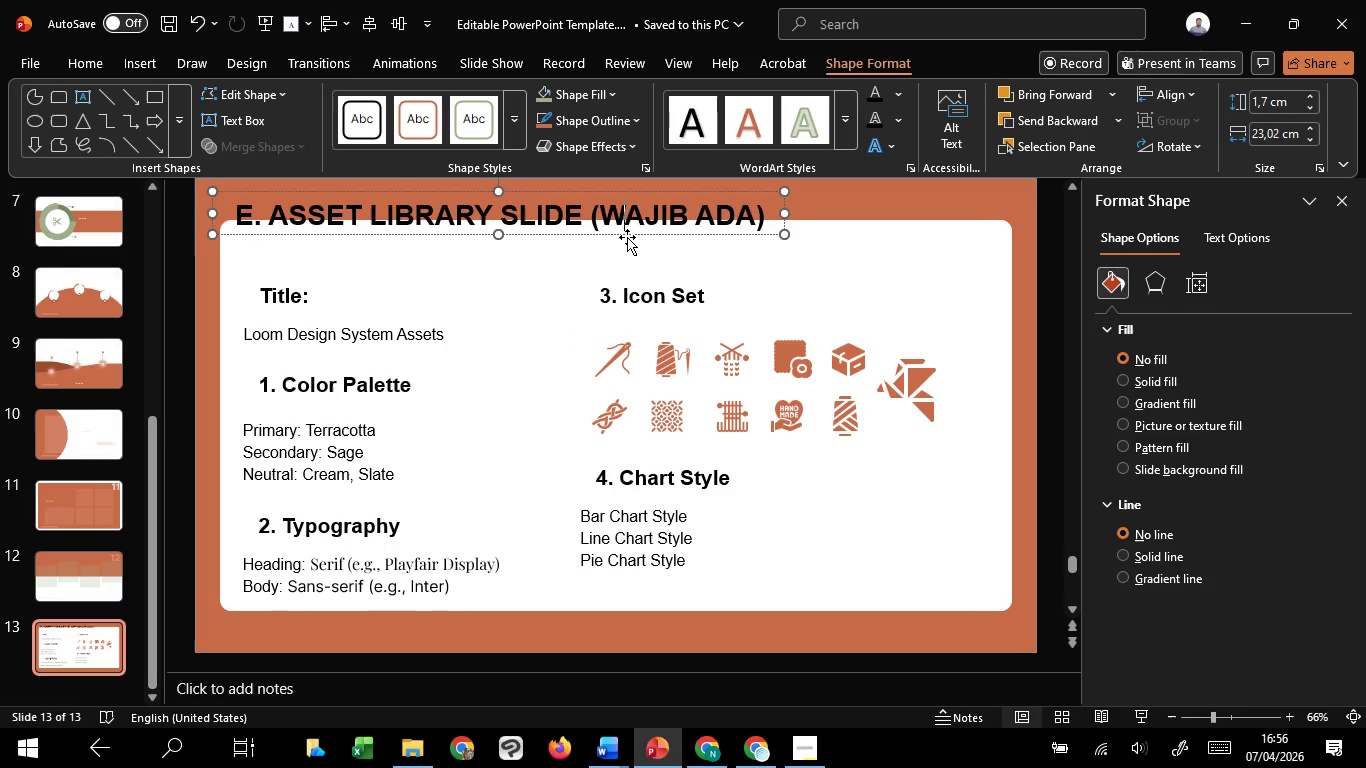 
left_click_drag(start_coordinate=[627, 237], to_coordinate=[629, 270])
 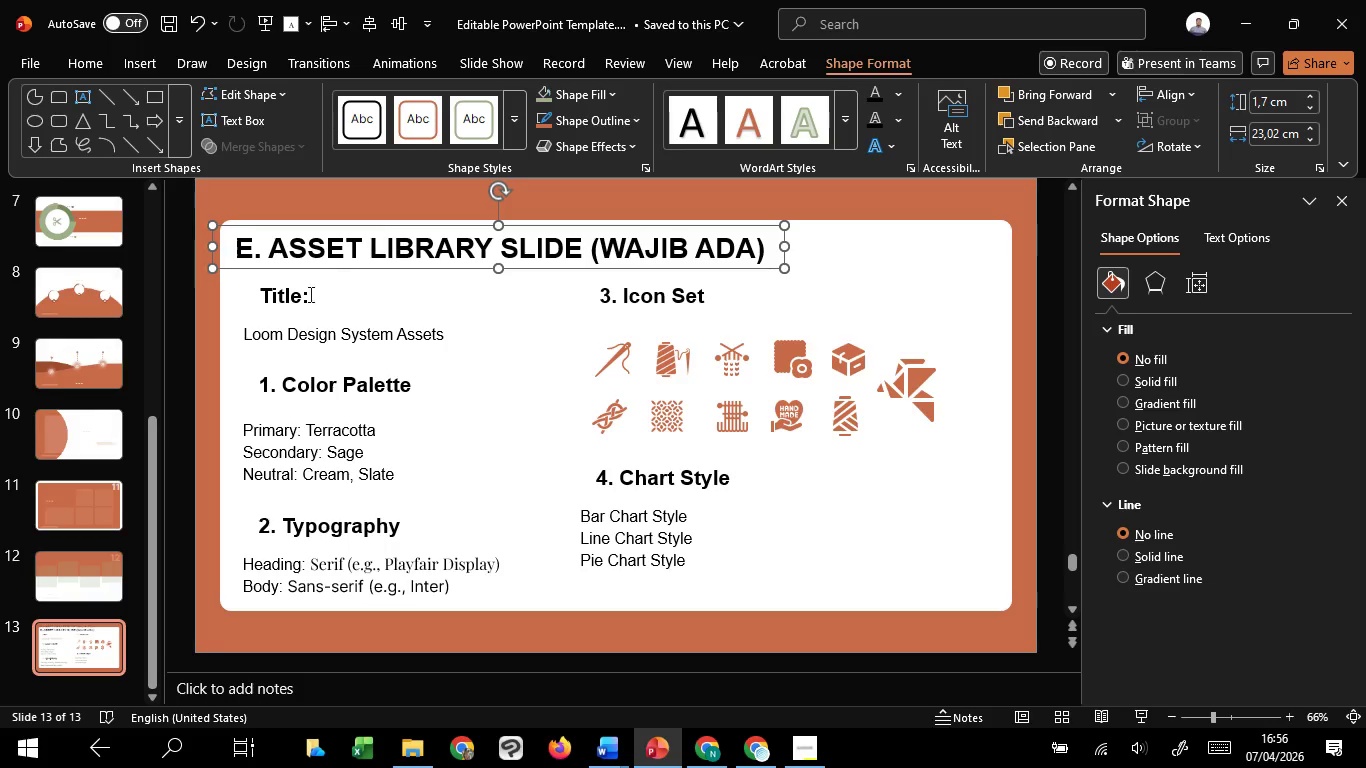 
hold_key(key=ShiftLeft, duration=1.5)
 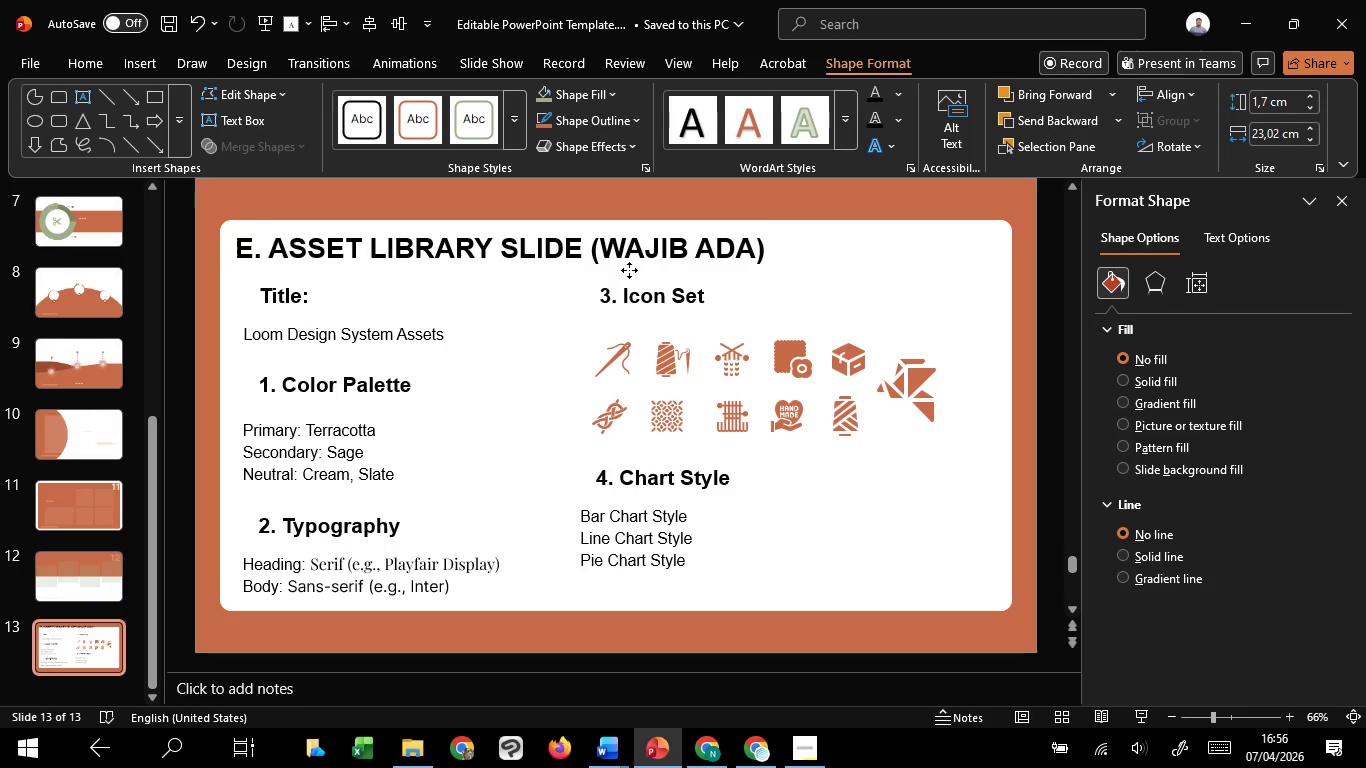 
hold_key(key=ShiftLeft, duration=1.5)
 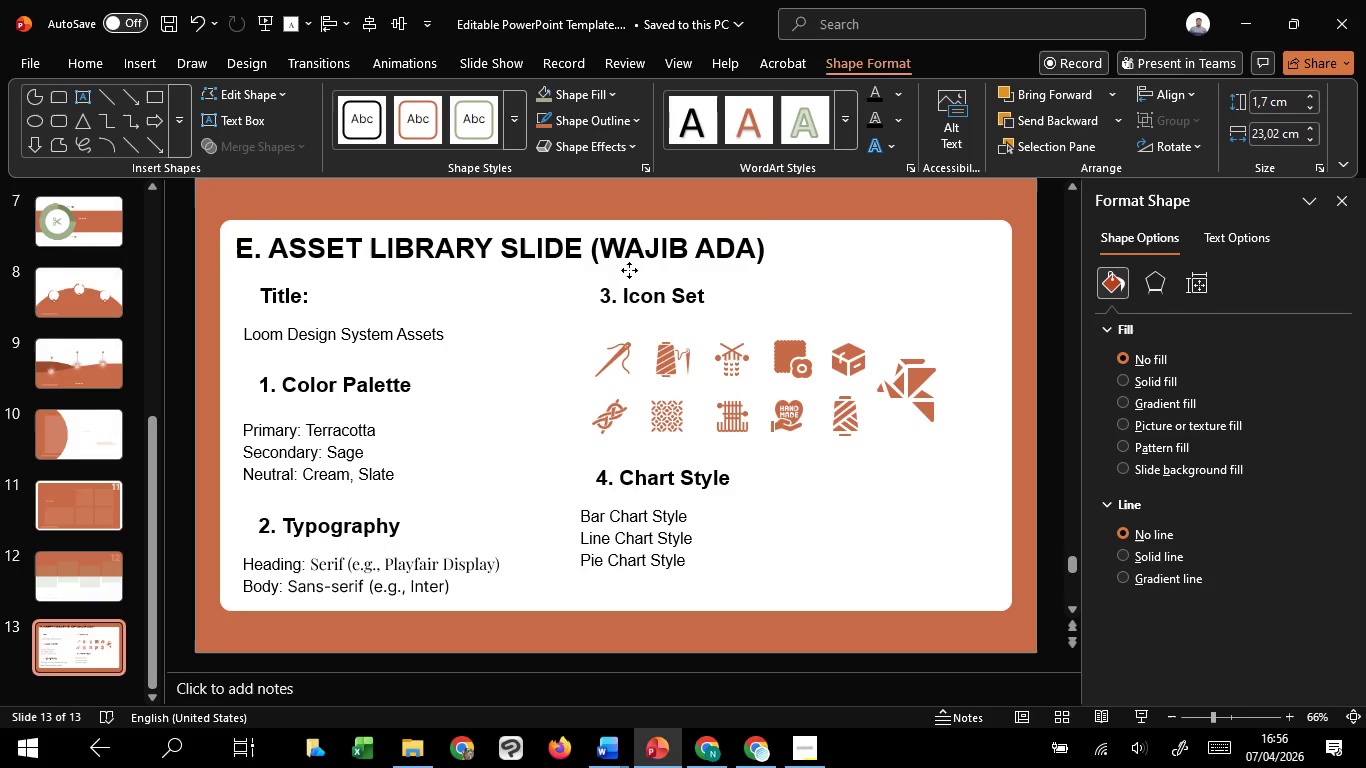 
hold_key(key=ShiftLeft, duration=1.53)
 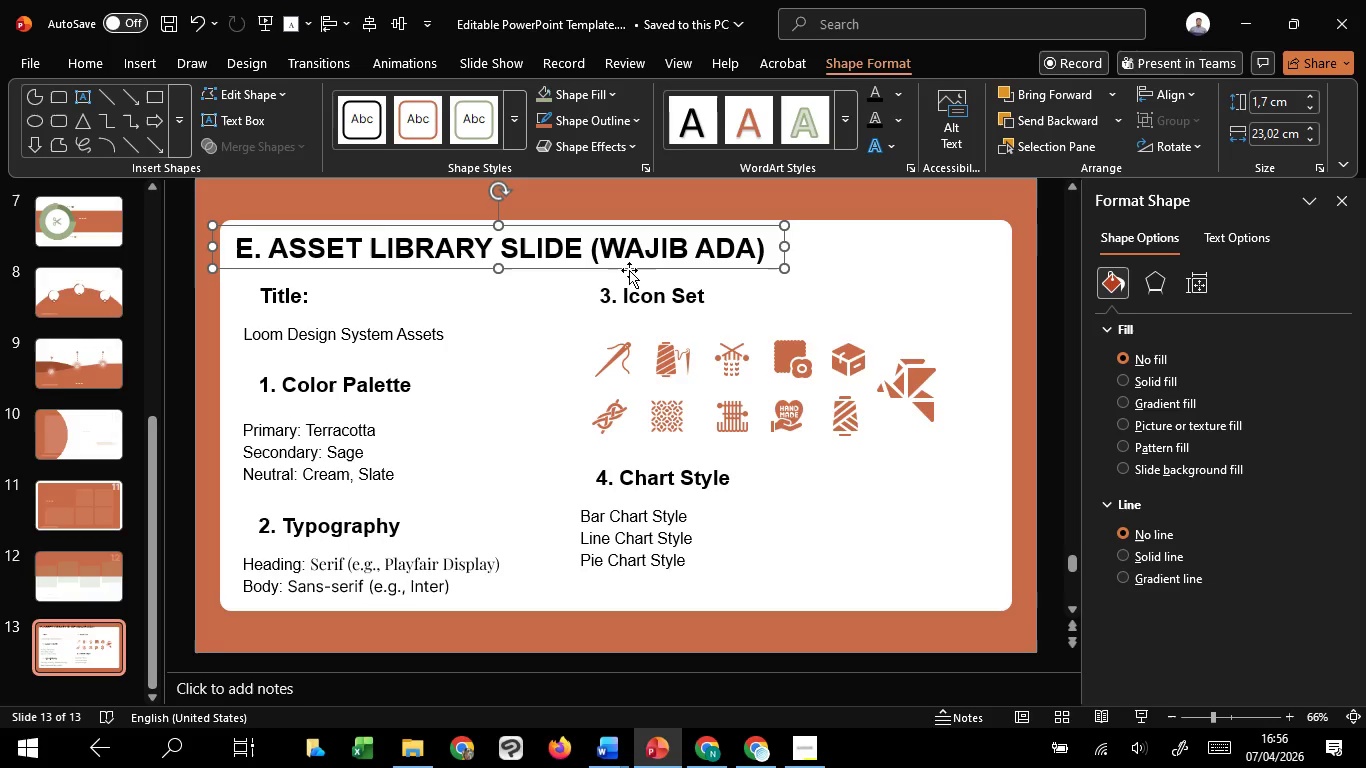 
key(Shift+ShiftLeft)
 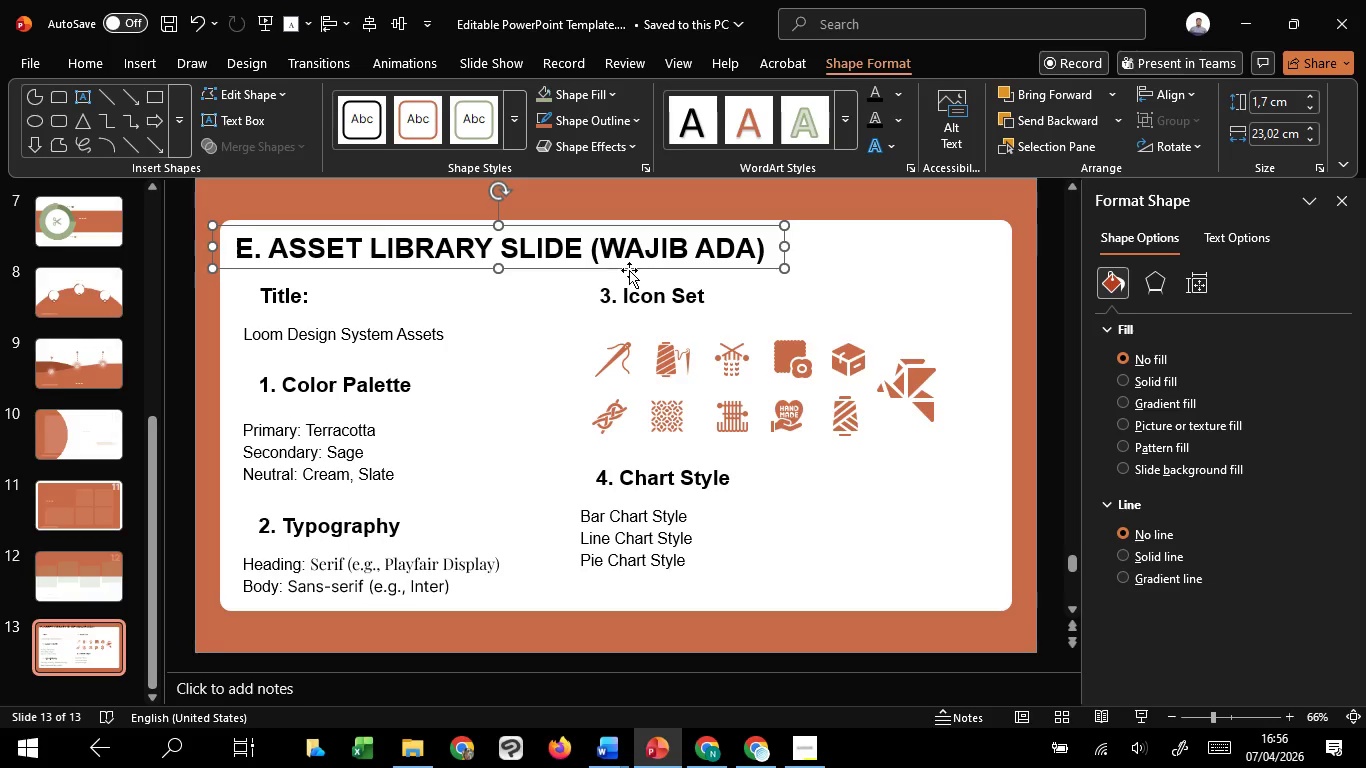 
key(Shift+ShiftLeft)
 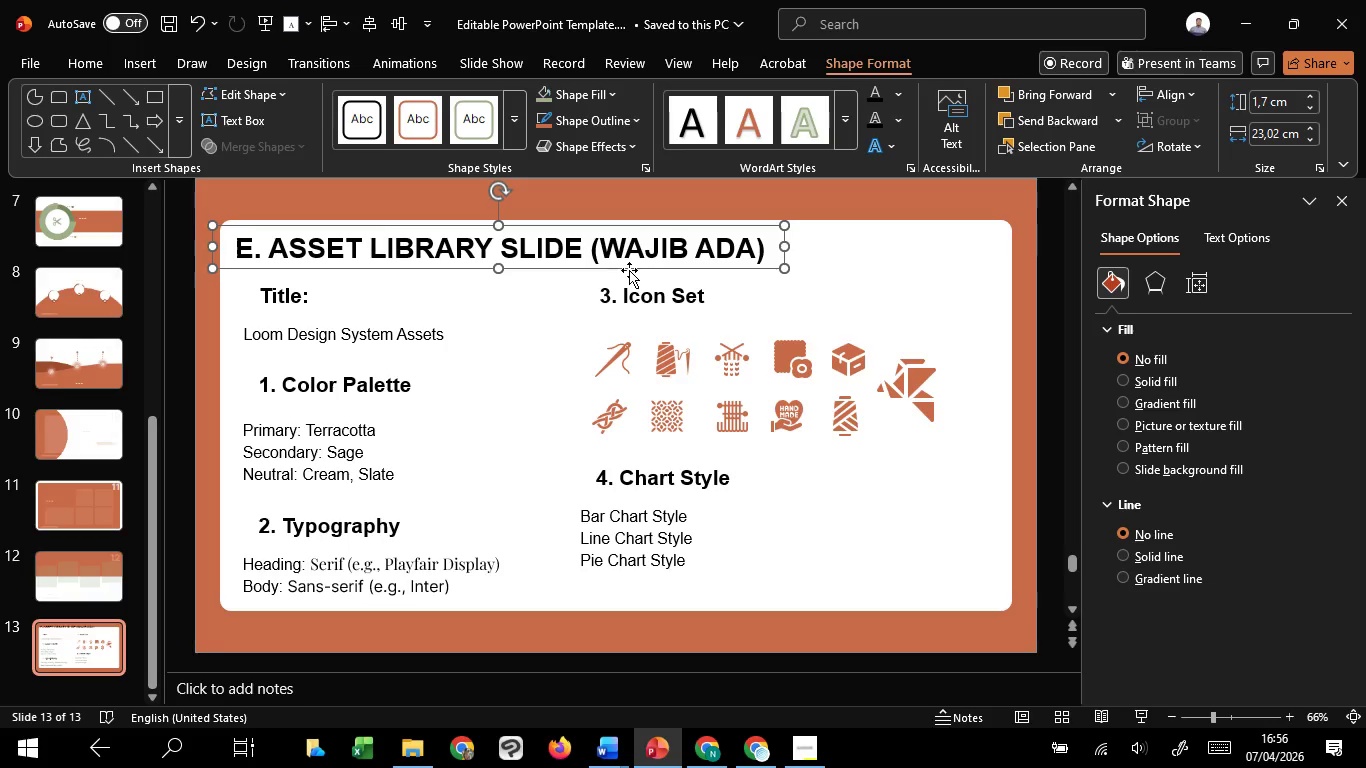 
key(Shift+ShiftLeft)
 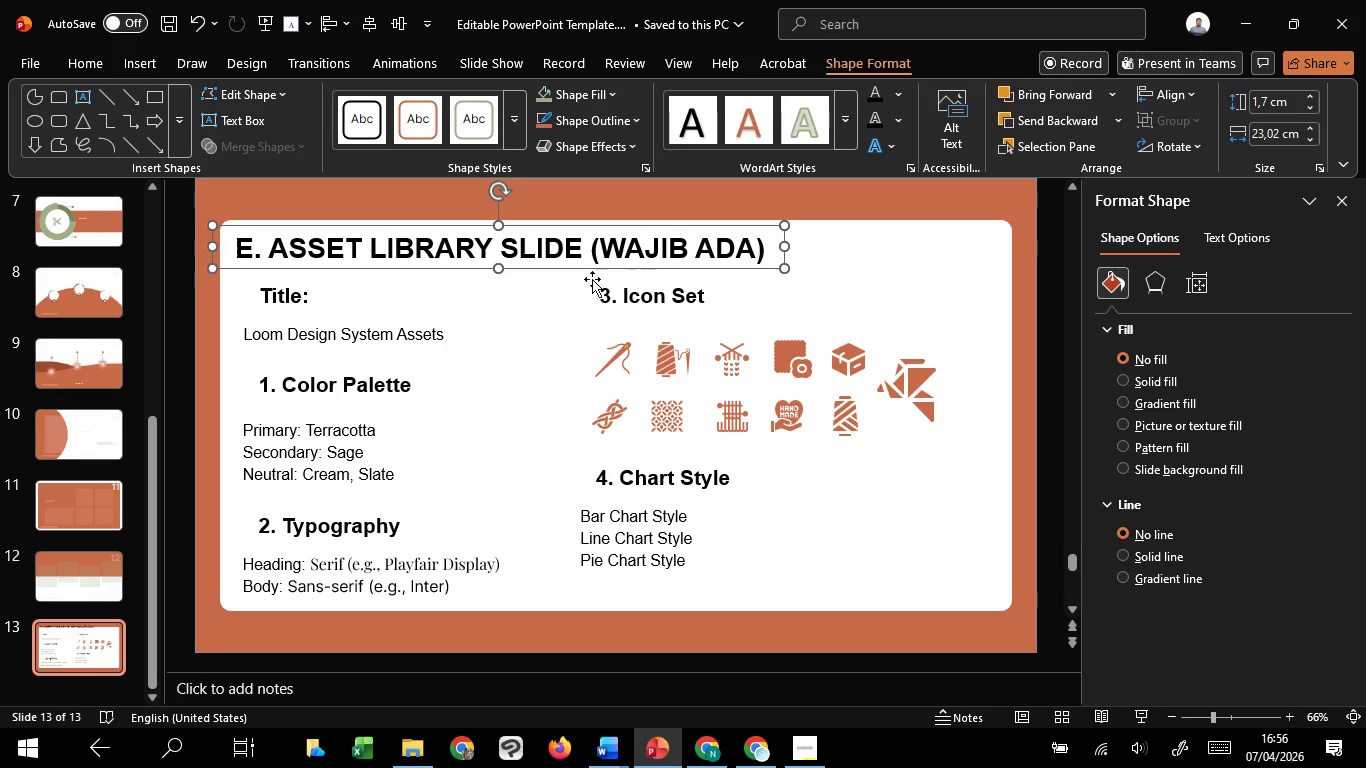 
key(Shift+ShiftLeft)
 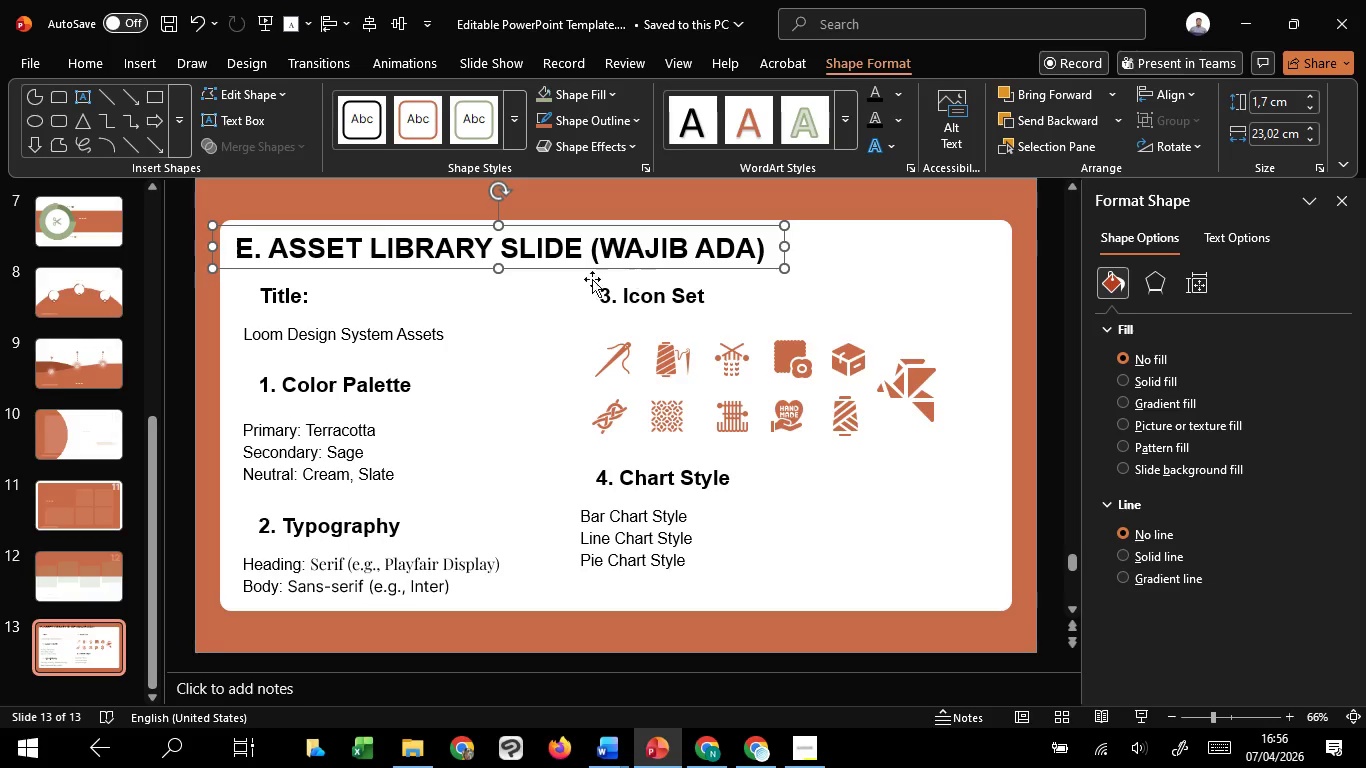 
key(Shift+ShiftLeft)
 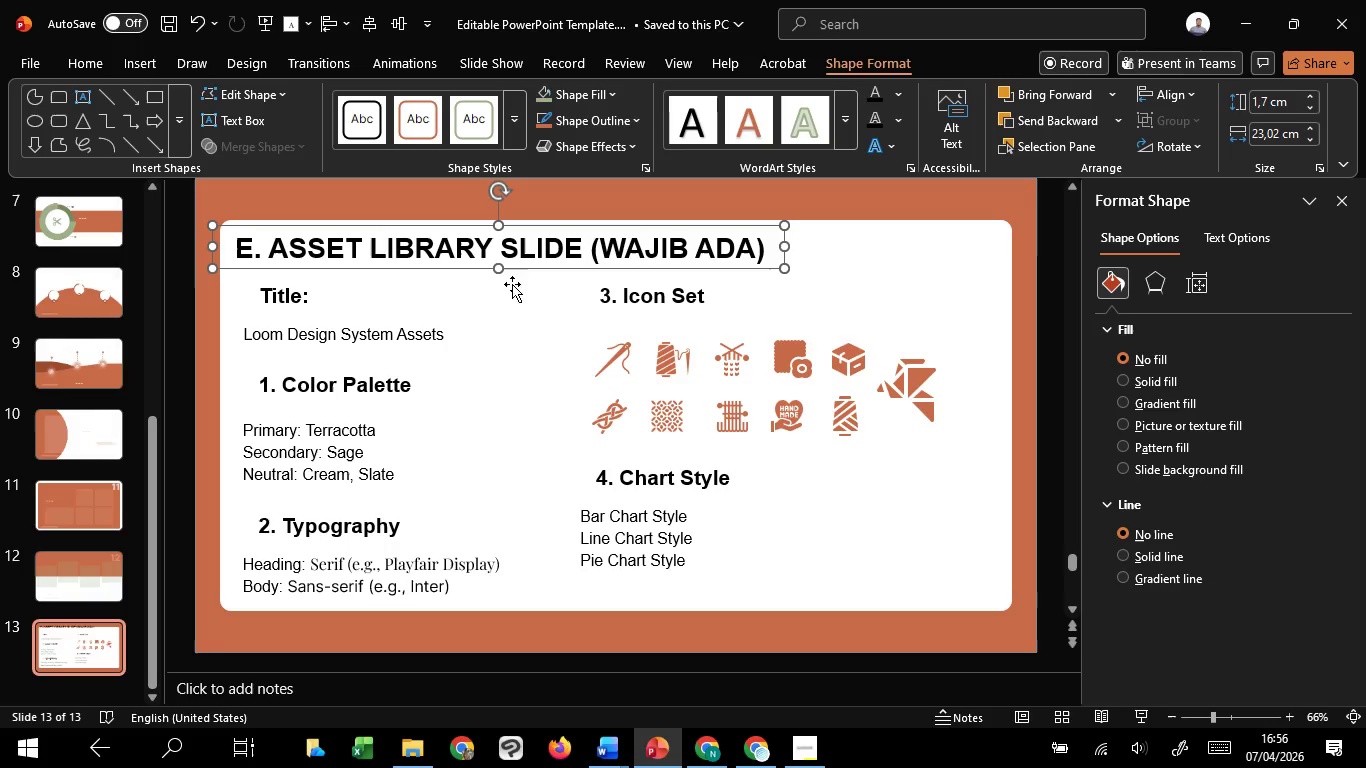 
key(Shift+ShiftLeft)
 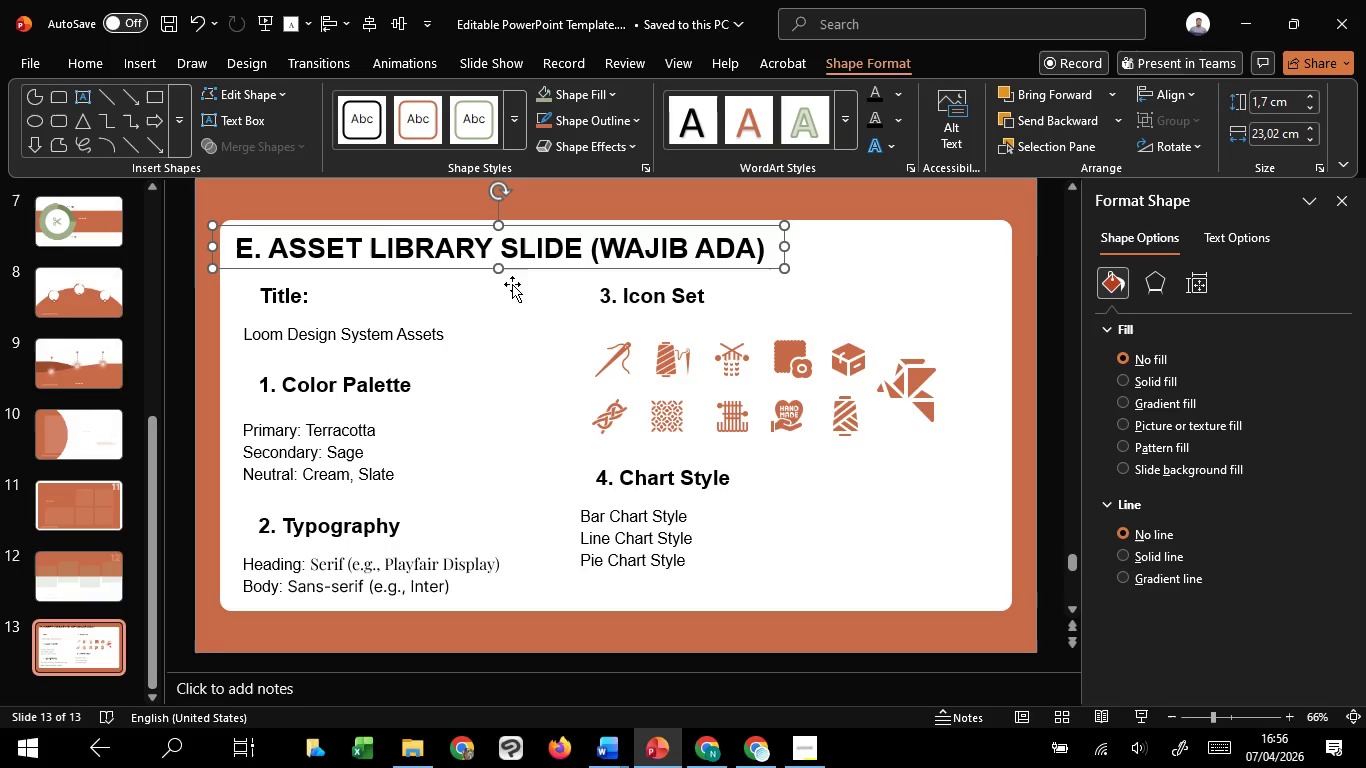 
key(Shift+ShiftLeft)
 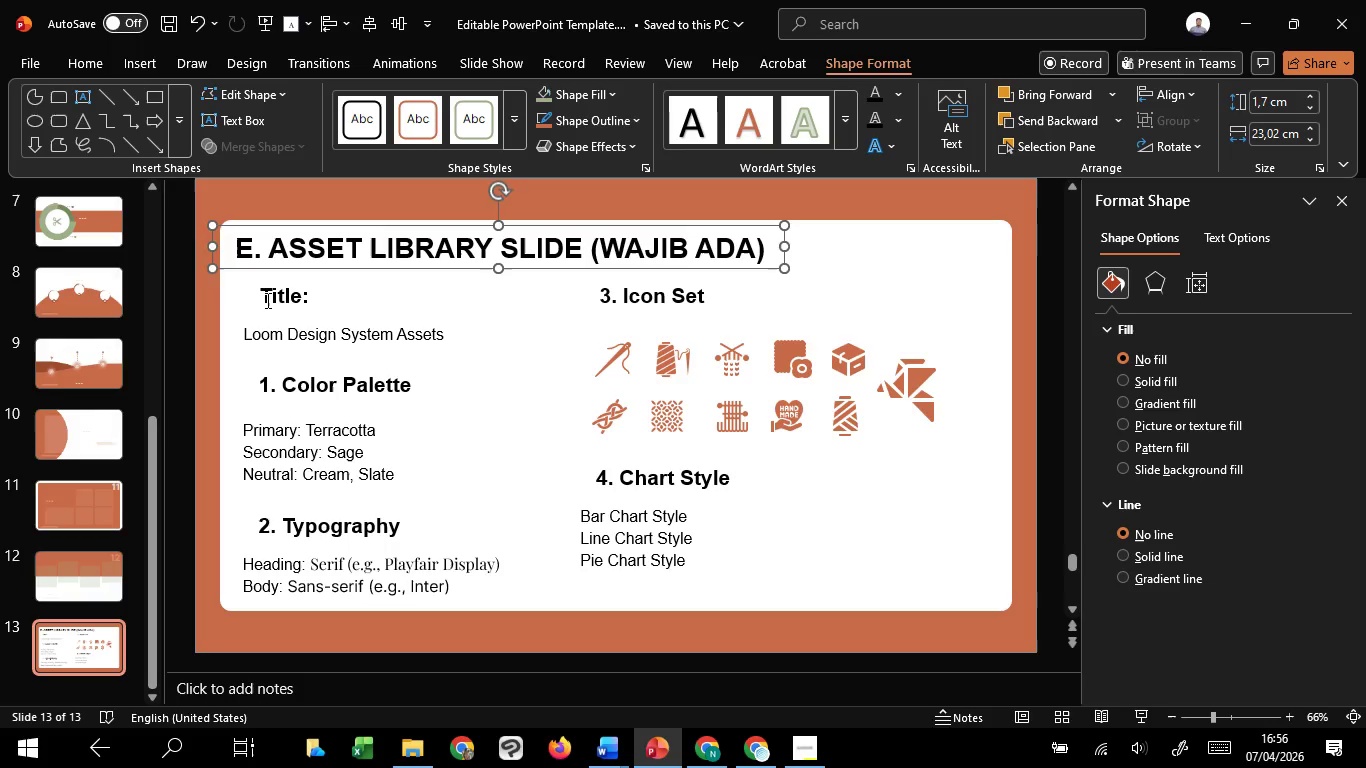 
left_click_drag(start_coordinate=[263, 299], to_coordinate=[489, 337])
 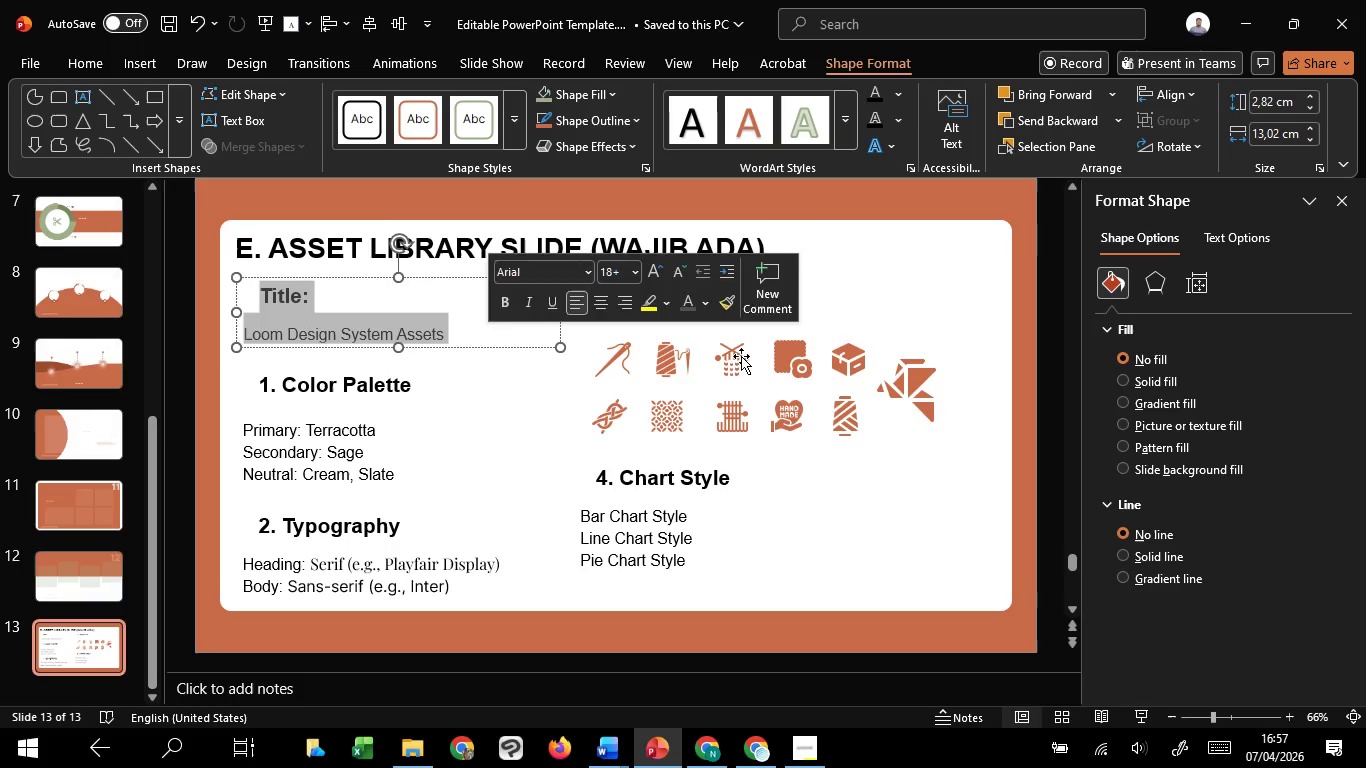 
left_click([741, 356])
 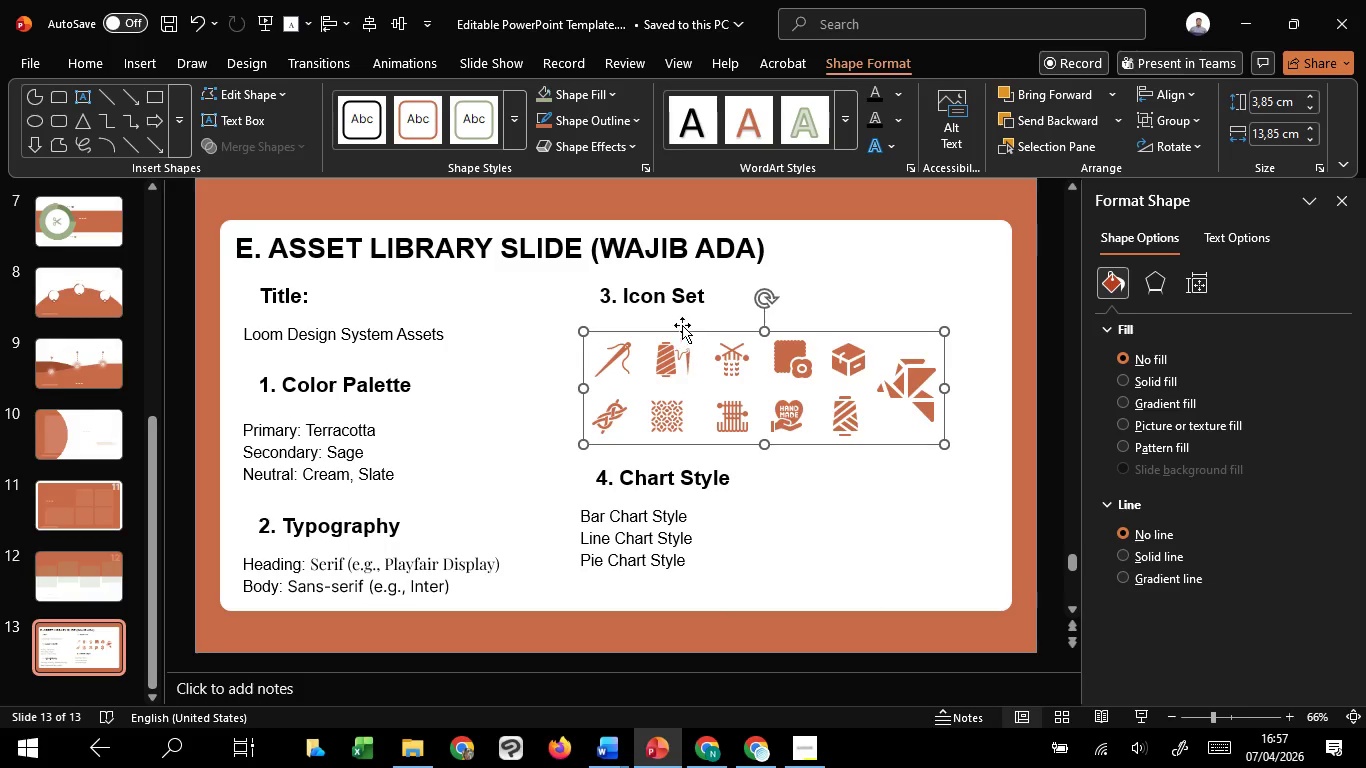 
left_click([935, 274])
 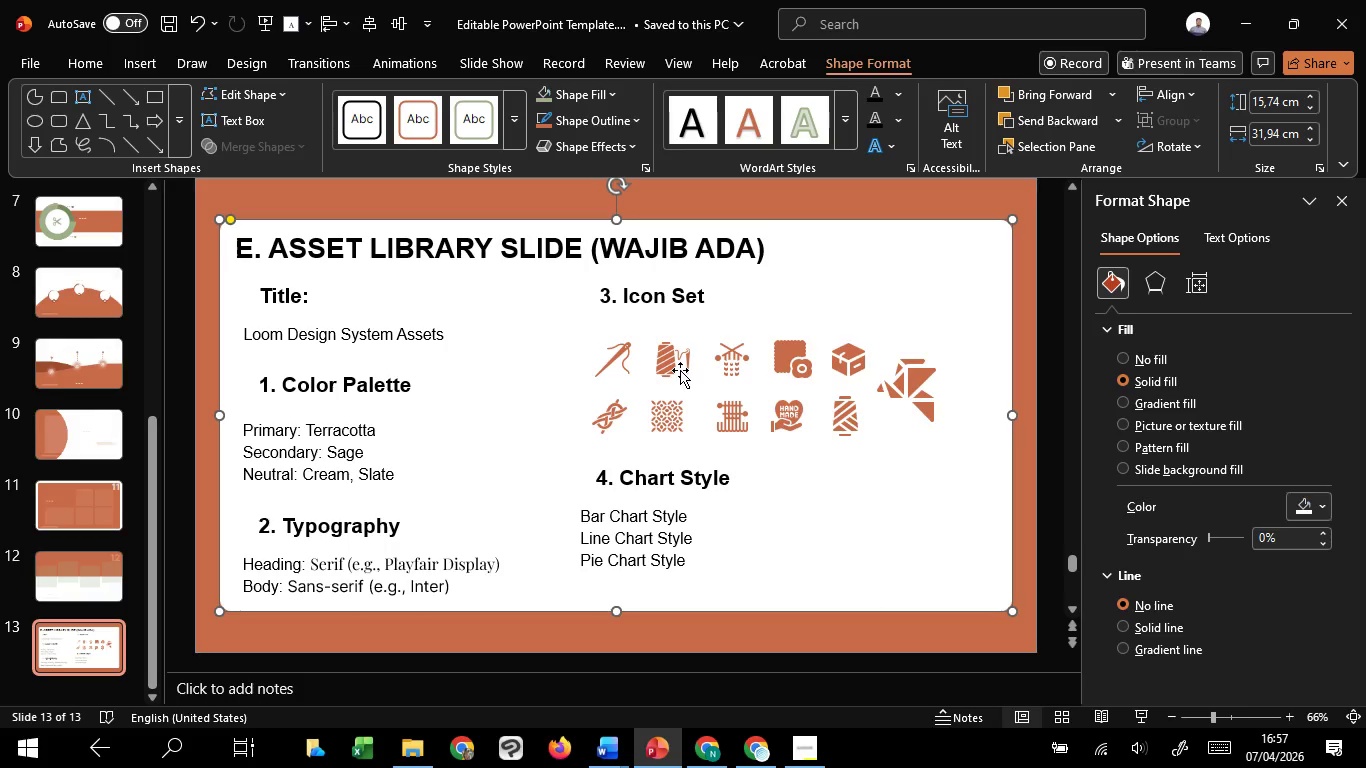 
hold_key(key=ShiftLeft, duration=1.17)
left_click([680, 370])
 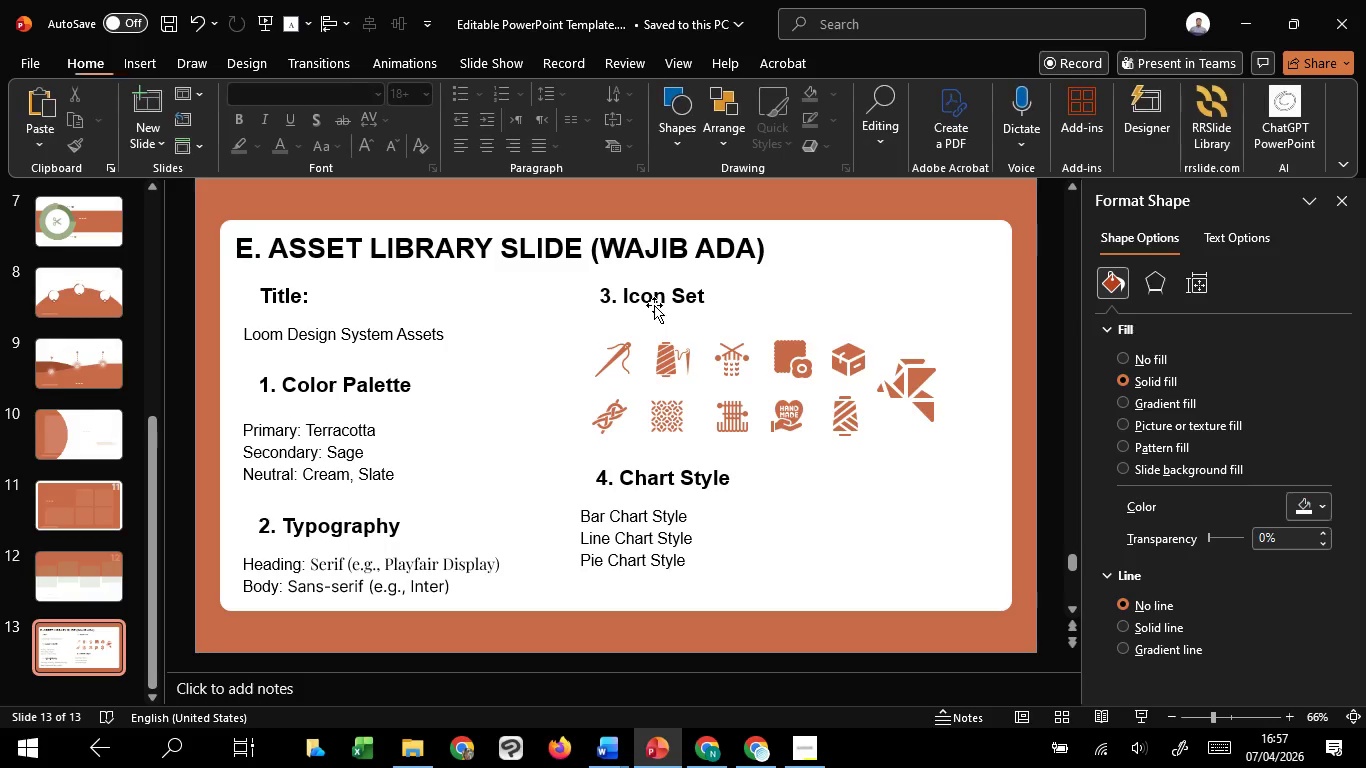 
left_click([654, 305])
 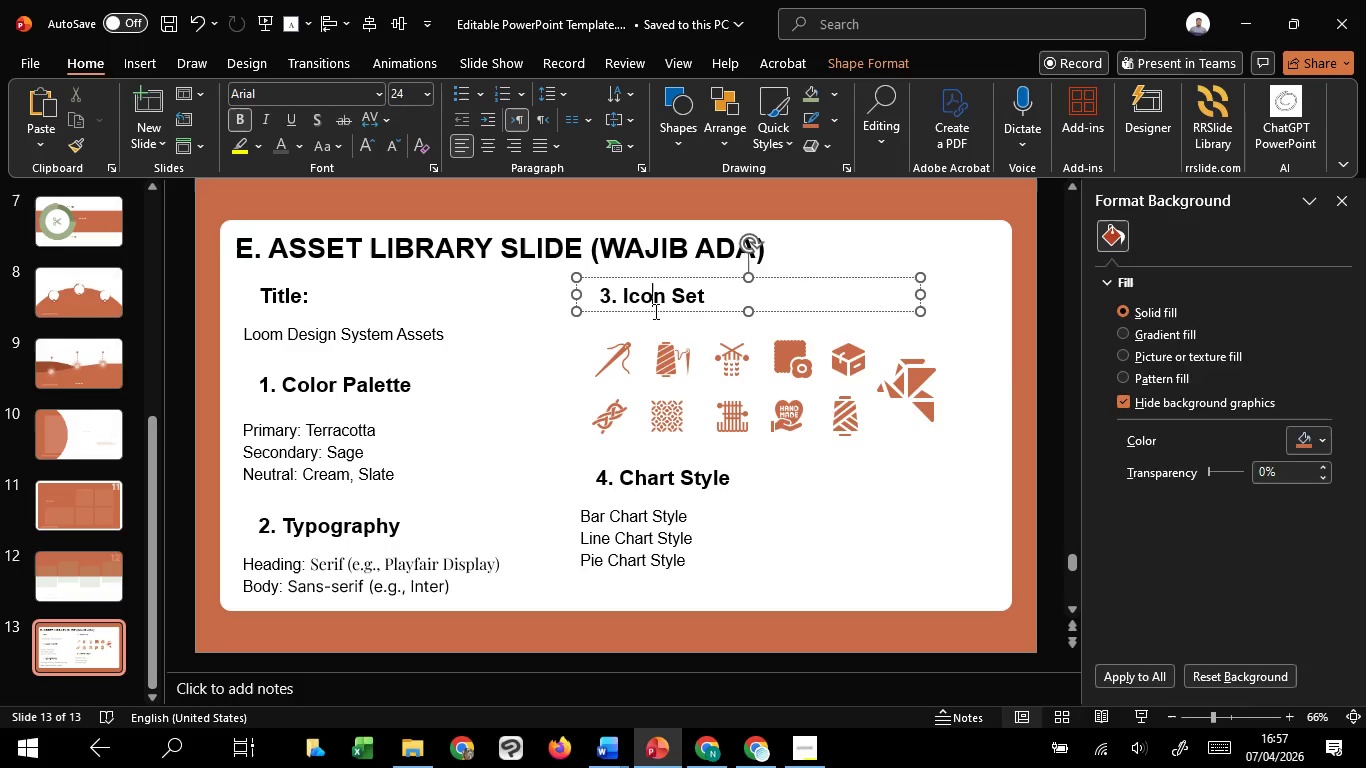 
hold_key(key=ShiftLeft, duration=1.52)
left_click([664, 367])
 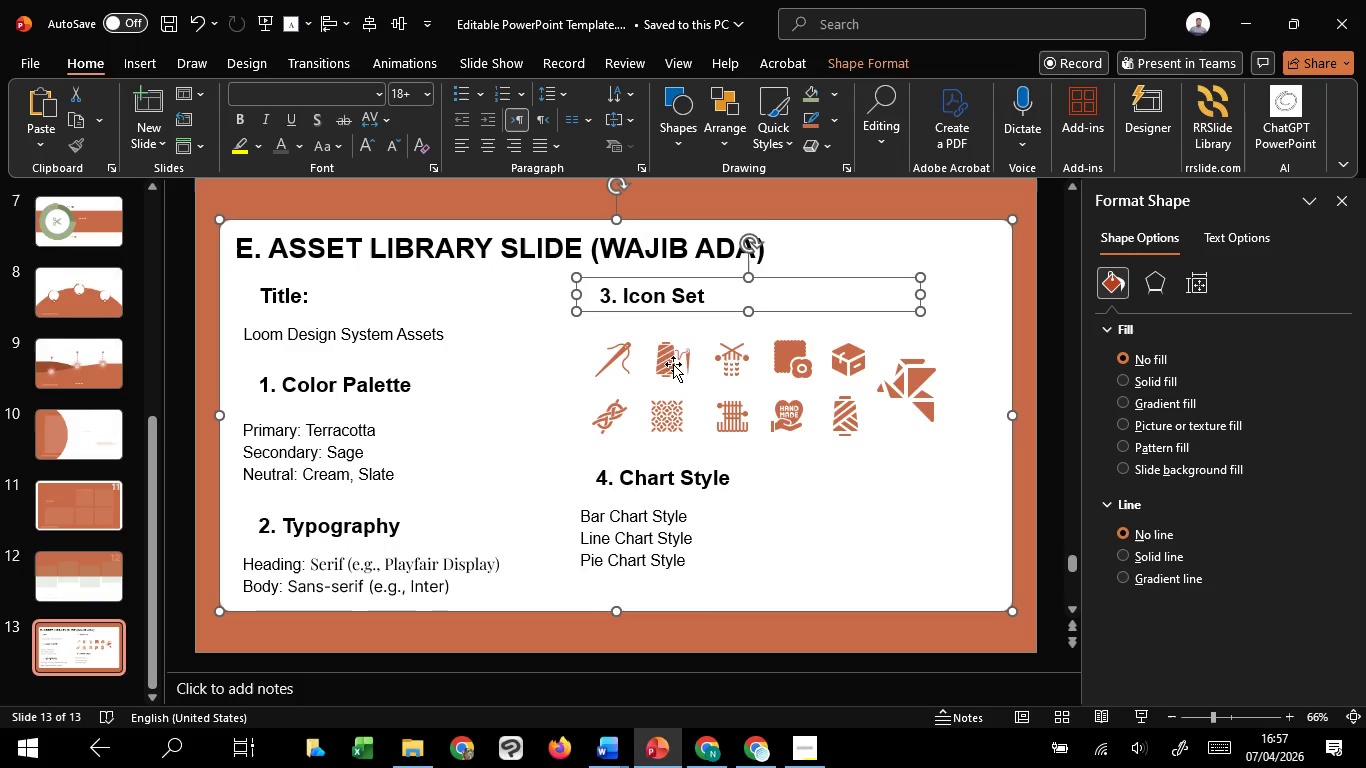 
hold_key(key=ShiftLeft, duration=1.5)
left_click([669, 353])
 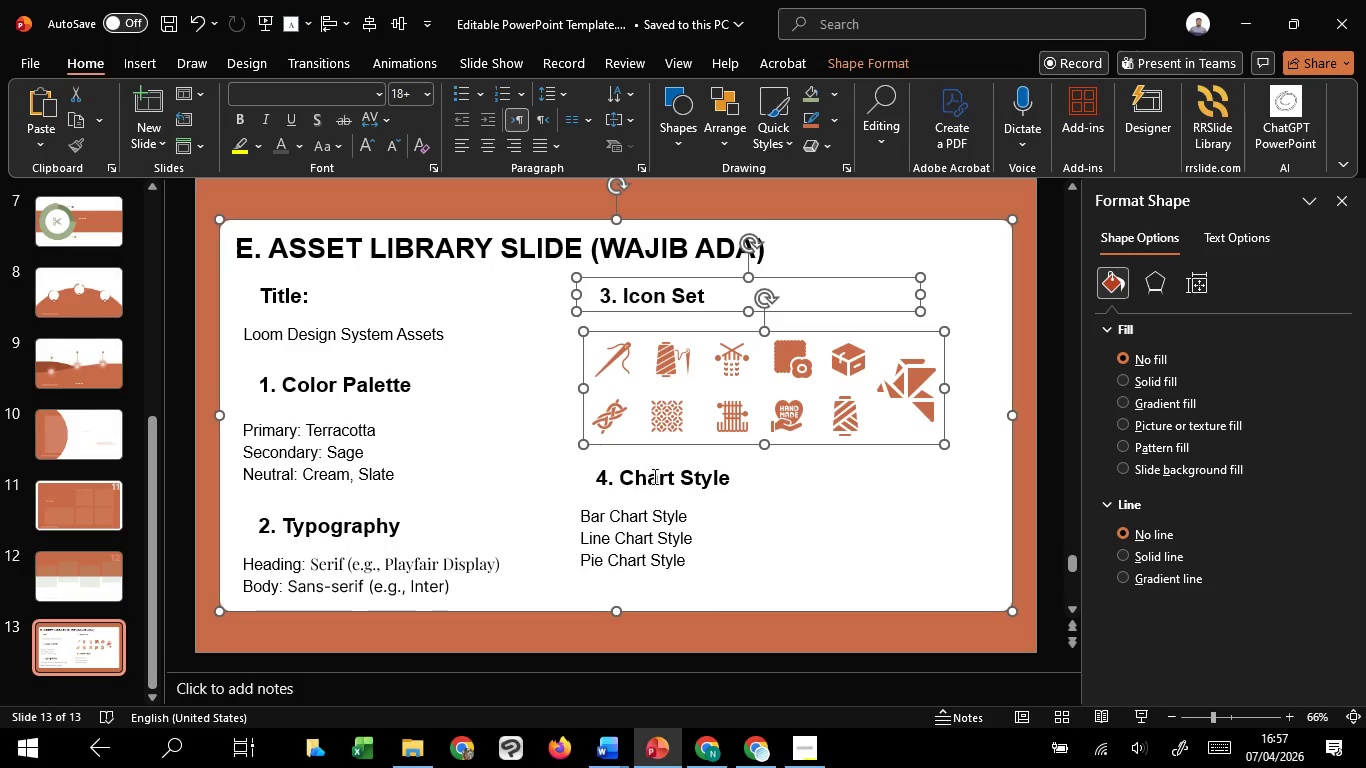 
left_click([653, 476])
 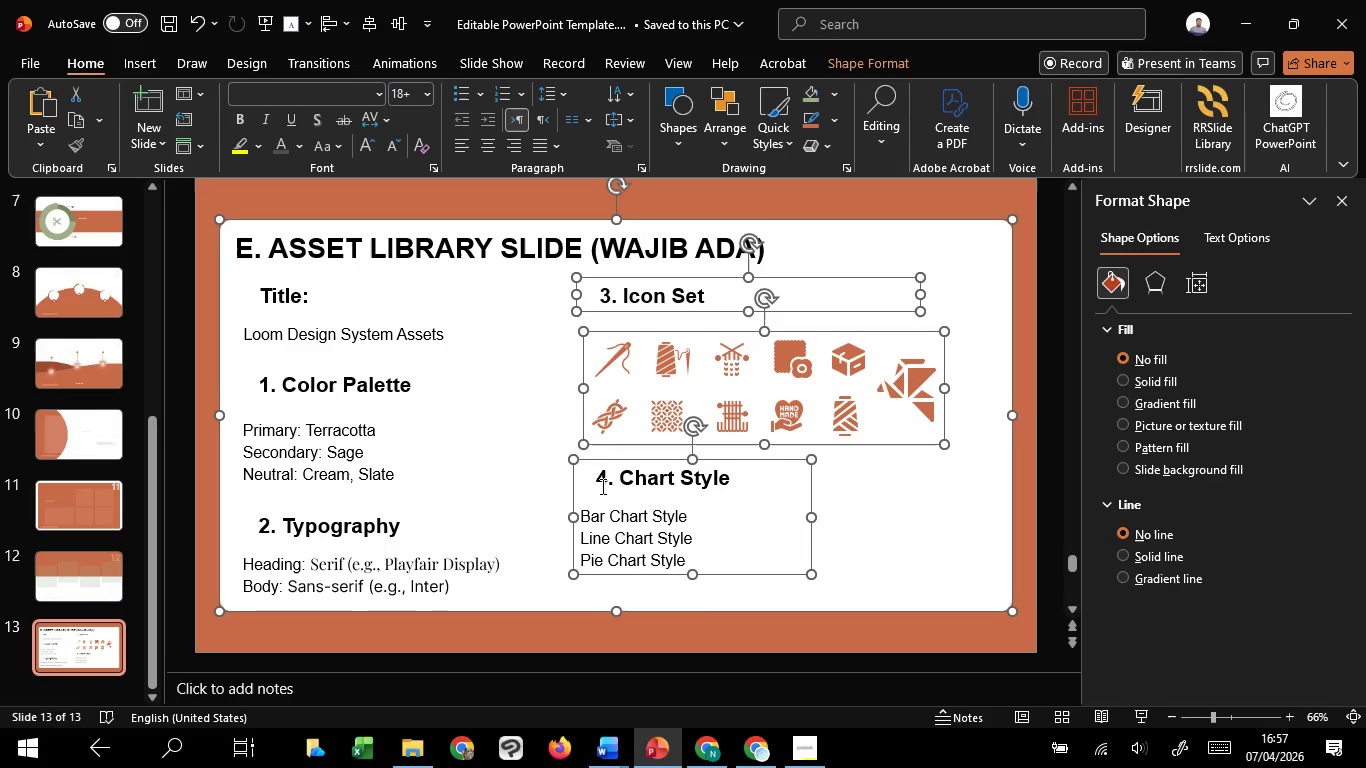 
hold_key(key=ShiftLeft, duration=1.51)
 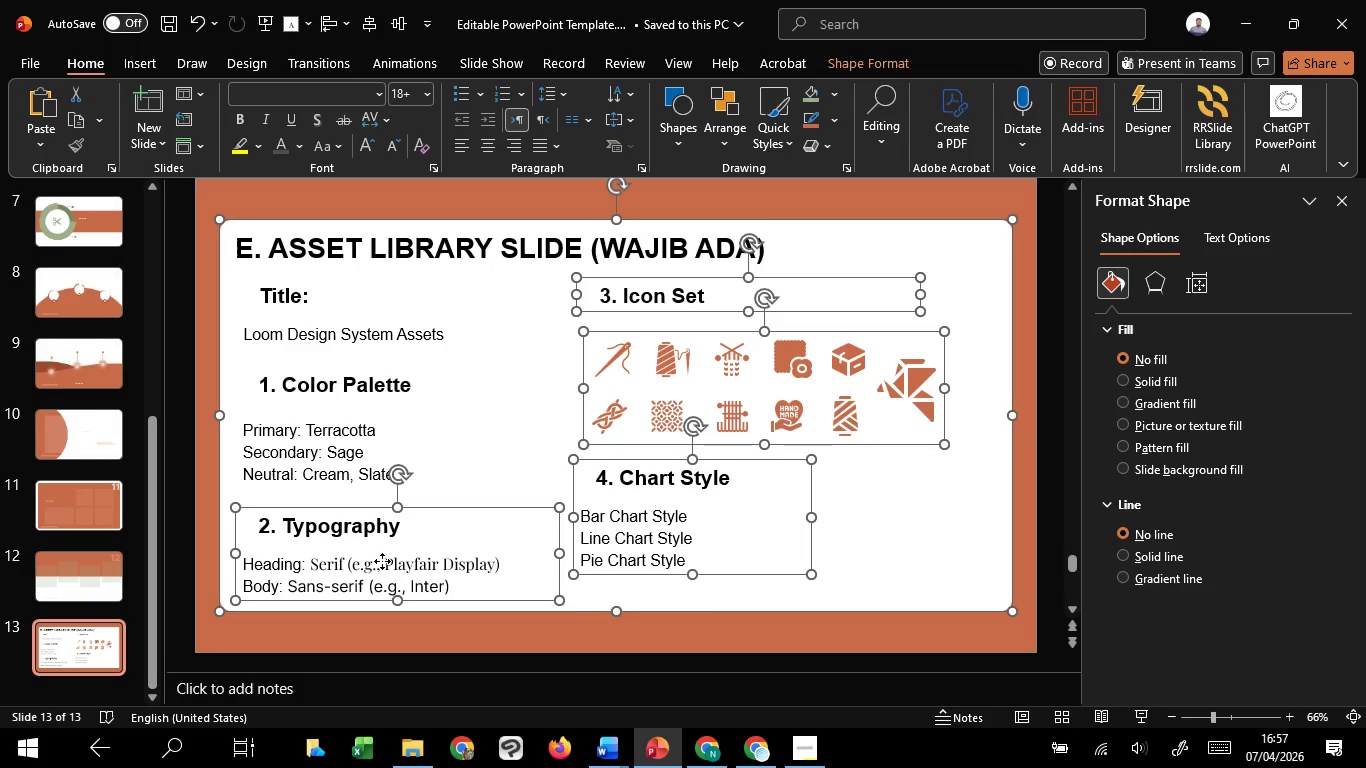 
hold_key(key=ShiftLeft, duration=1.5)
left_click([382, 561])
 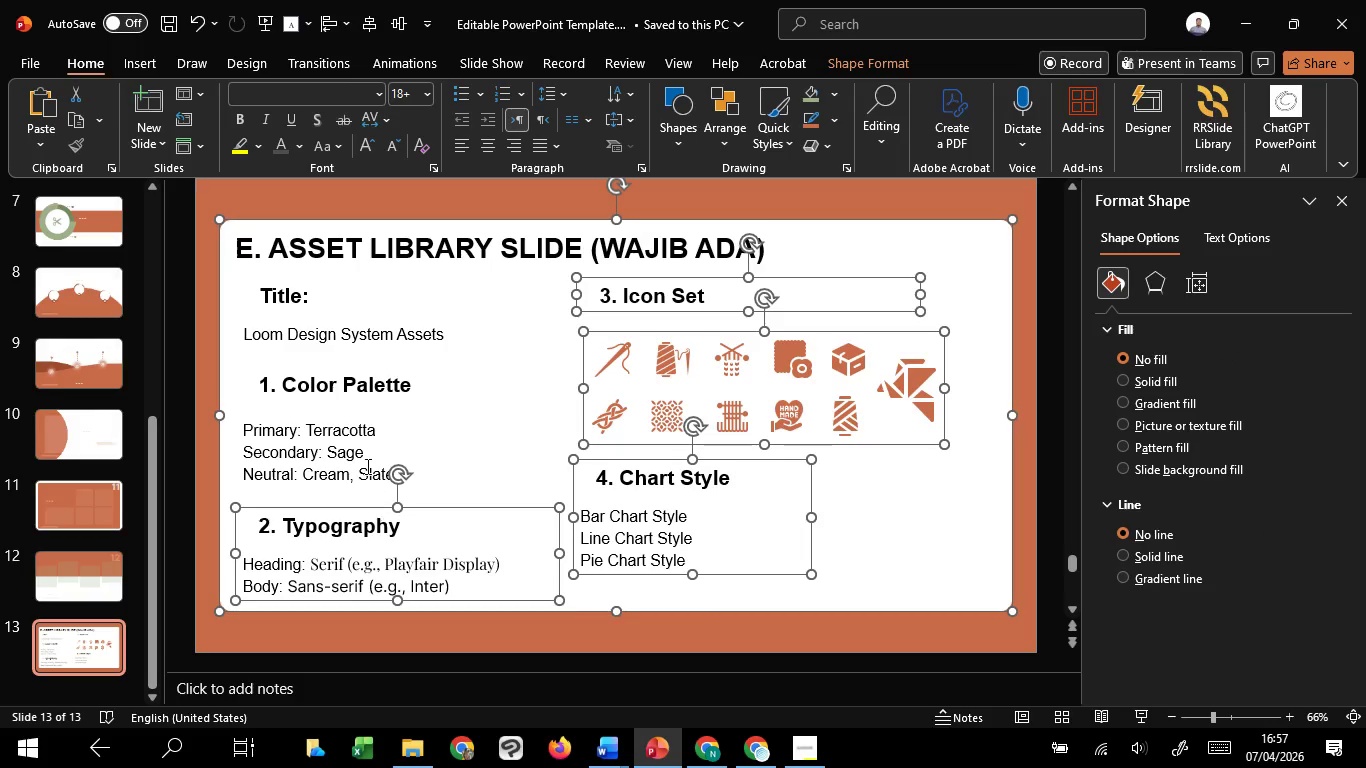 
left_click([366, 466])
 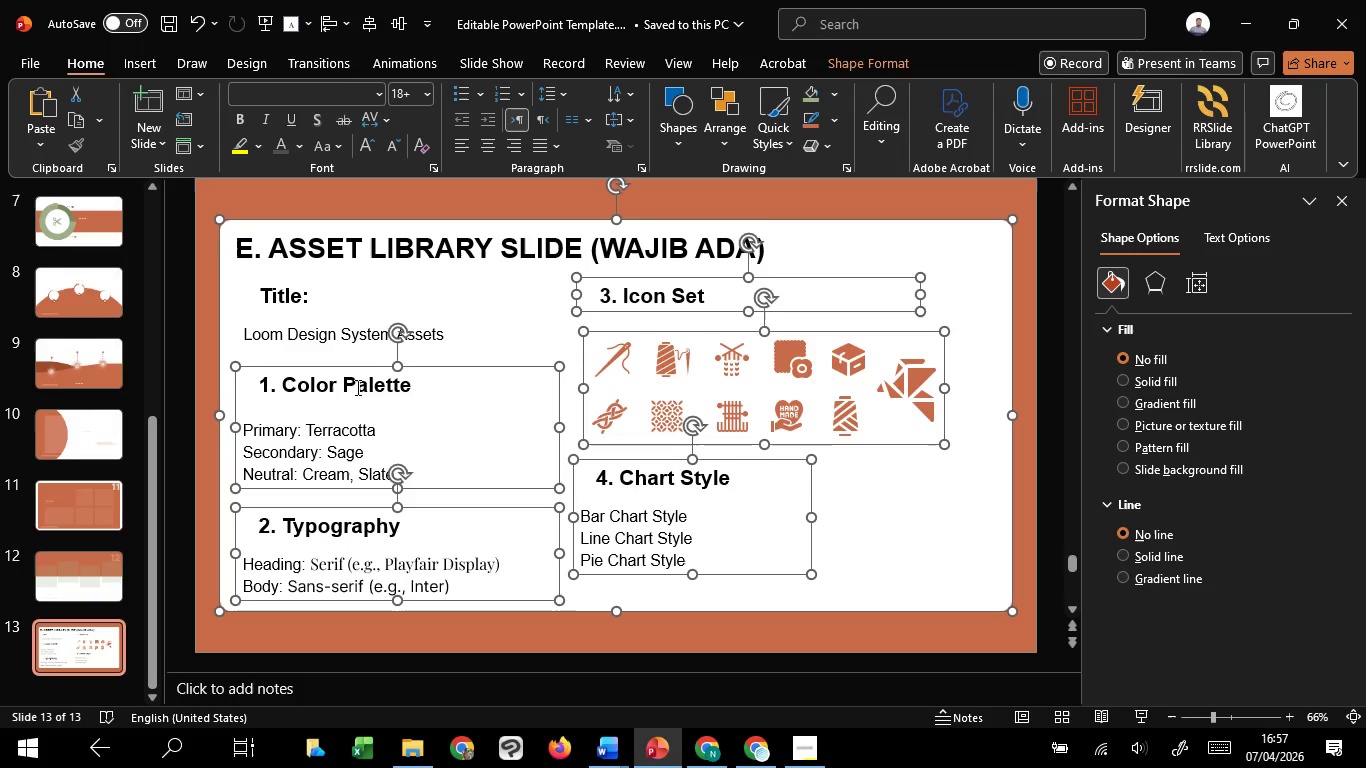 
hold_key(key=ShiftLeft, duration=1.53)
left_click([351, 333])
 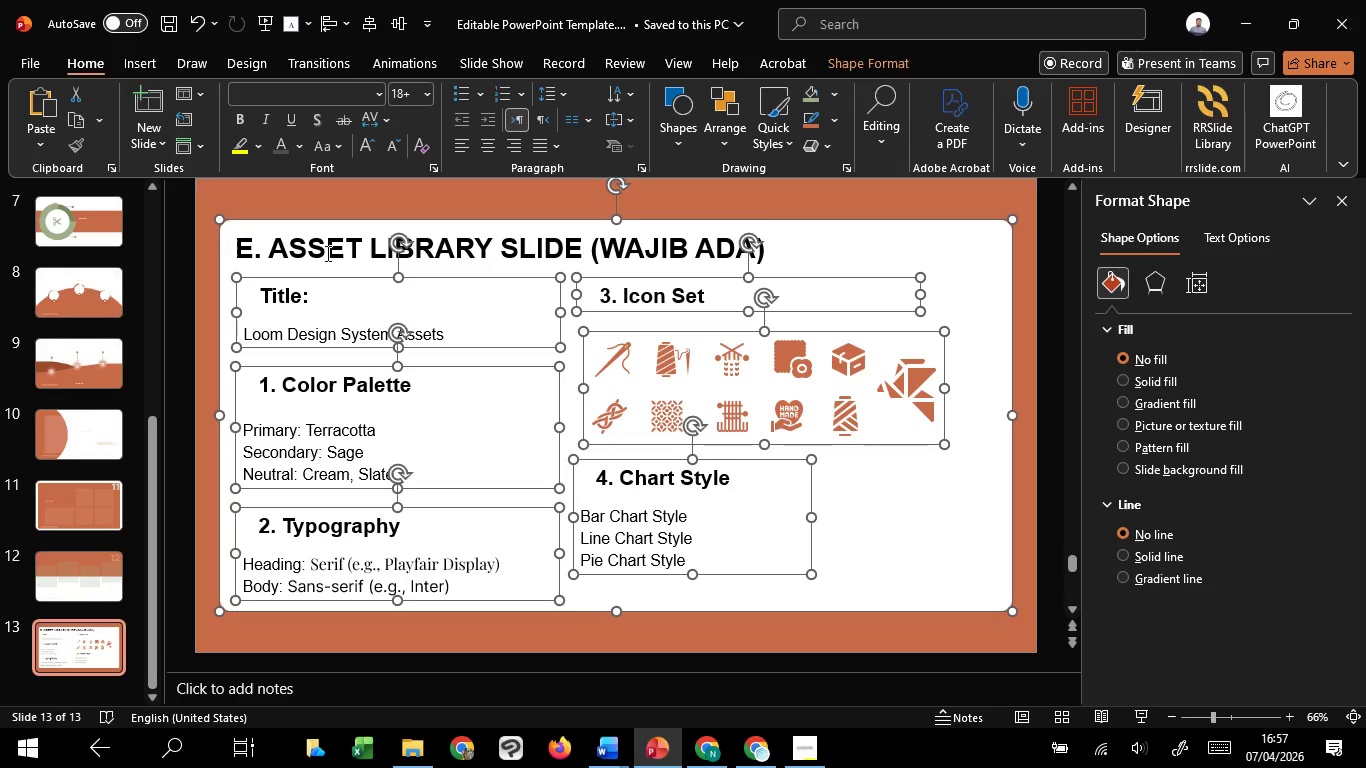 
left_click([326, 253])
 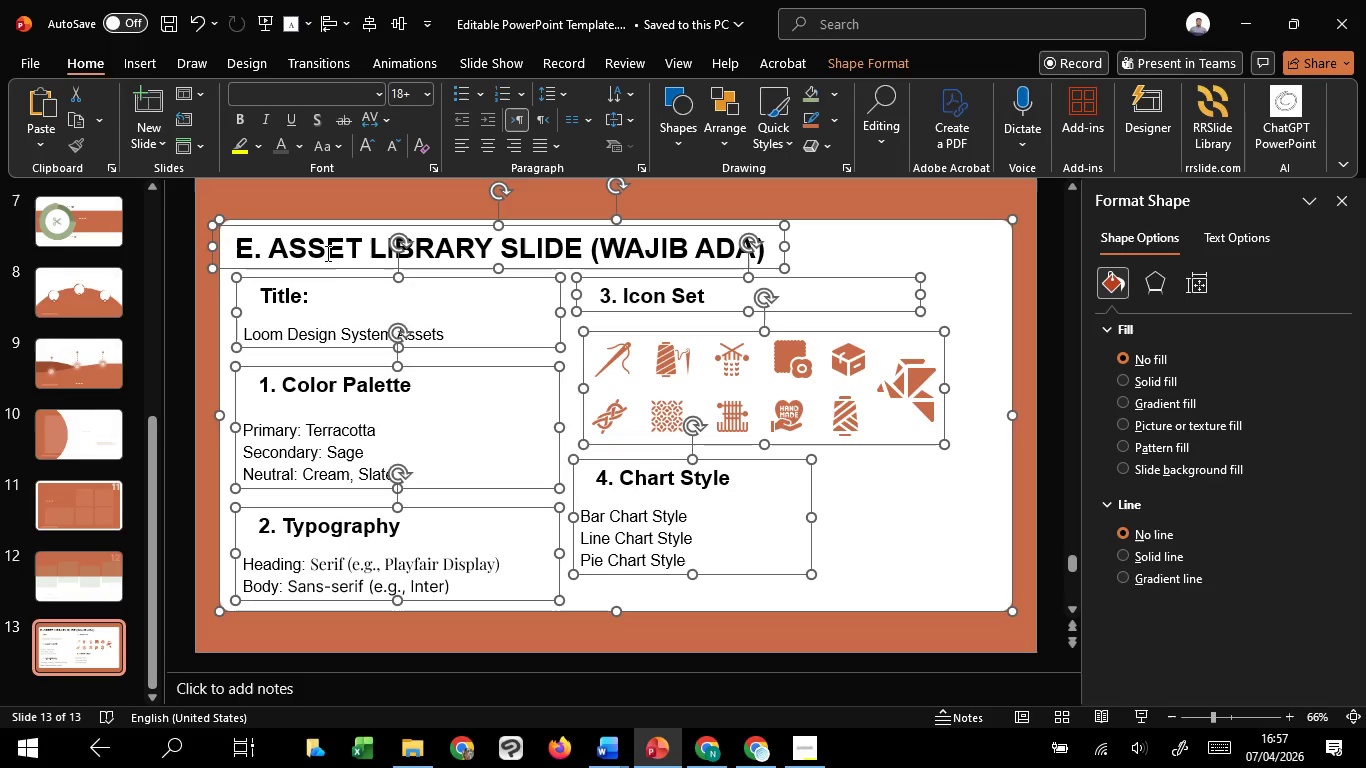 
hold_key(key=ShiftLeft, duration=1.51)
 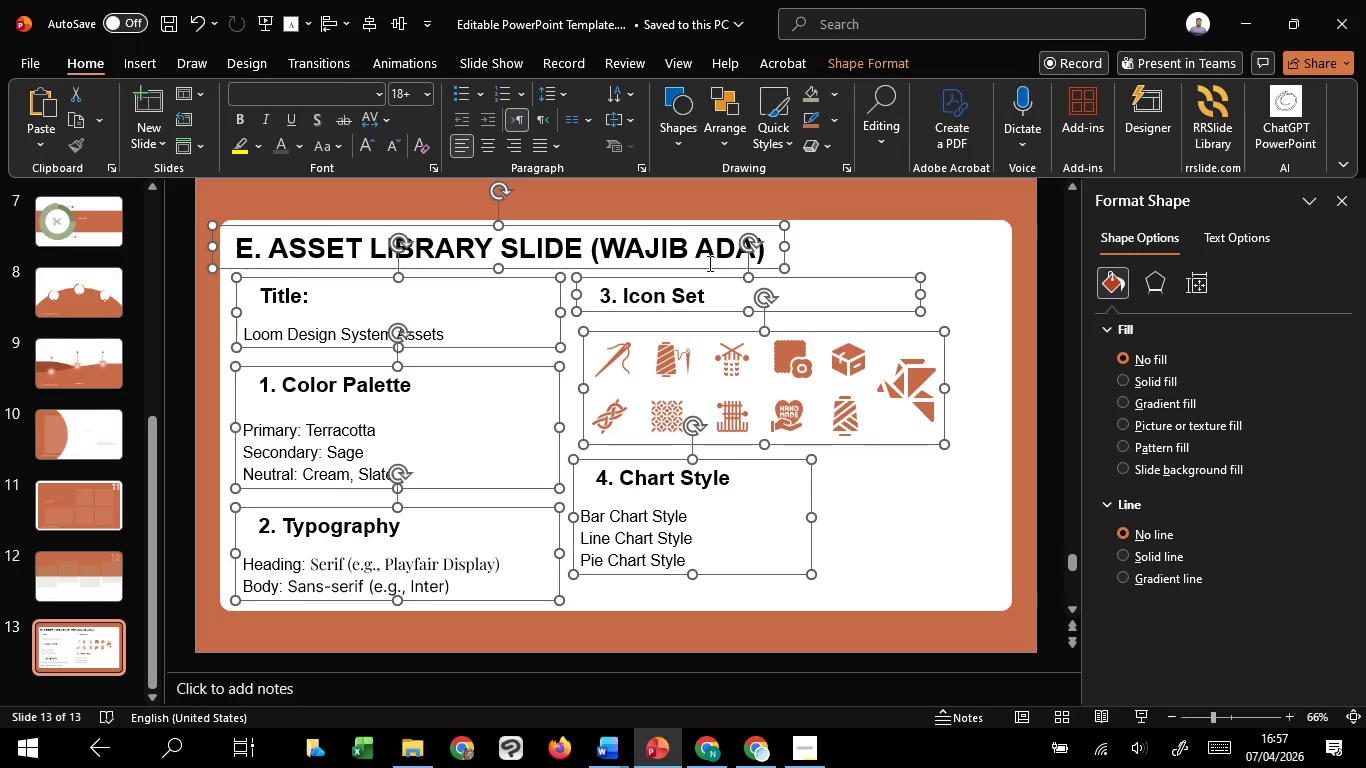 
hold_key(key=ShiftLeft, duration=1.5)
left_click([845, 244])
 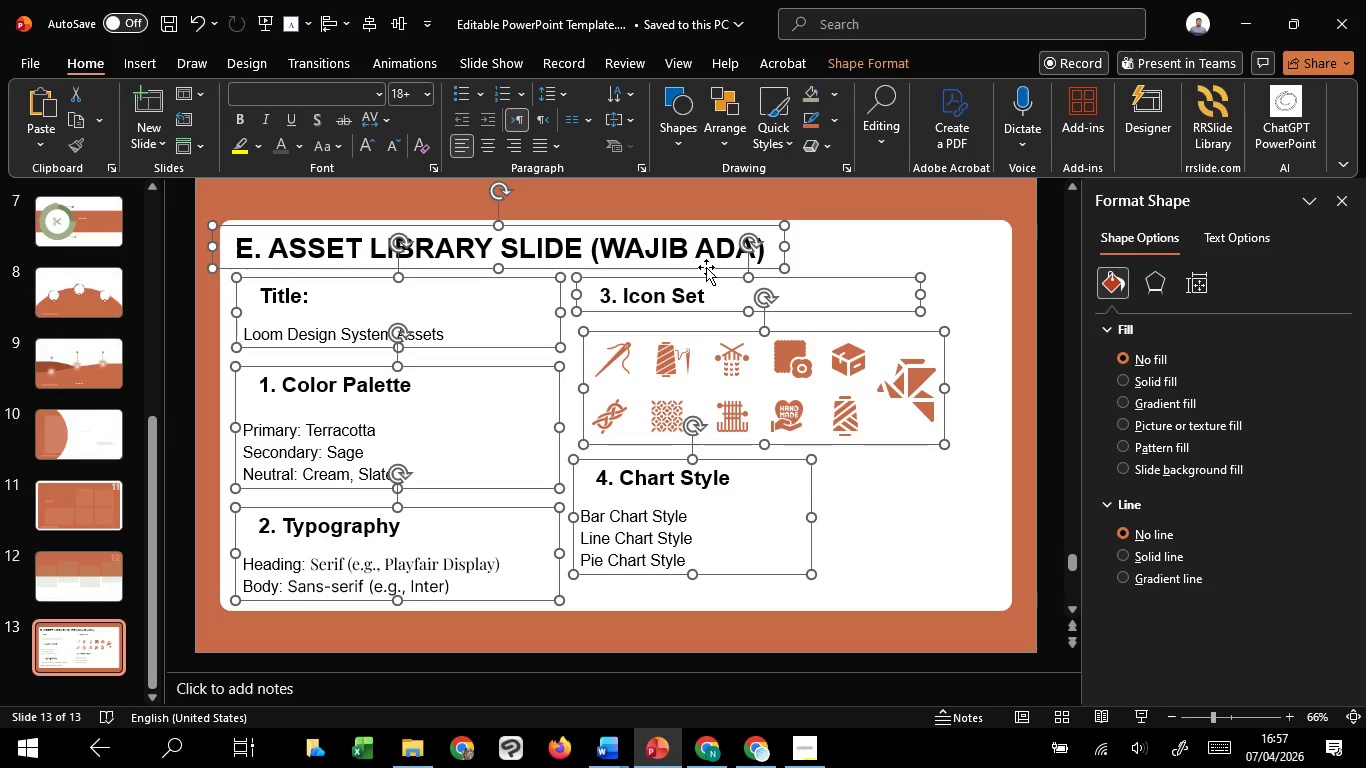 
left_click_drag(start_coordinate=[706, 267], to_coordinate=[724, 267])
 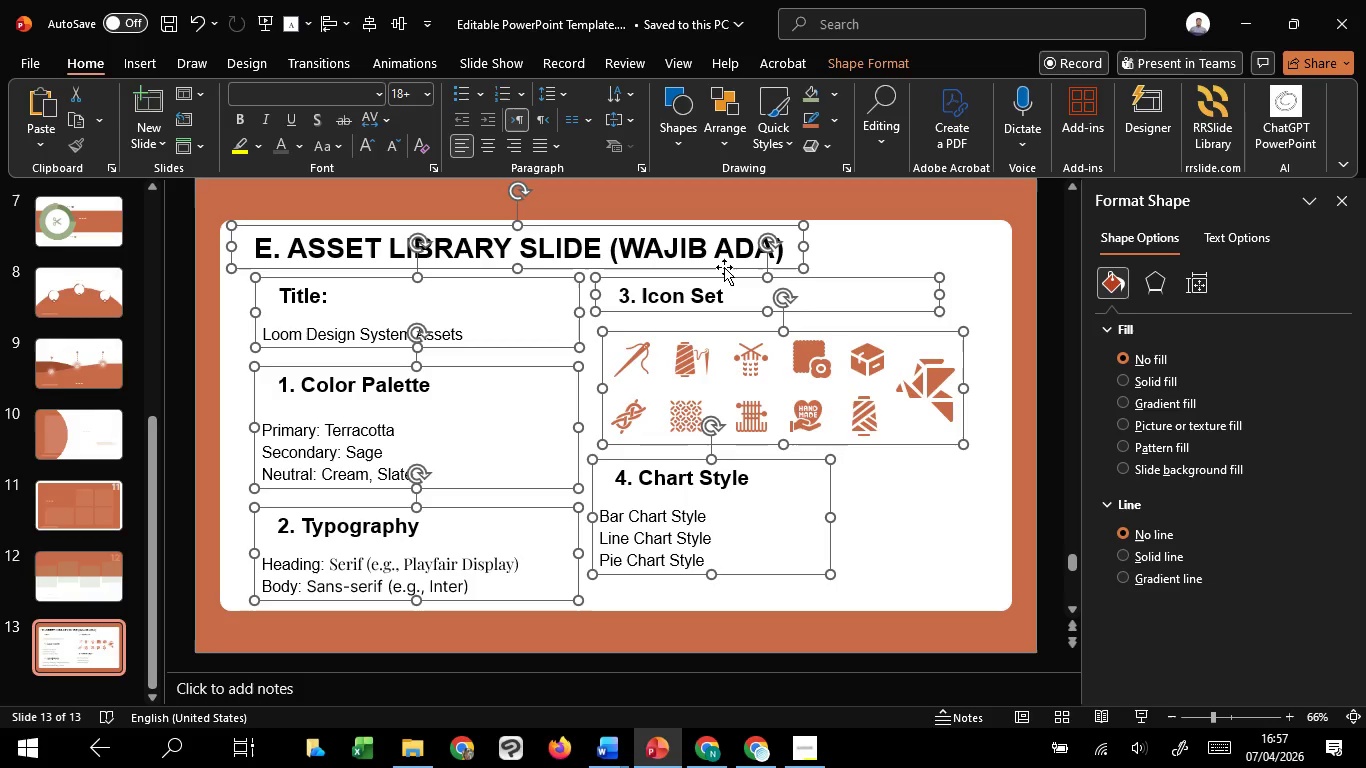 
hold_key(key=ShiftLeft, duration=1.52)
 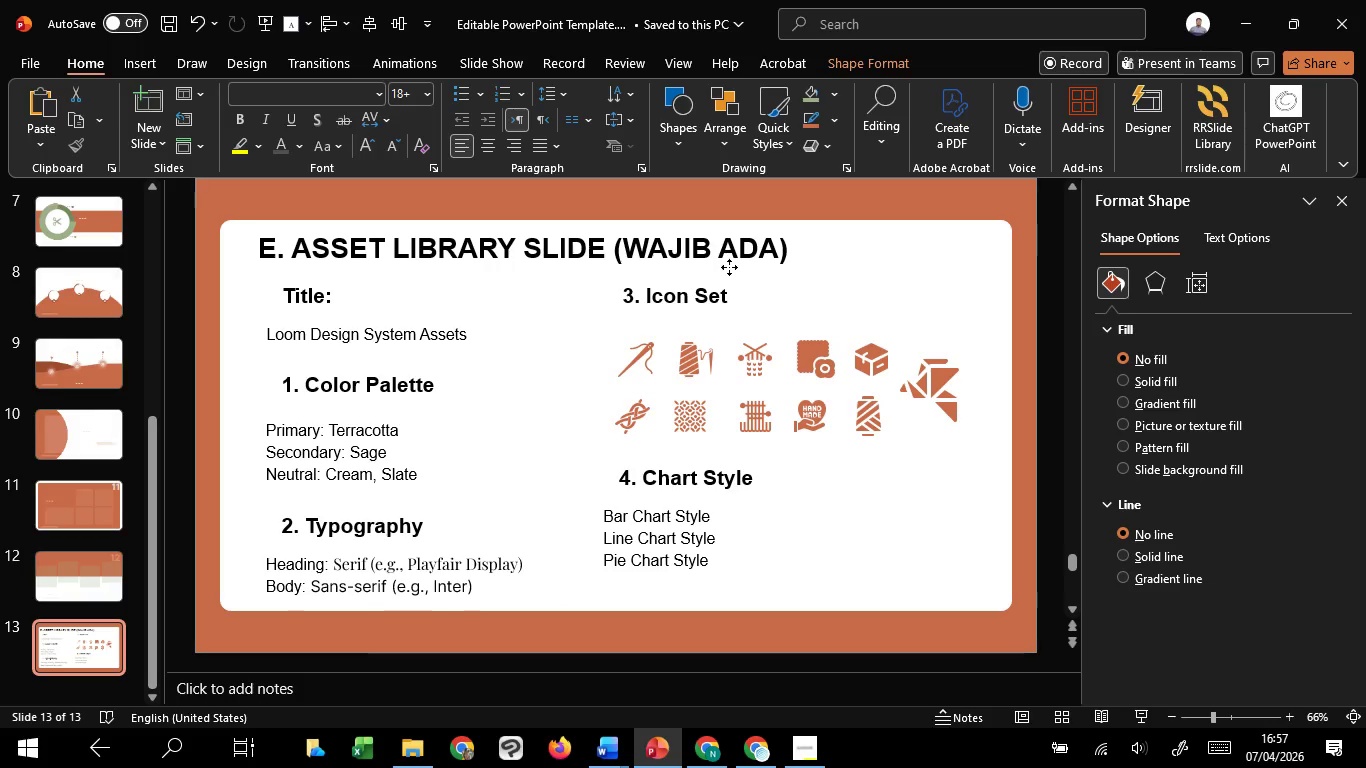 
hold_key(key=ShiftLeft, duration=1.5)
 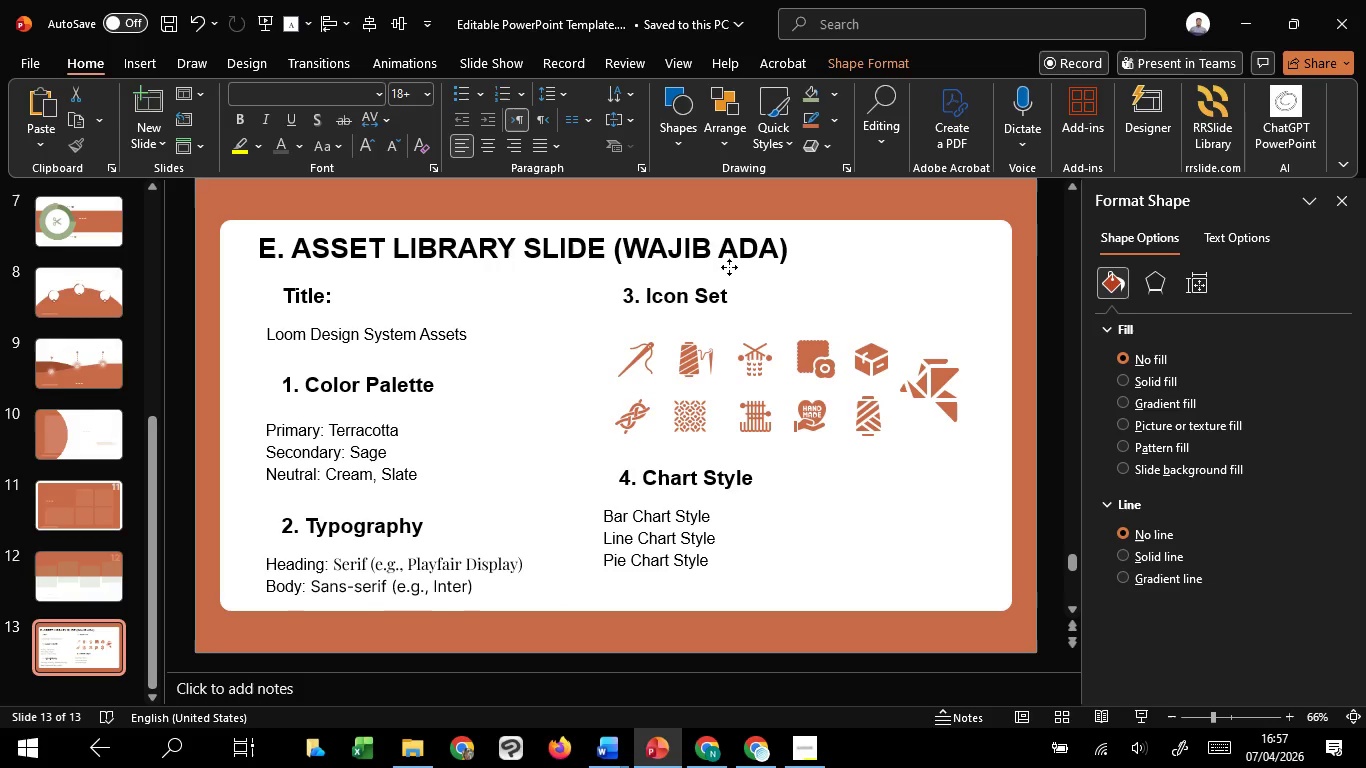 
hold_key(key=ShiftLeft, duration=1.51)
 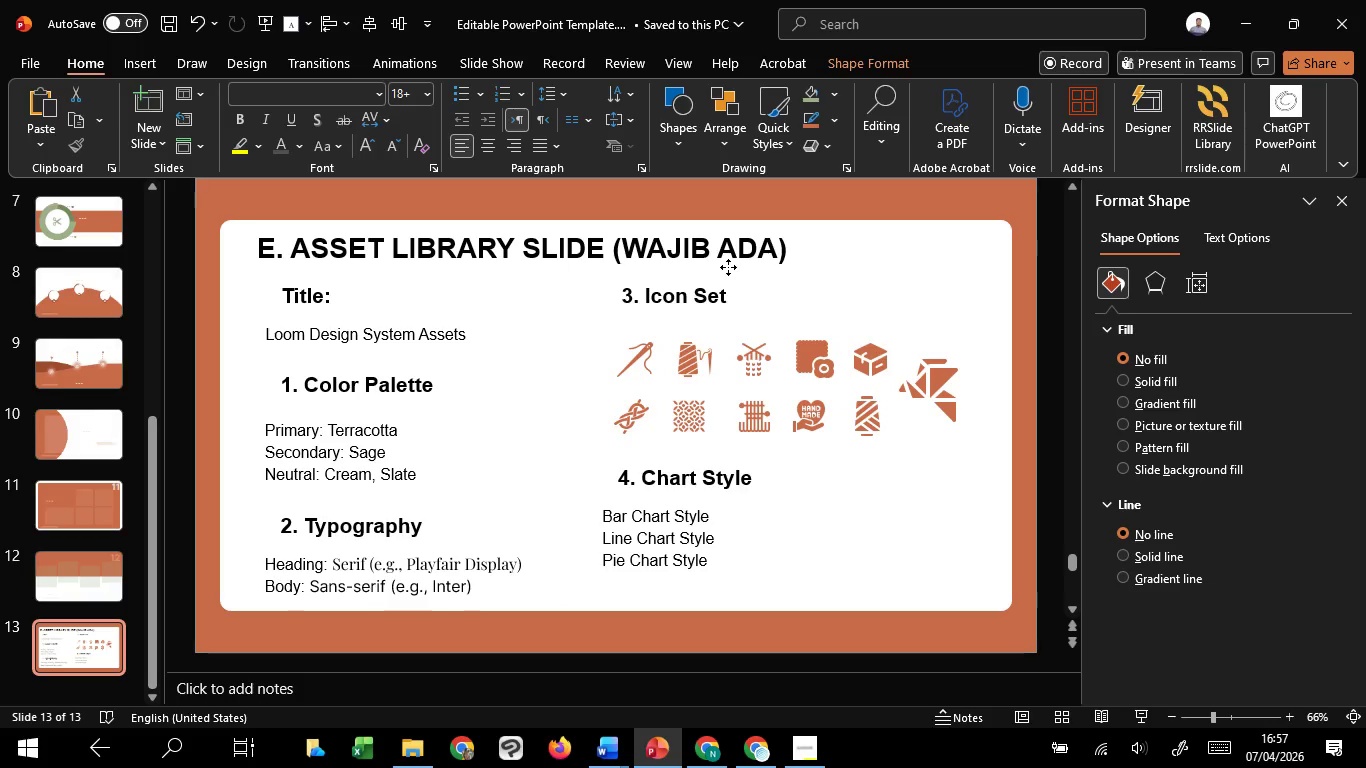 
hold_key(key=ShiftLeft, duration=1.5)
 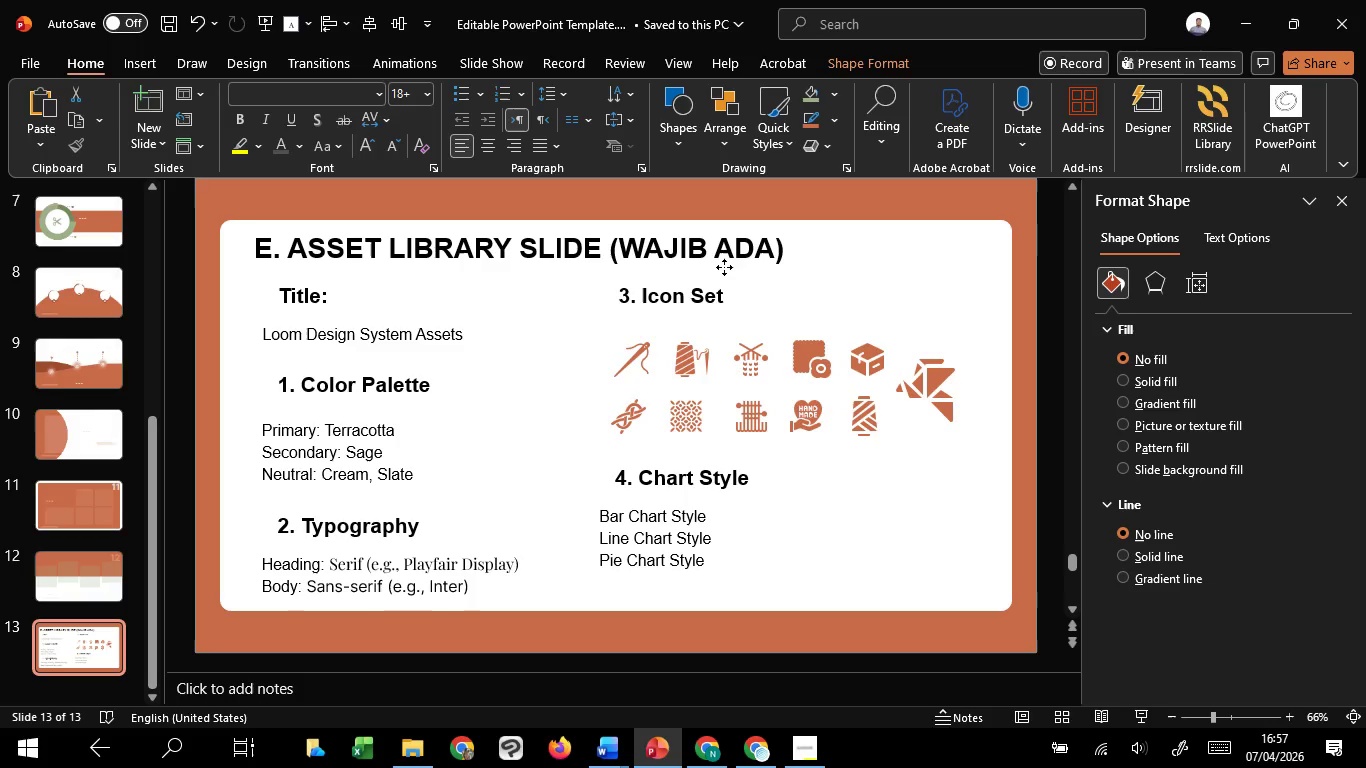 
hold_key(key=ShiftLeft, duration=1.5)
 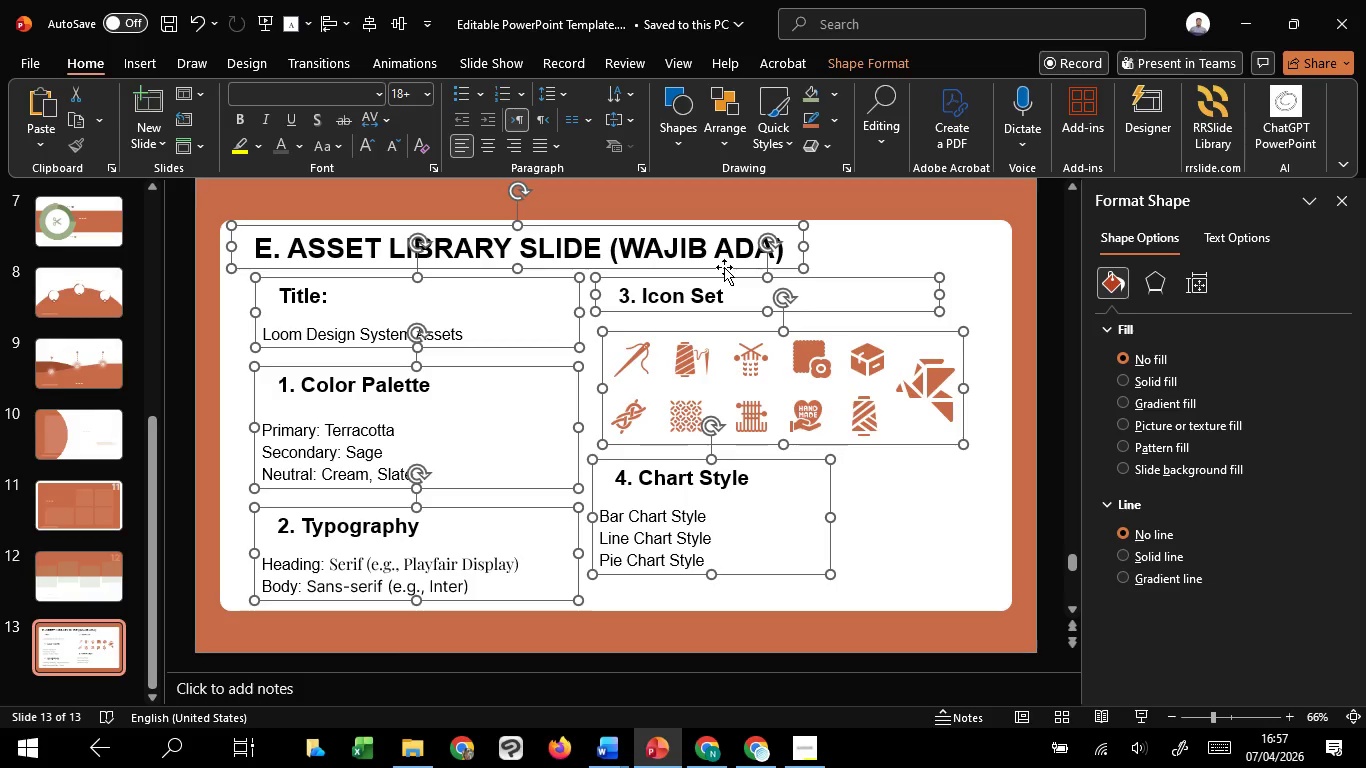 
key(ArrowLeft)
 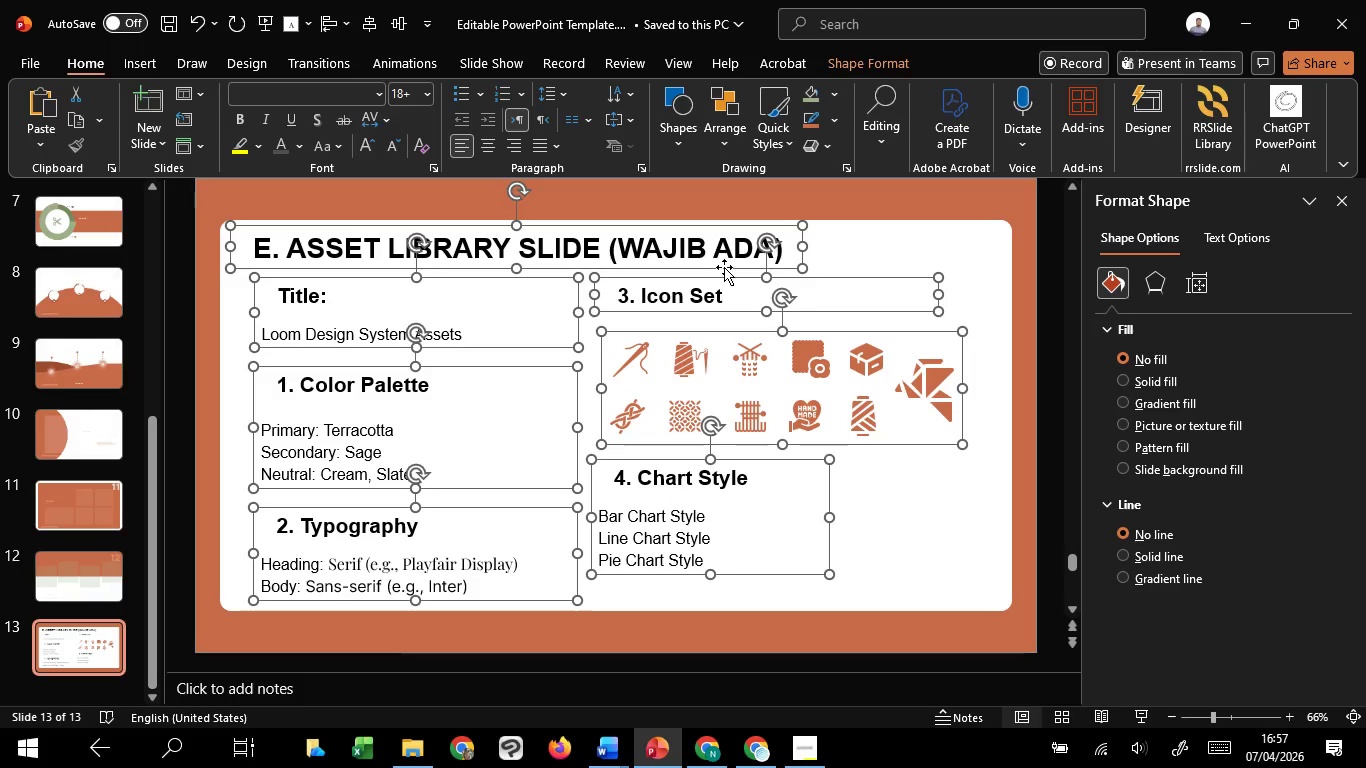 
key(ArrowLeft)
 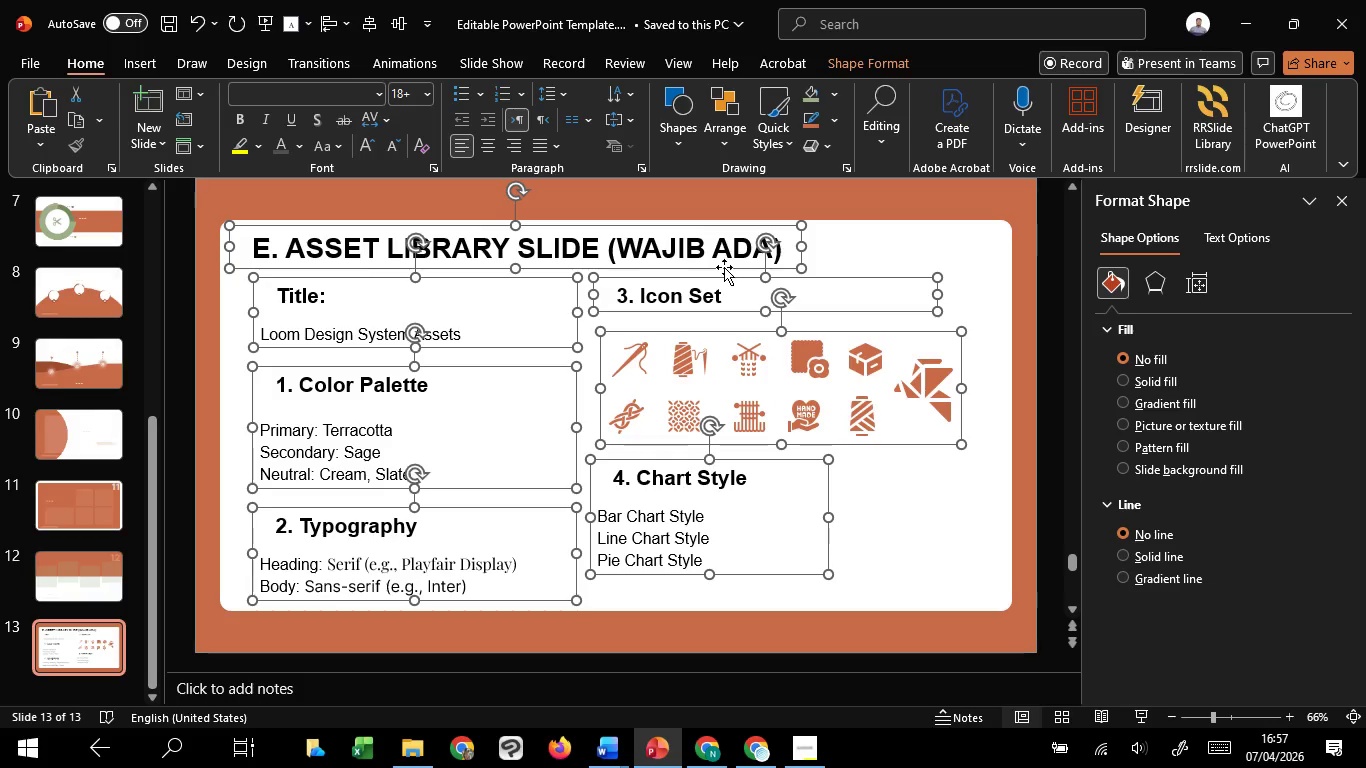 
key(ArrowLeft)
 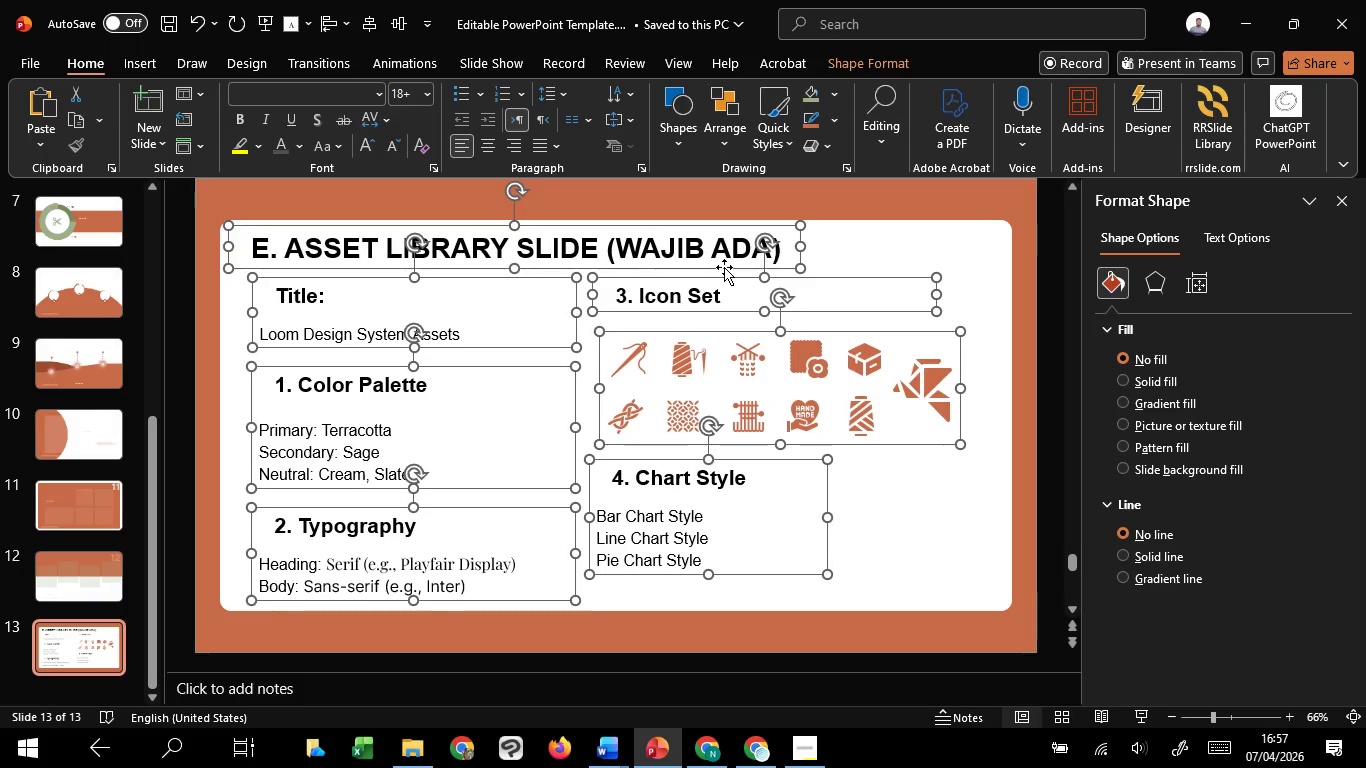 
key(ArrowLeft)
 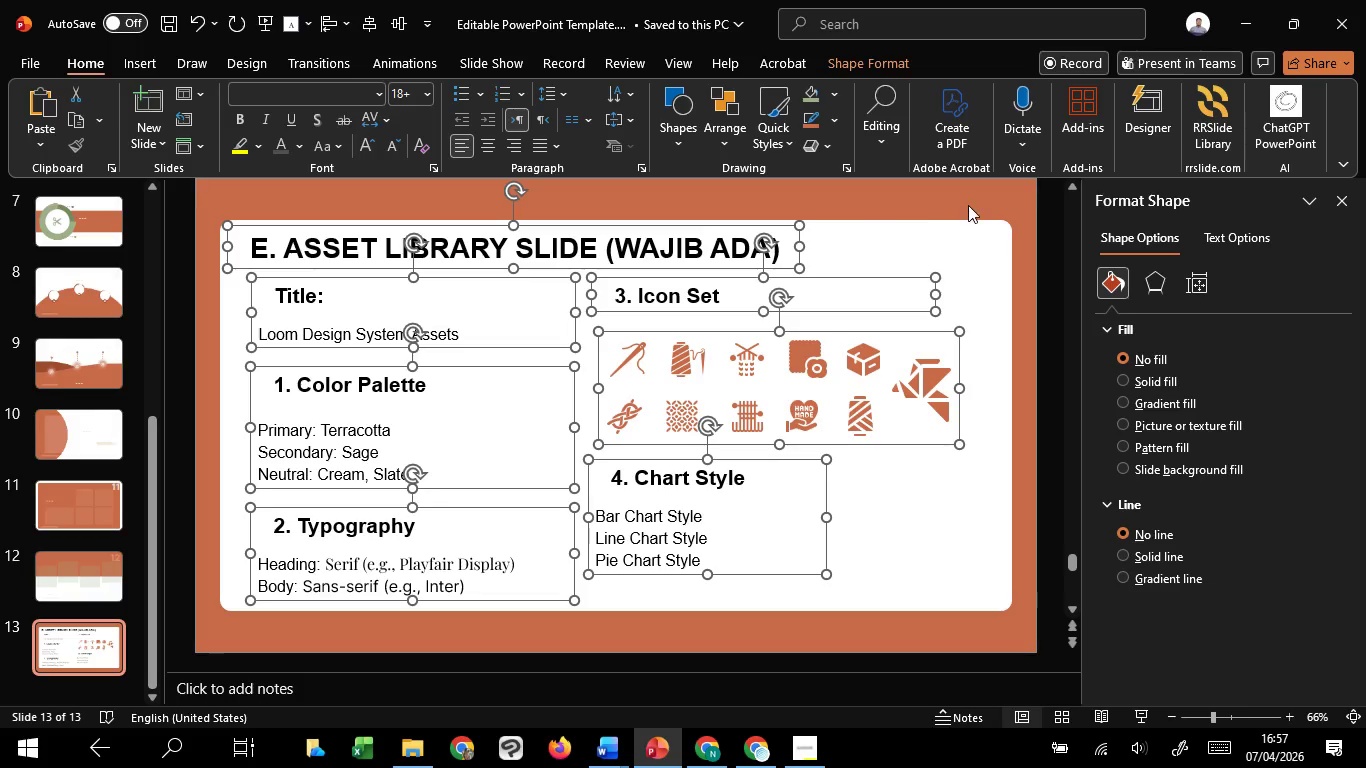 
left_click([969, 205])
 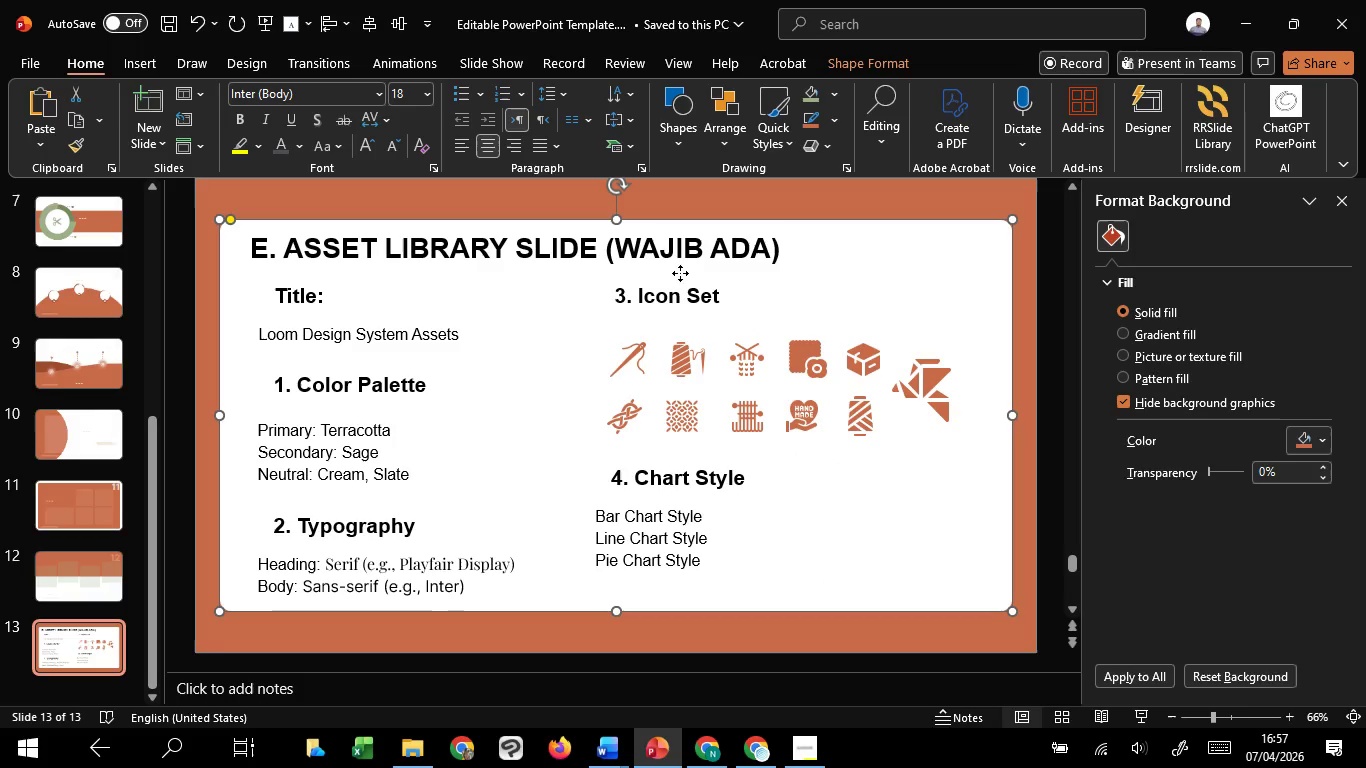 
double_click([679, 258])
 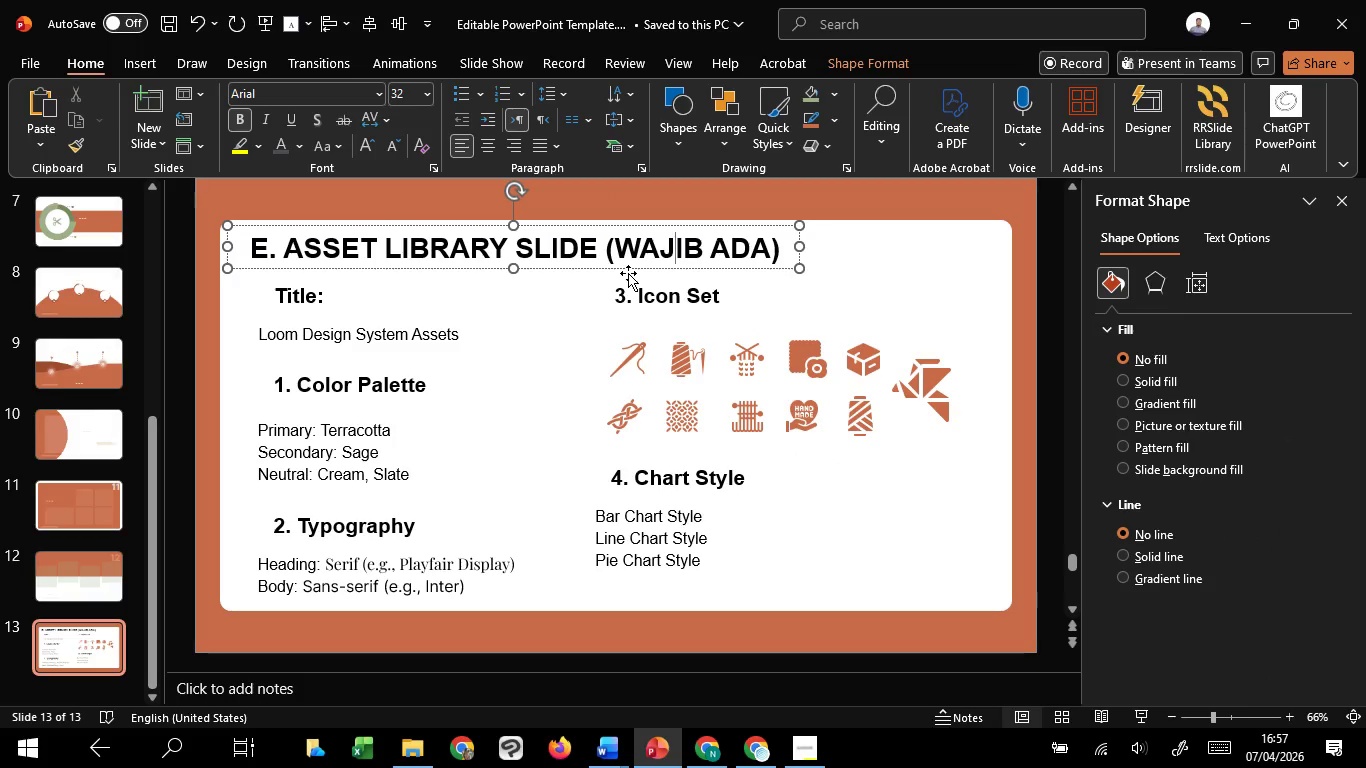 
left_click([628, 273])
 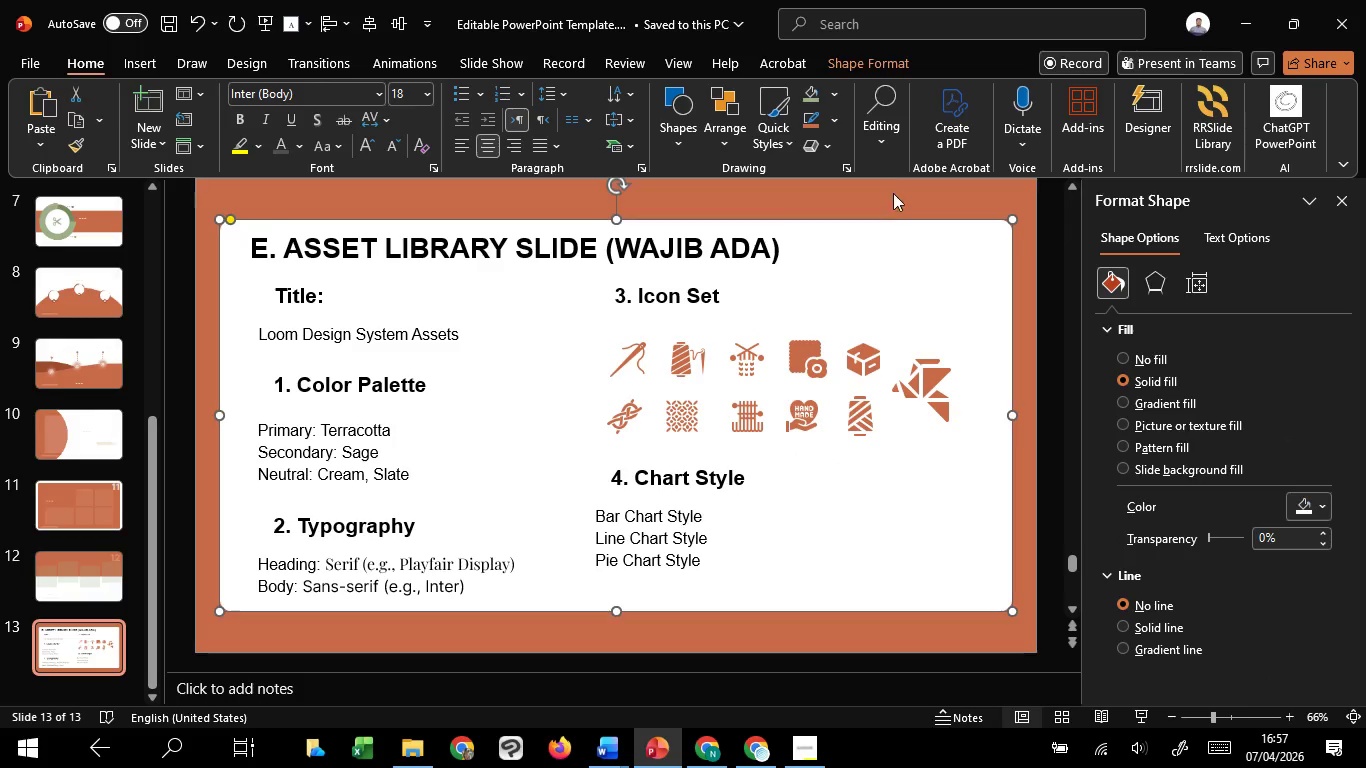 
left_click([891, 190])
 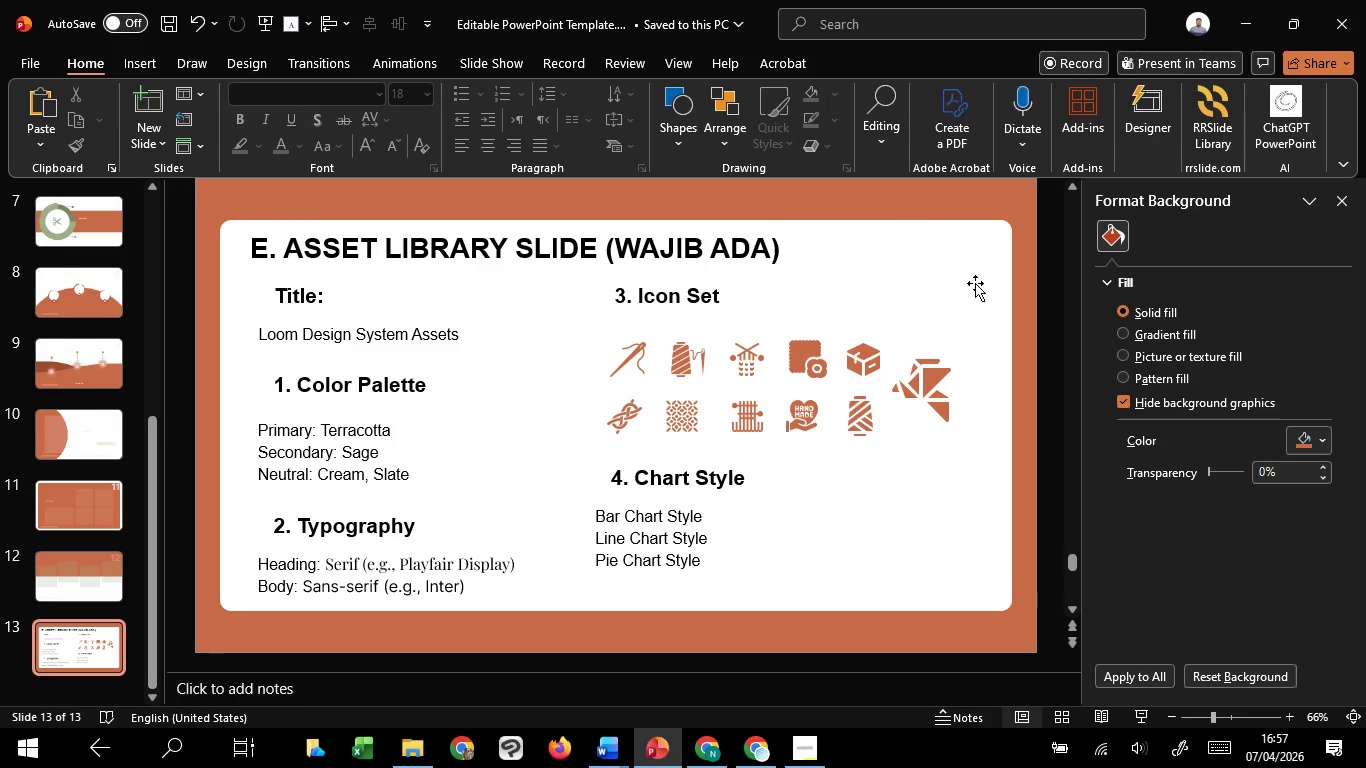 
hold_key(key=ControlLeft, duration=1.52)
scroll: coordinate [896, 431], scroll_direction: down, amount: 2.0
 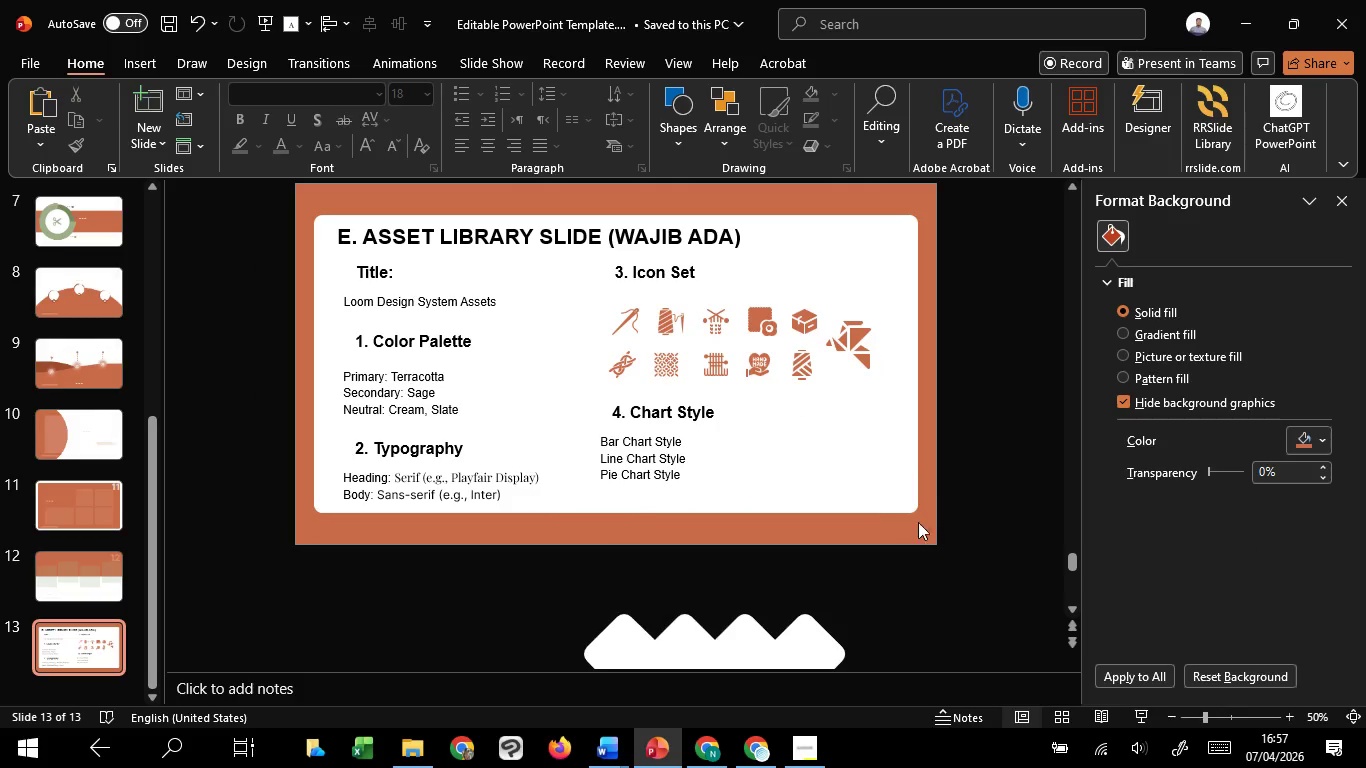 
key(Control+ControlLeft)
 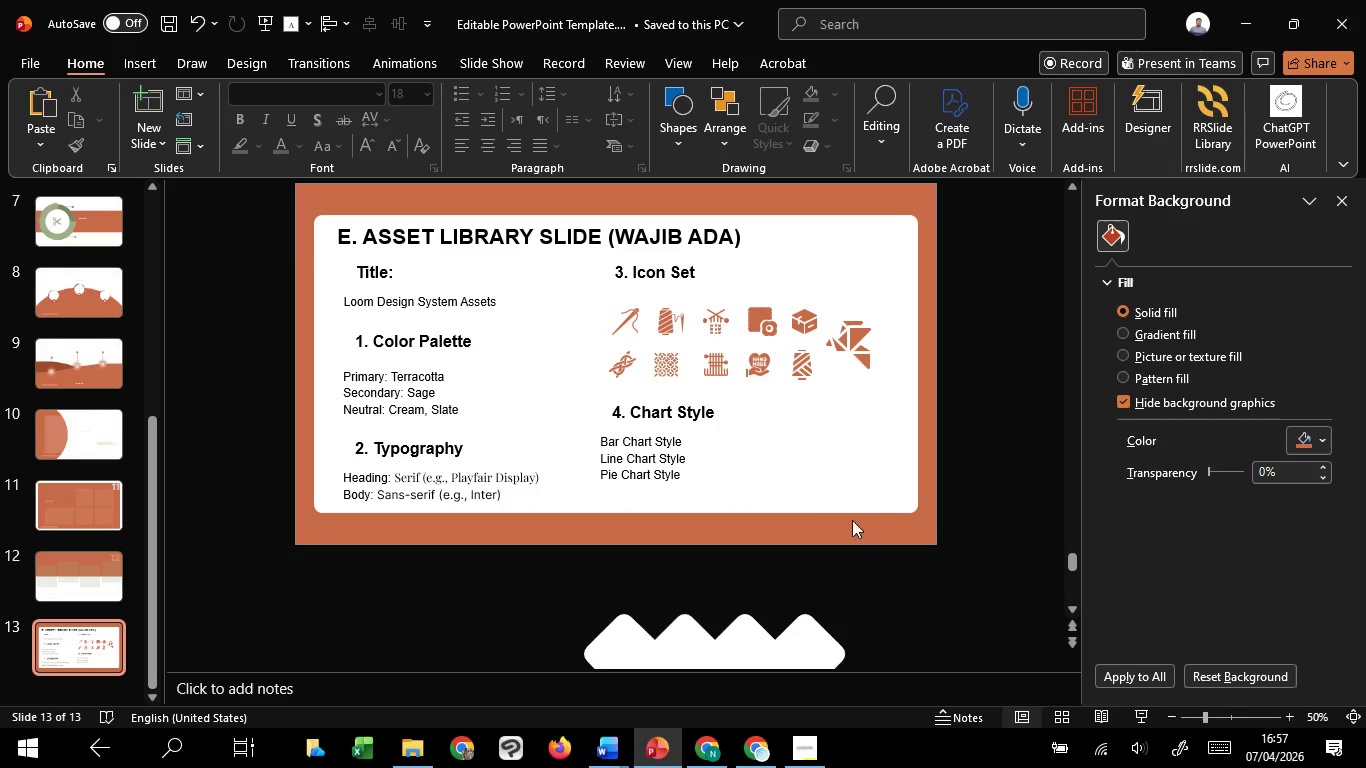 
key(Control+ControlLeft)
 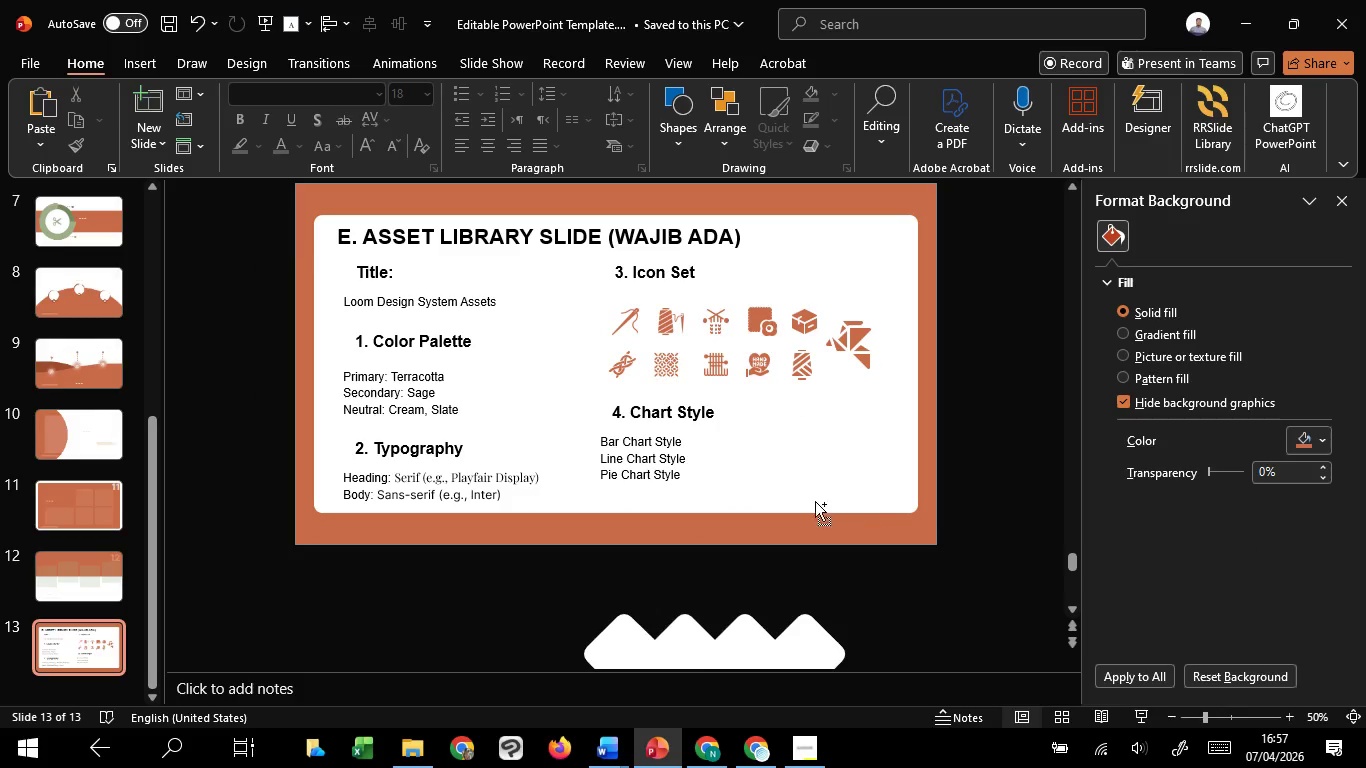 
key(Control+ControlLeft)
 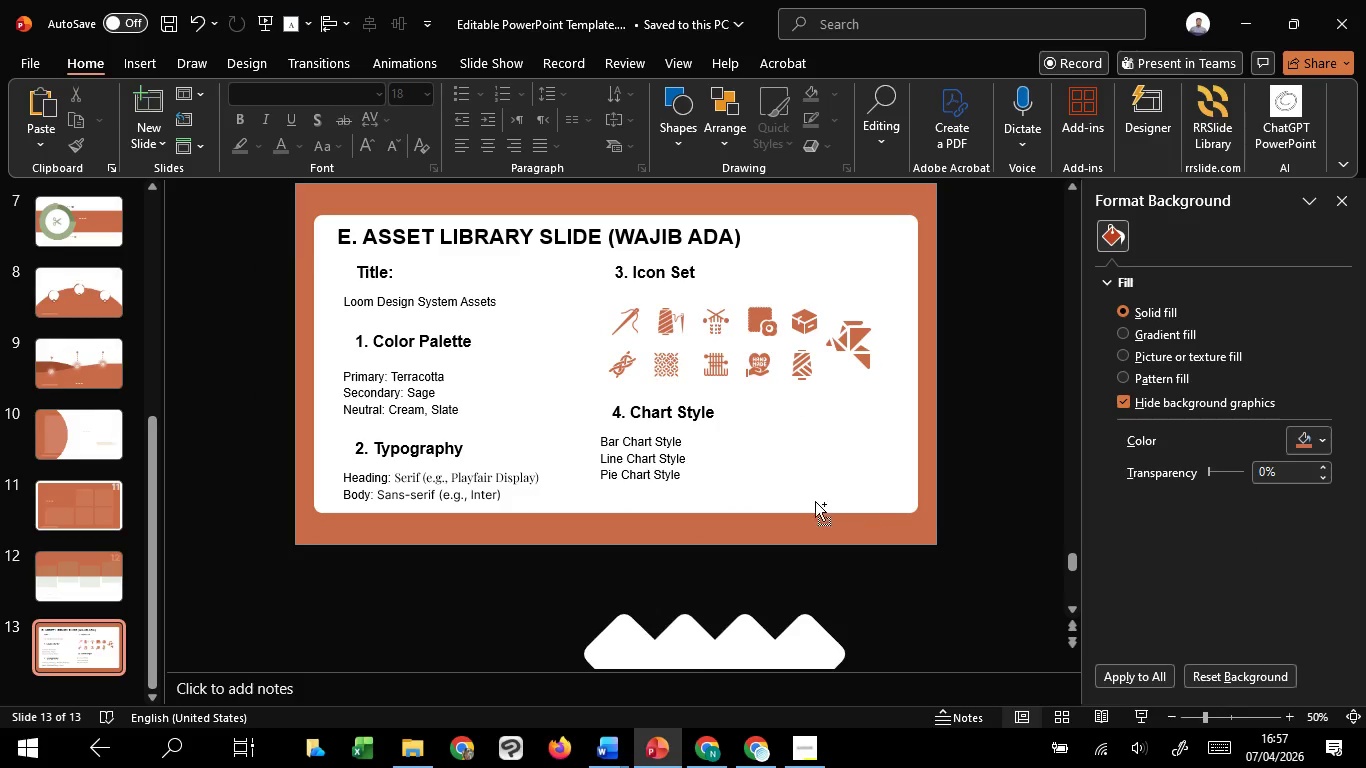 
key(Control+ControlLeft)
 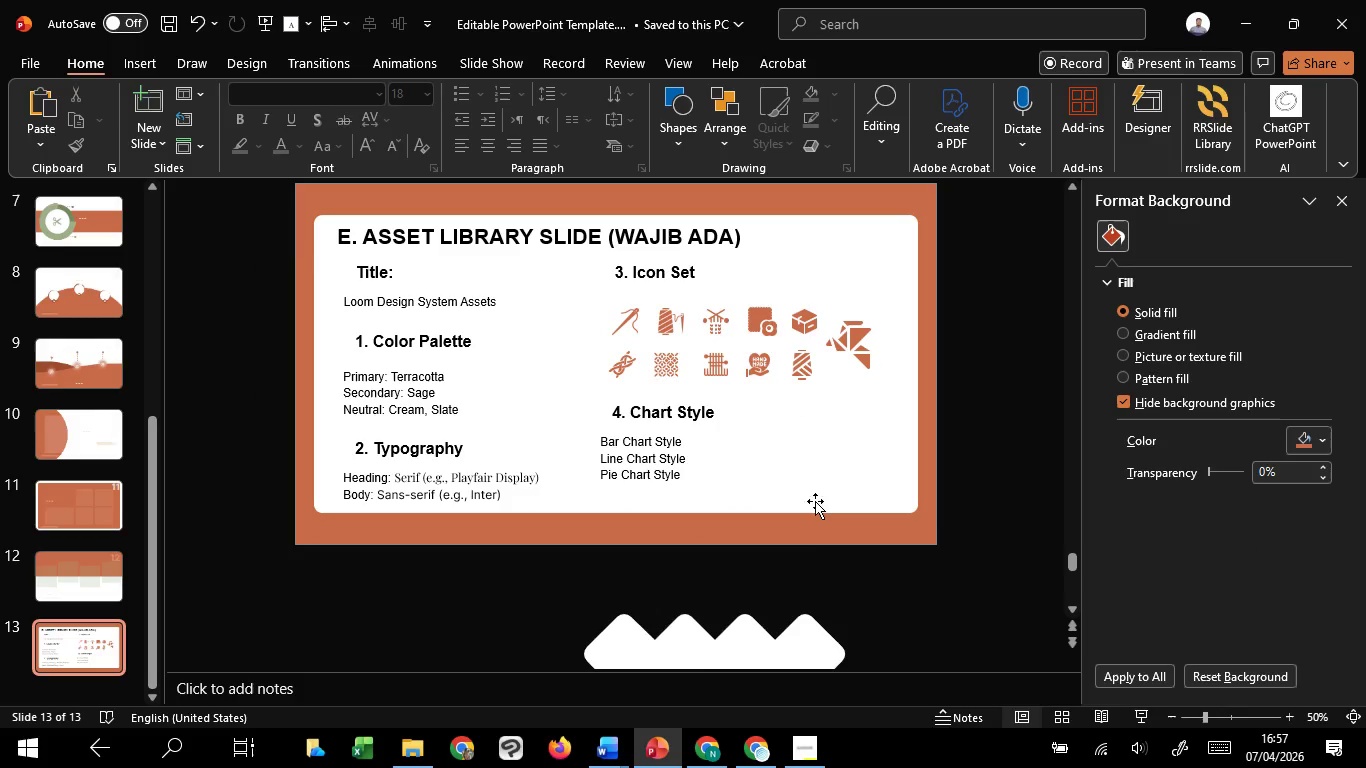 
key(Control+ControlLeft)
 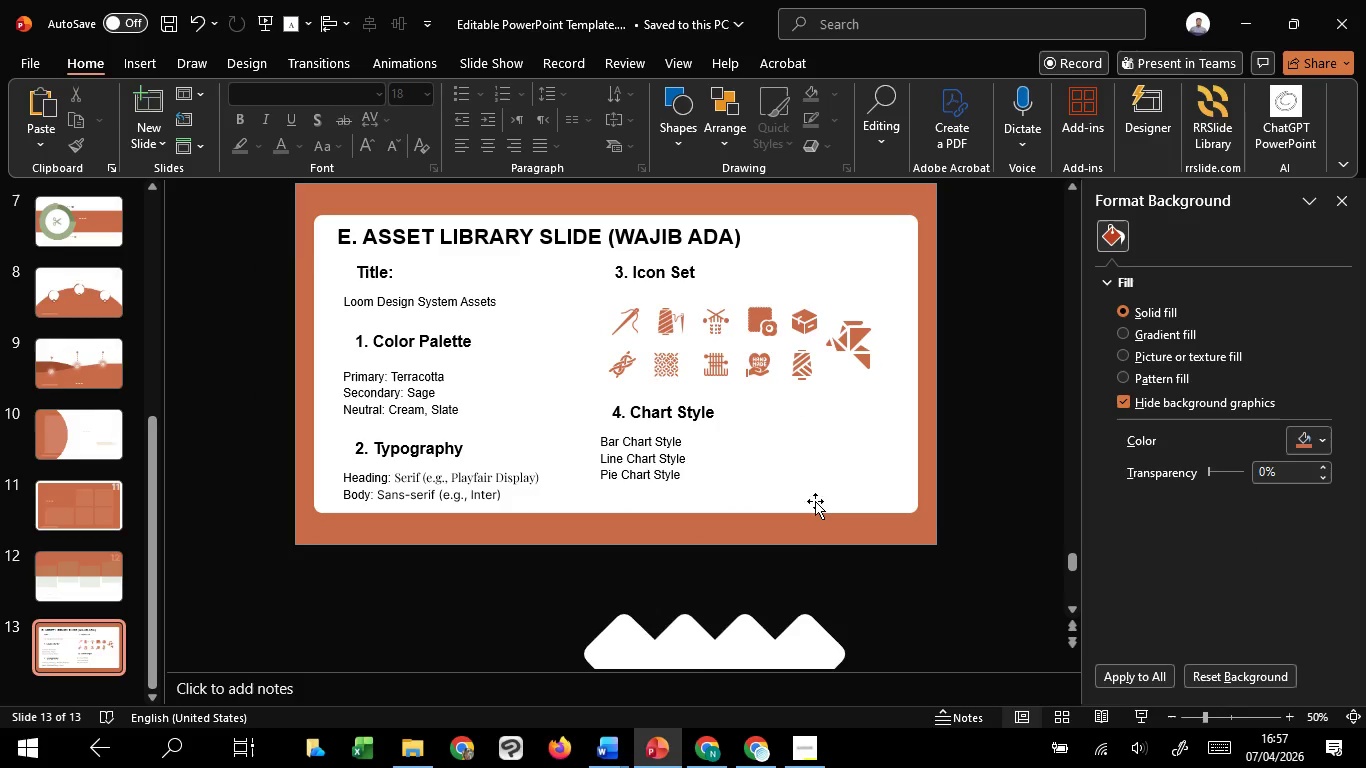 
key(Control+ControlLeft)
 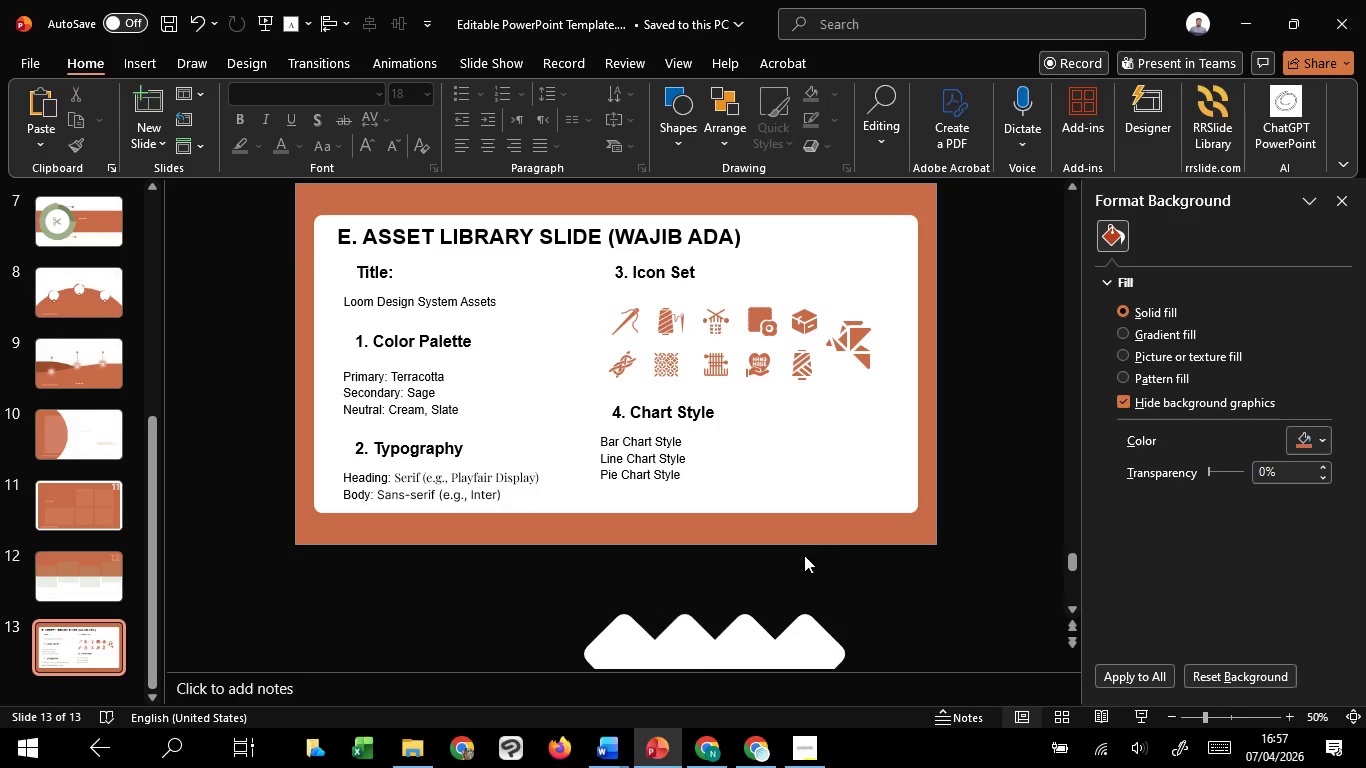 
hold_key(key=ControlLeft, duration=0.52)
scroll: coordinate [804, 555], scroll_direction: down, amount: 2.0
 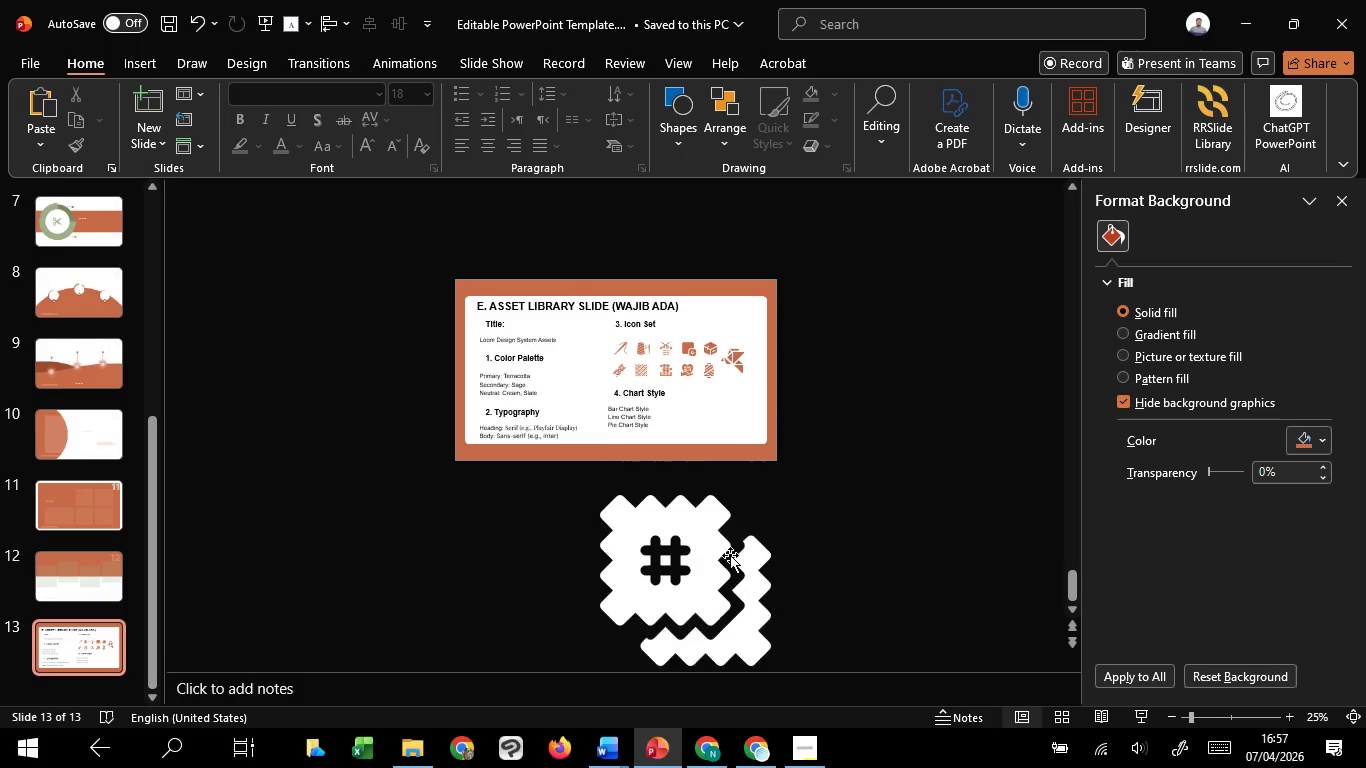 
left_click([730, 555])
 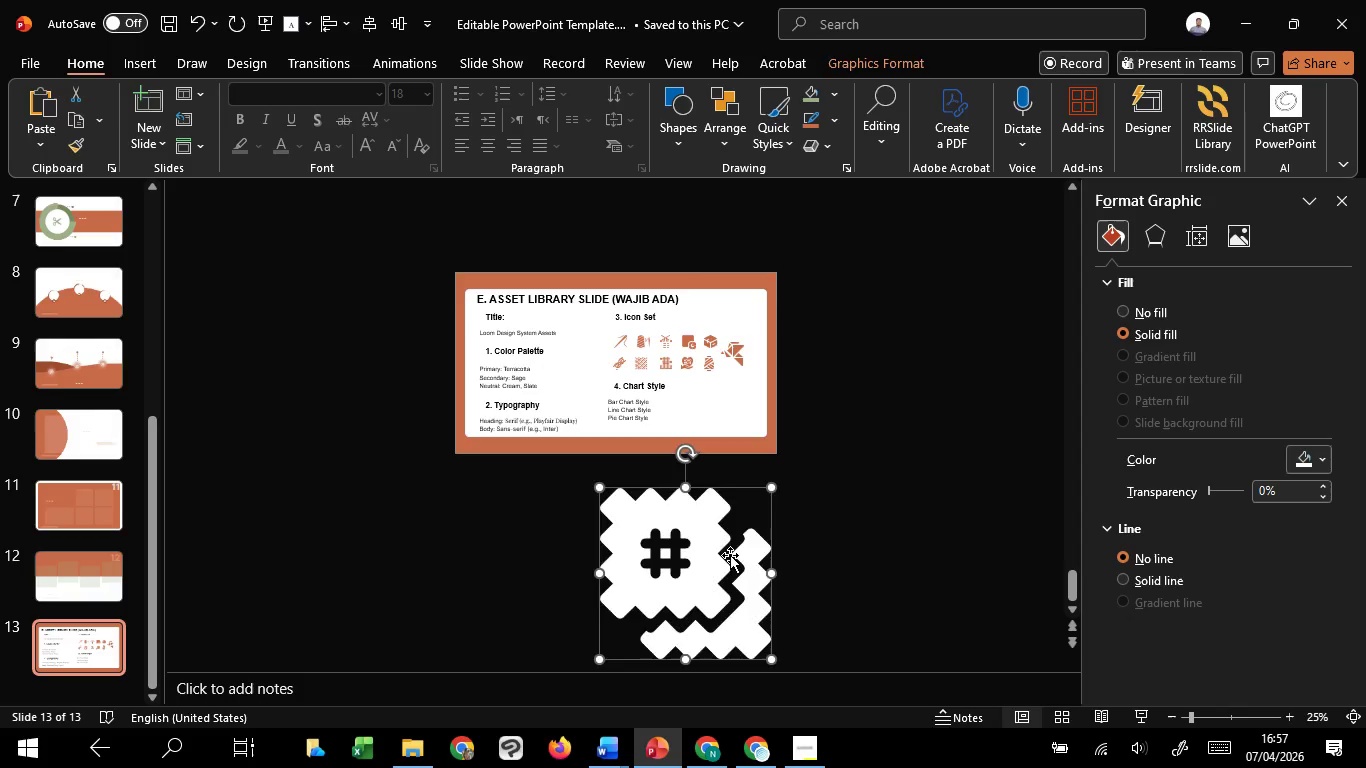 
key(Delete)
 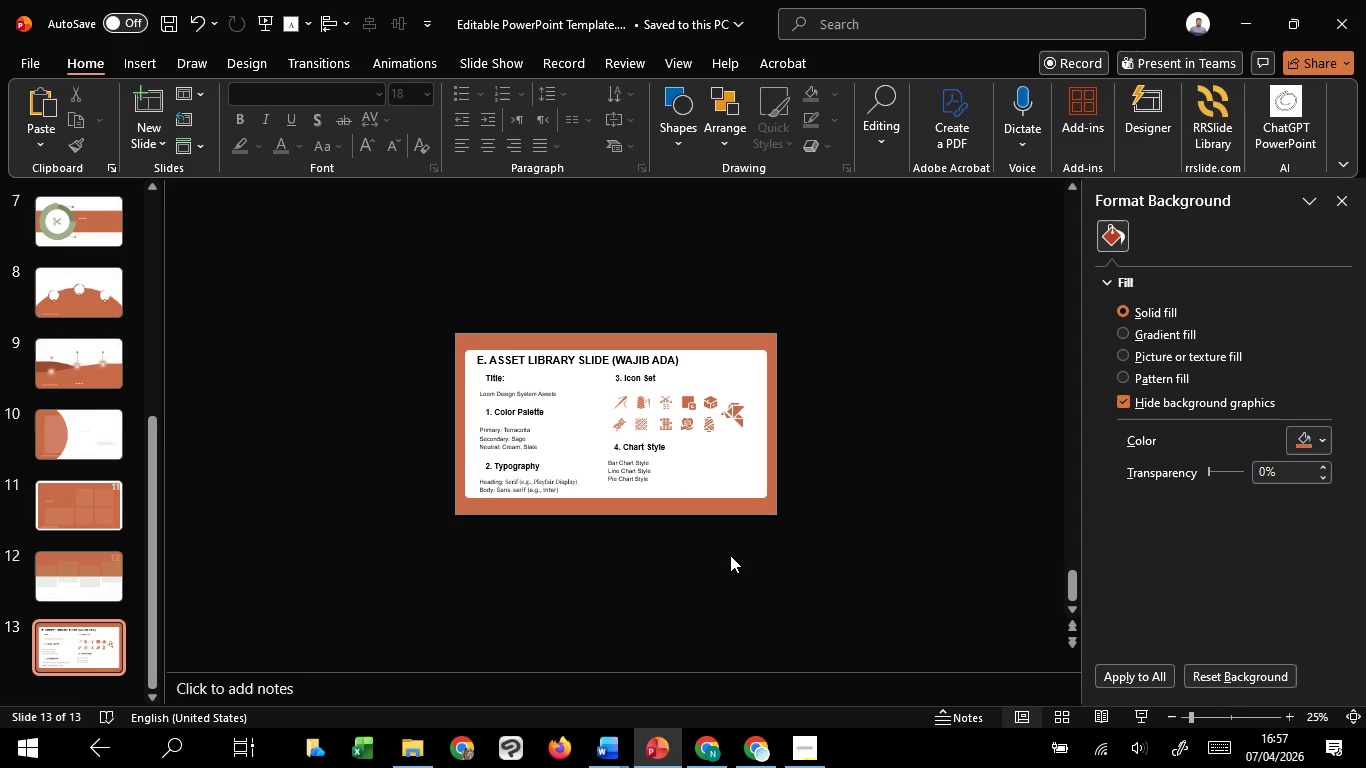 
hold_key(key=ControlLeft, duration=0.88)
scroll: coordinate [730, 555], scroll_direction: up, amount: 2.0
 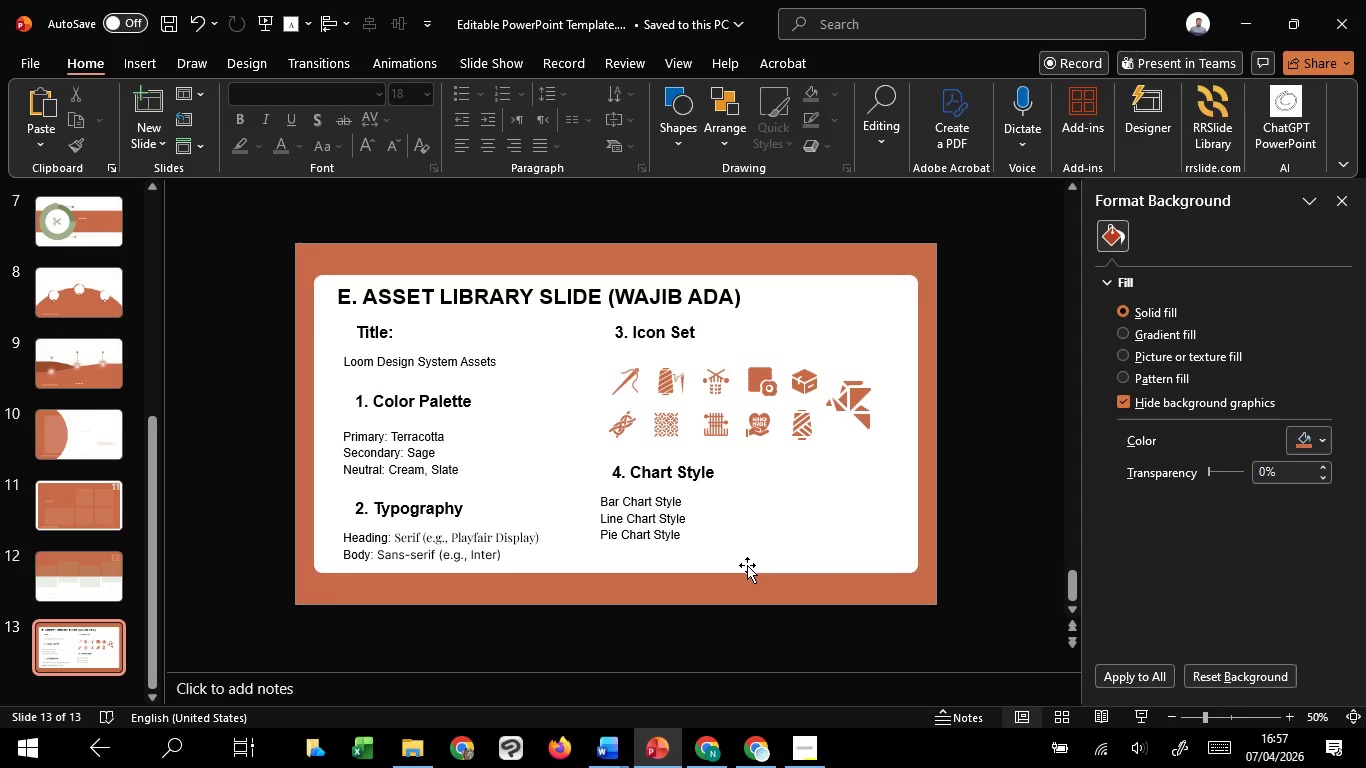 
left_click([747, 565])
 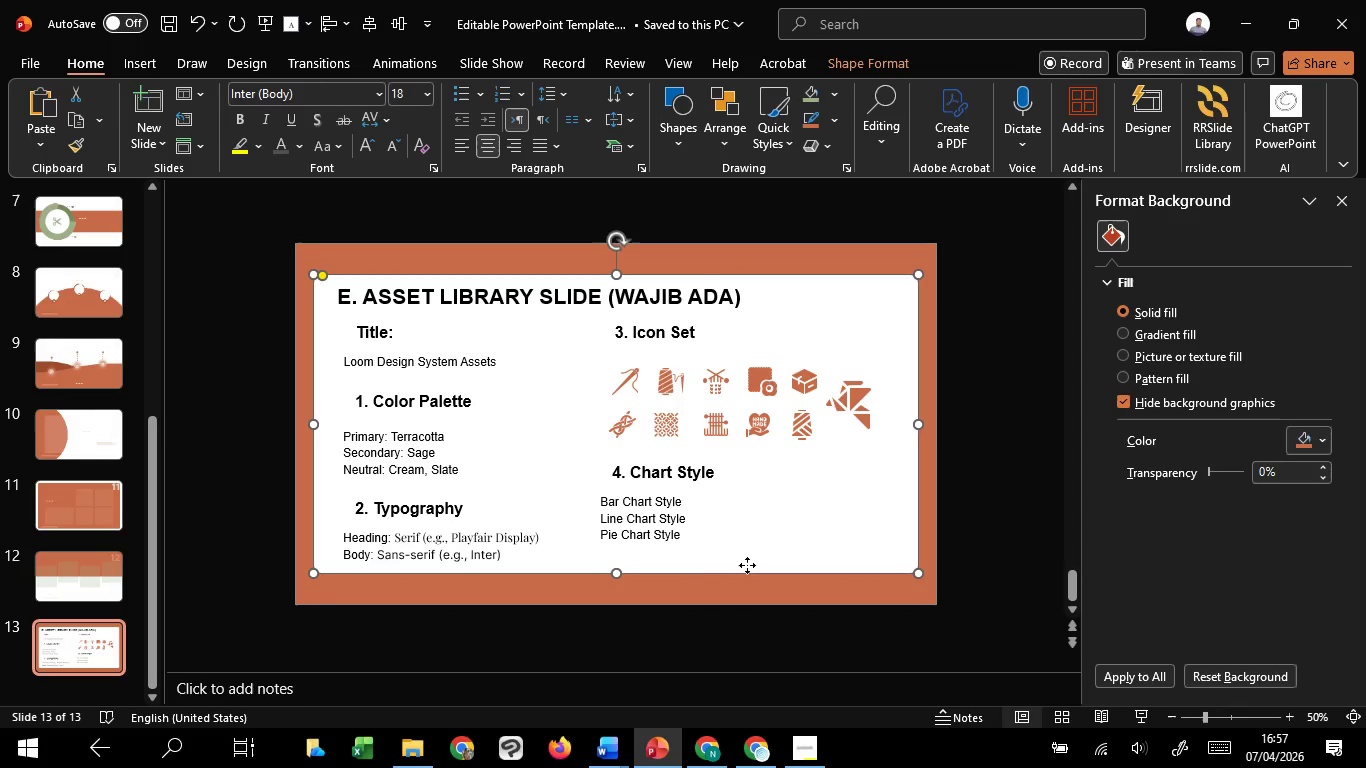 
hold_key(key=ControlLeft, duration=2.61)
hold_key(key=ShiftLeft, duration=1.52)
left_click_drag(start_coordinate=[611, 578], to_coordinate=[614, 584])
 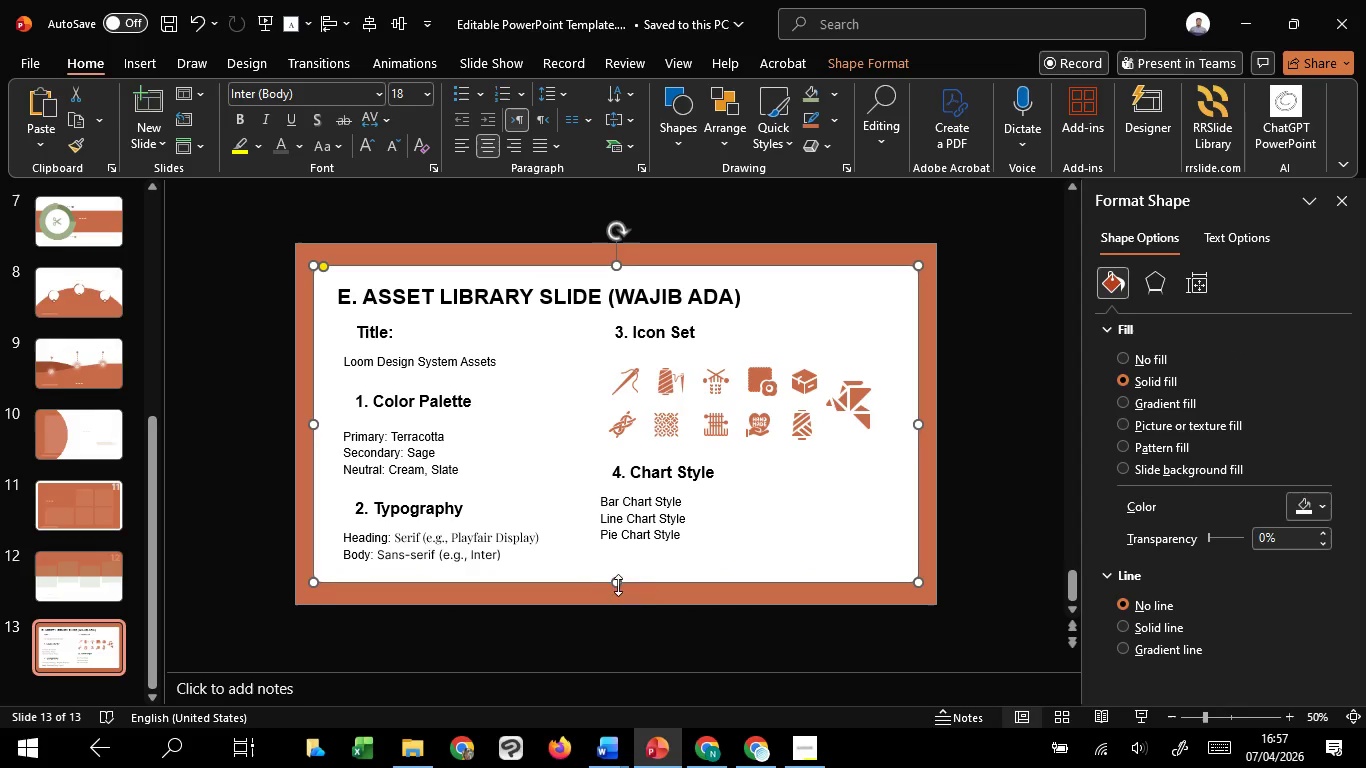 
hold_key(key=ShiftLeft, duration=0.66)
 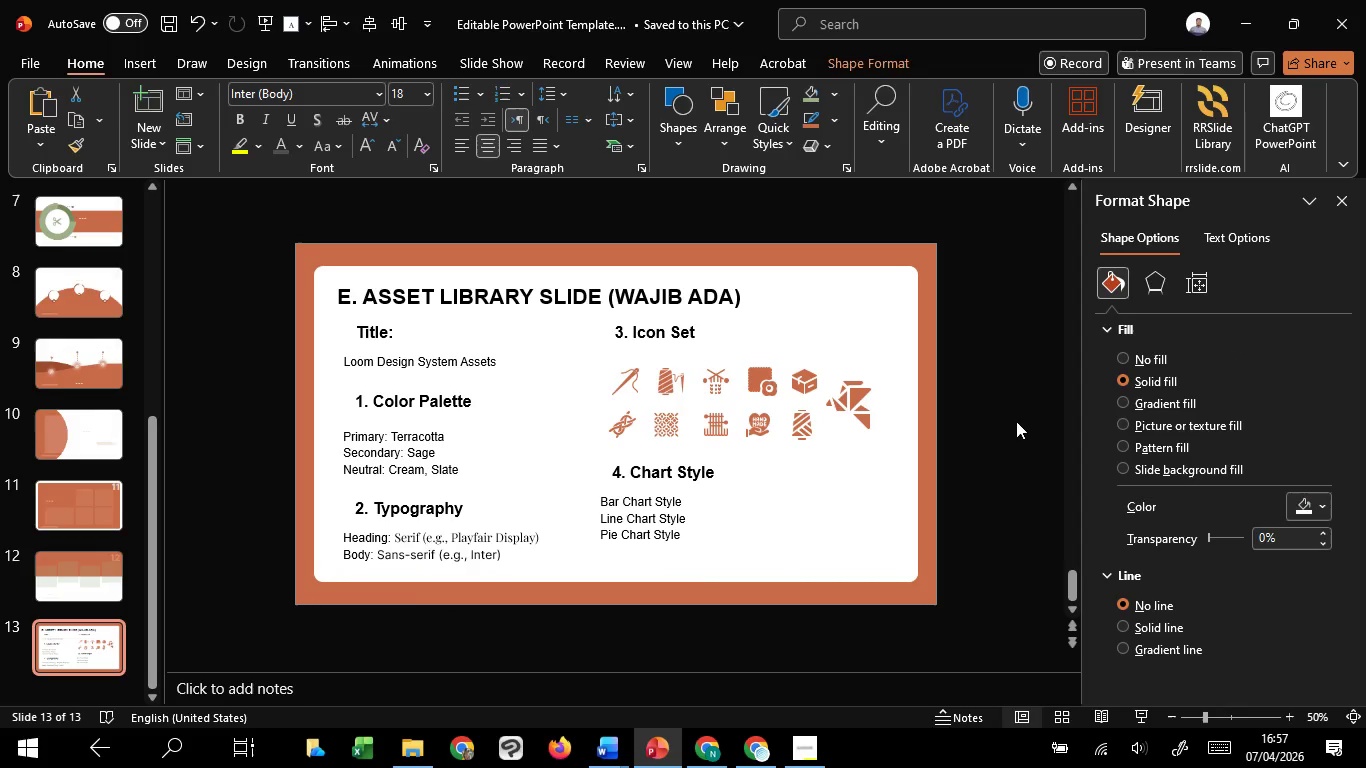 
left_click([1016, 421])
 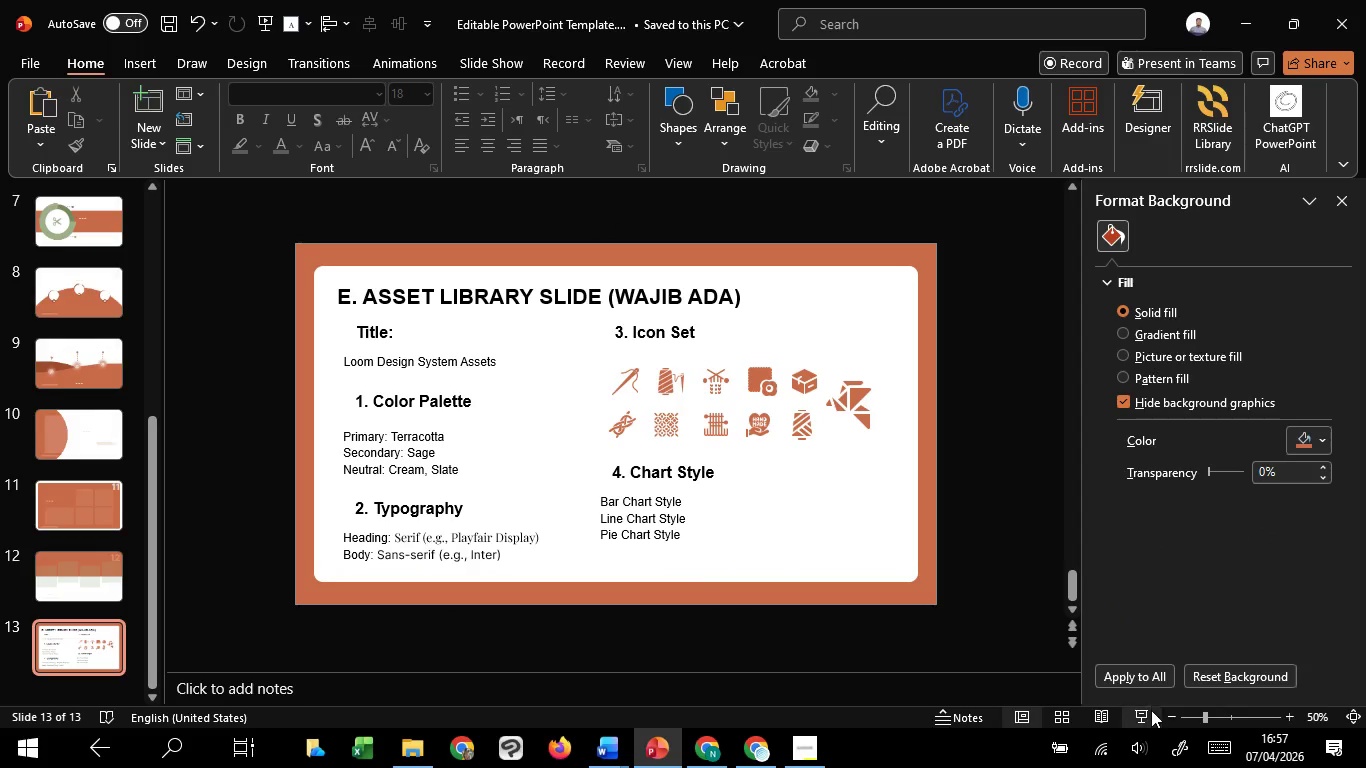 
left_click([1151, 711])
 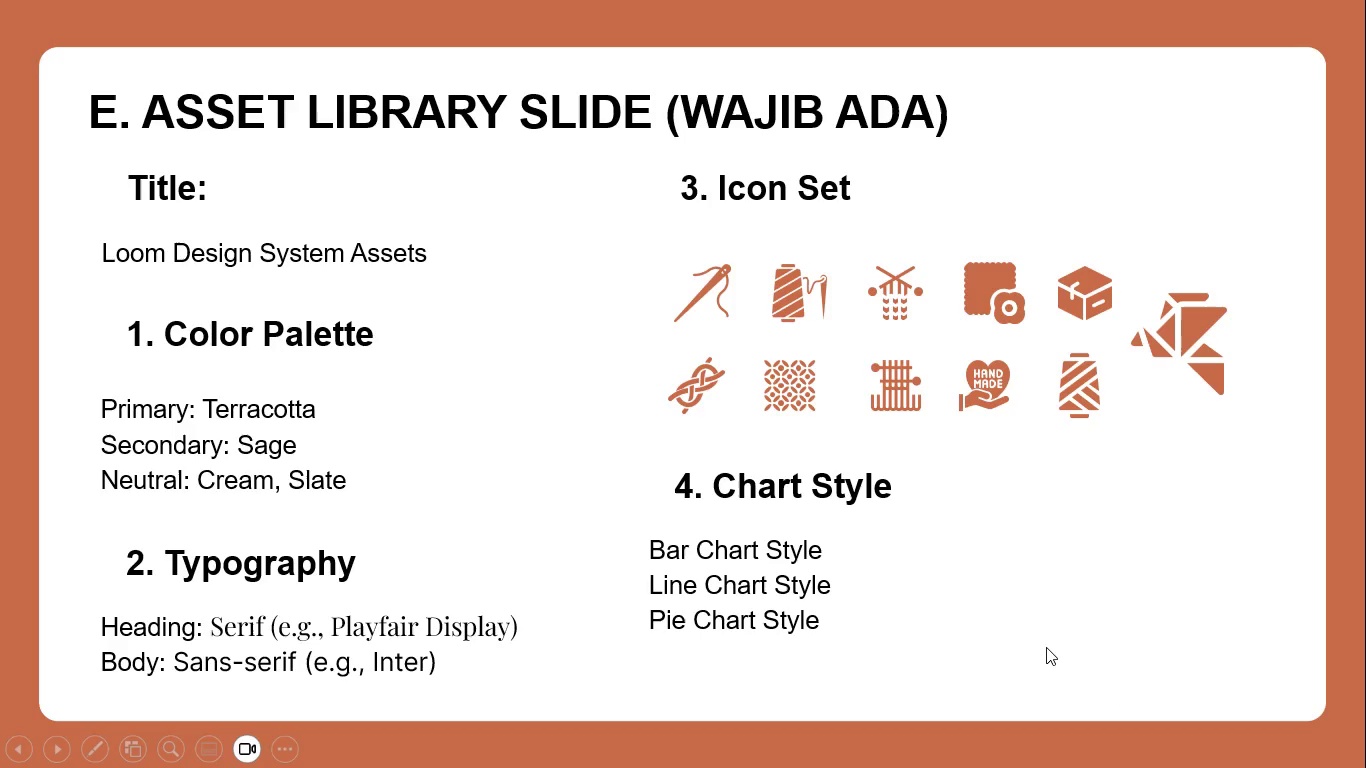 
wait(9.02)
 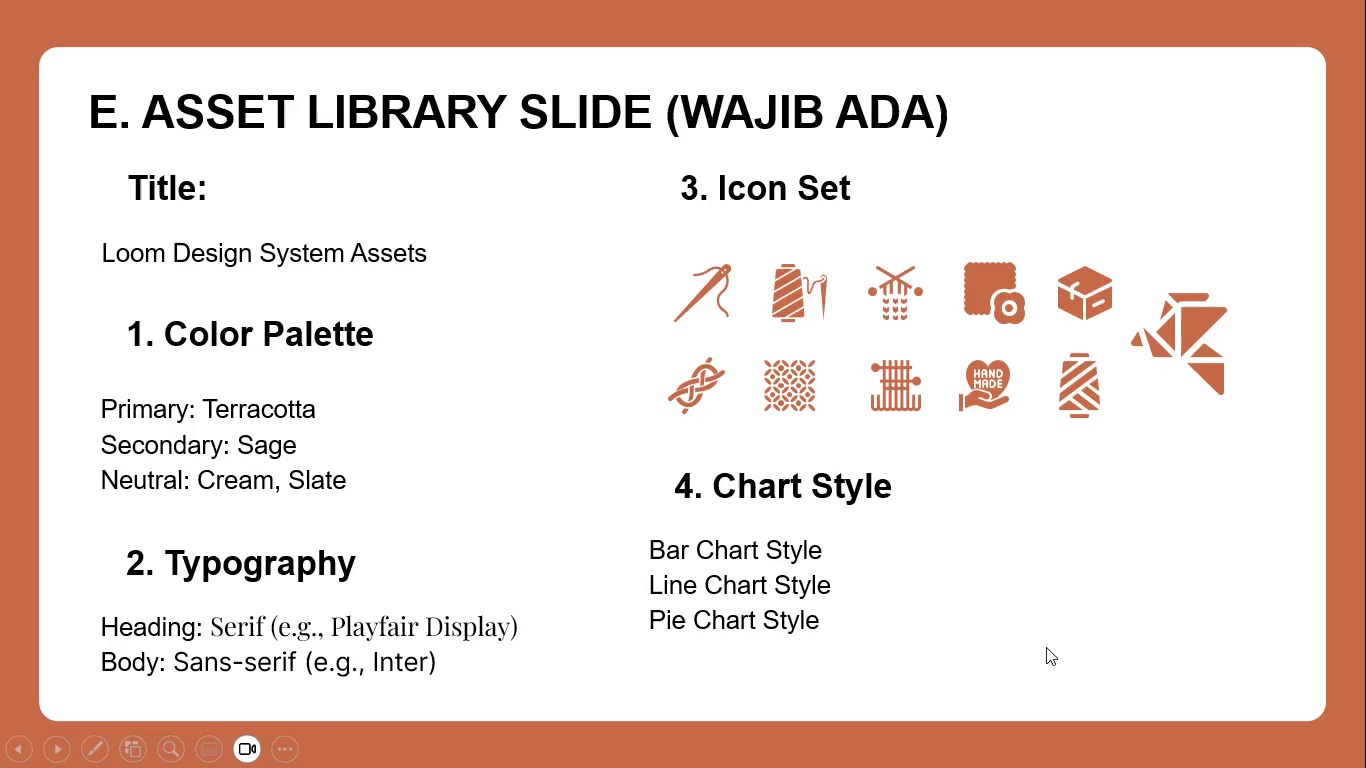 
scroll: coordinate [1046, 647], scroll_direction: up, amount: 1.0
 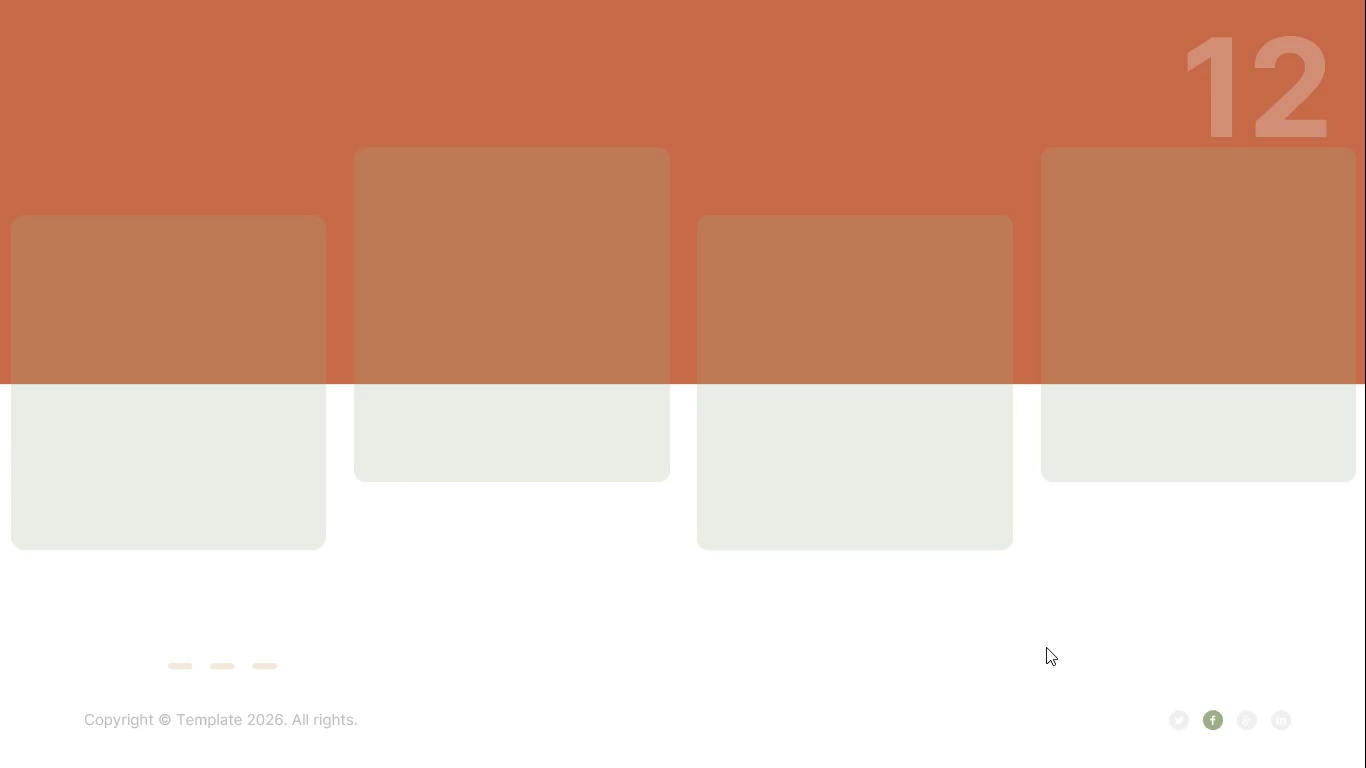 
key(Escape)
 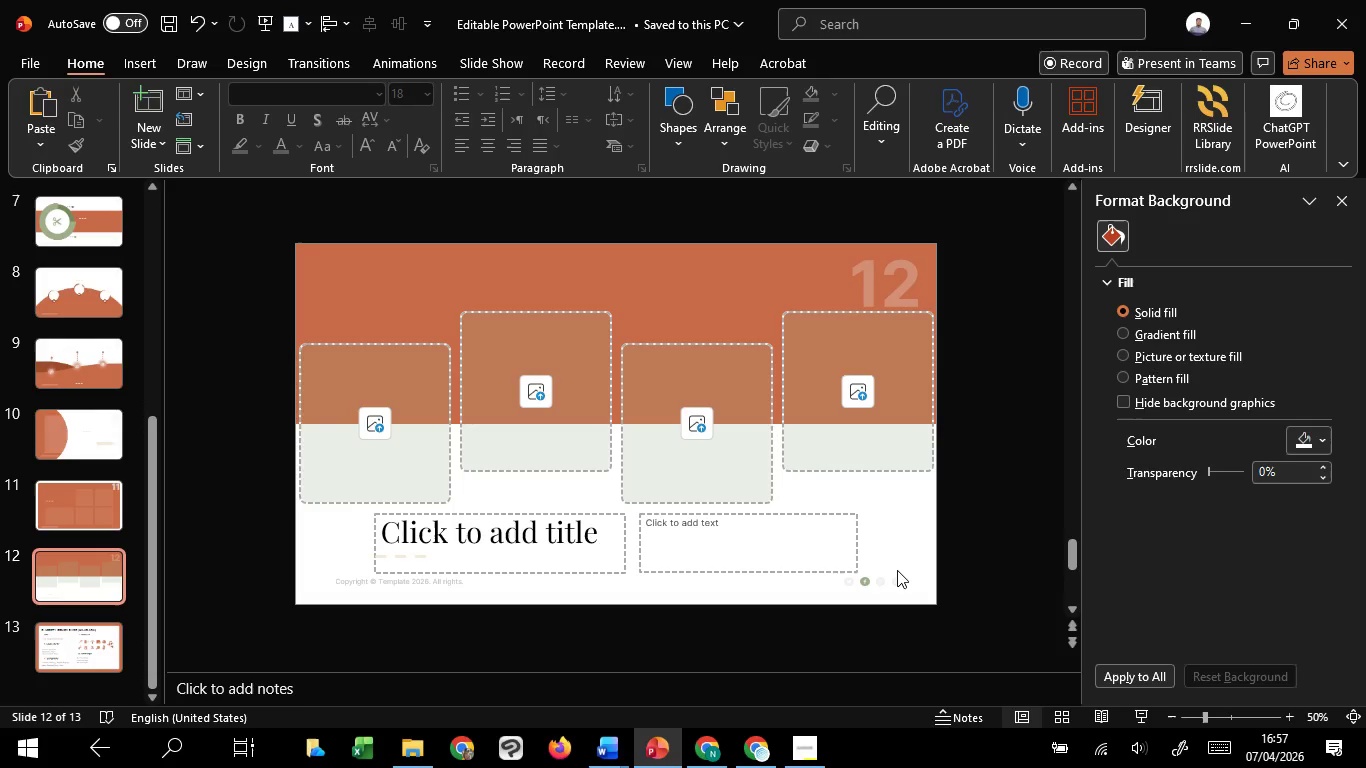 
scroll: coordinate [897, 570], scroll_direction: down, amount: 2.0
 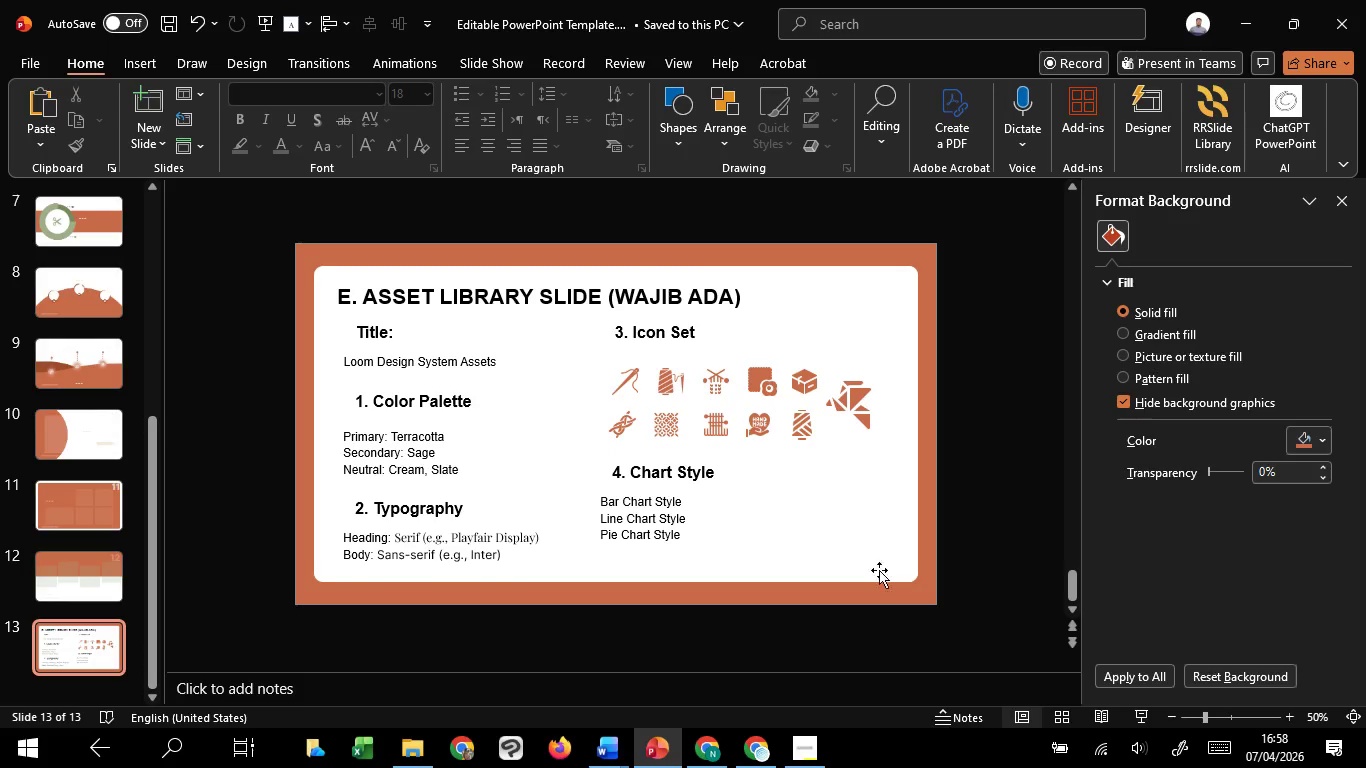 
left_click([393, 331])
 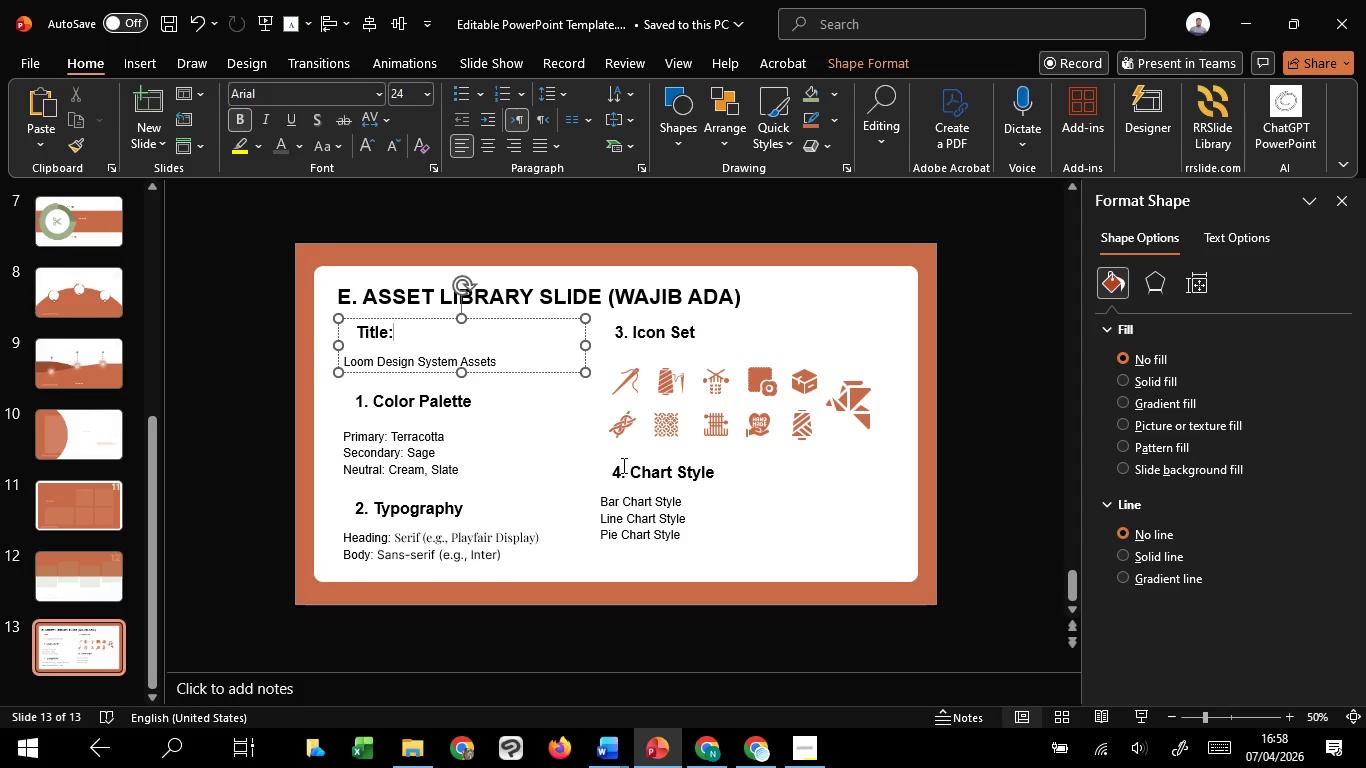 
left_click([660, 470])
 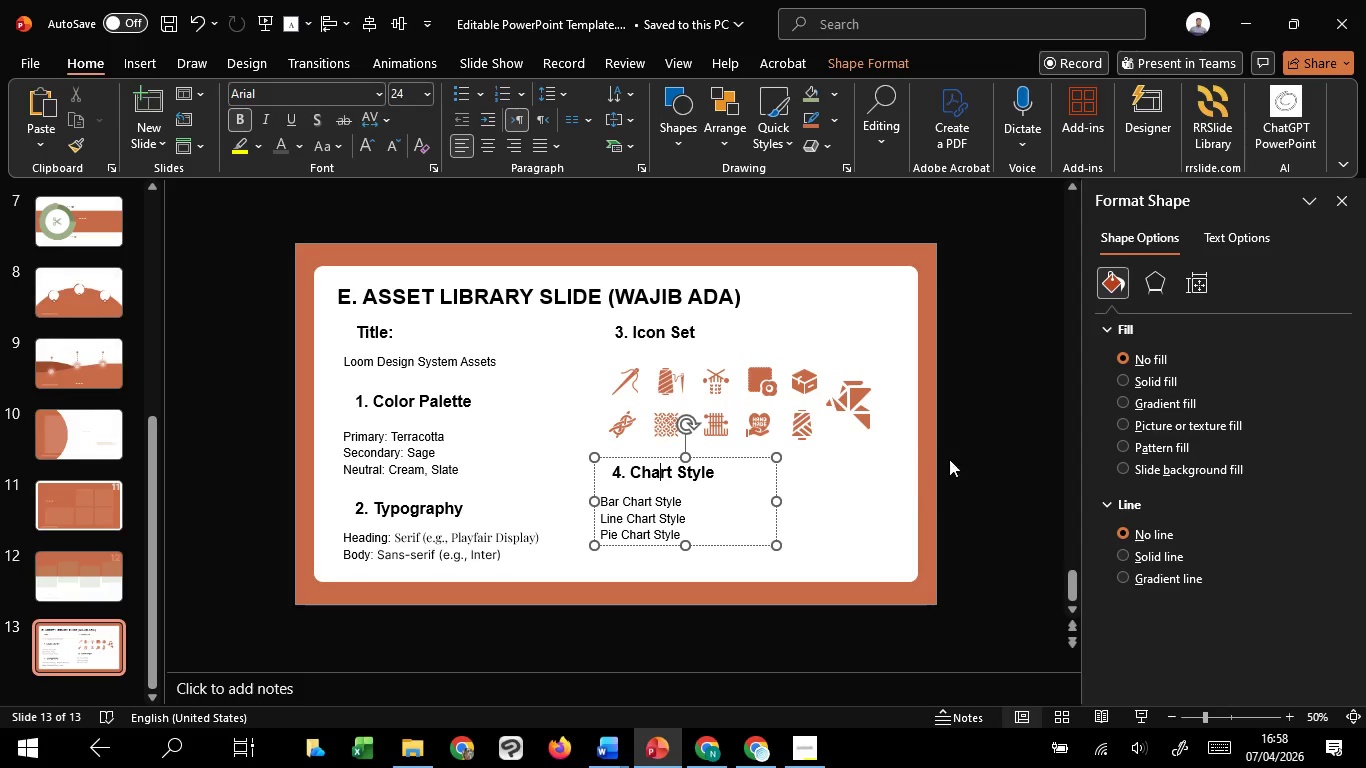 
left_click([1007, 455])
 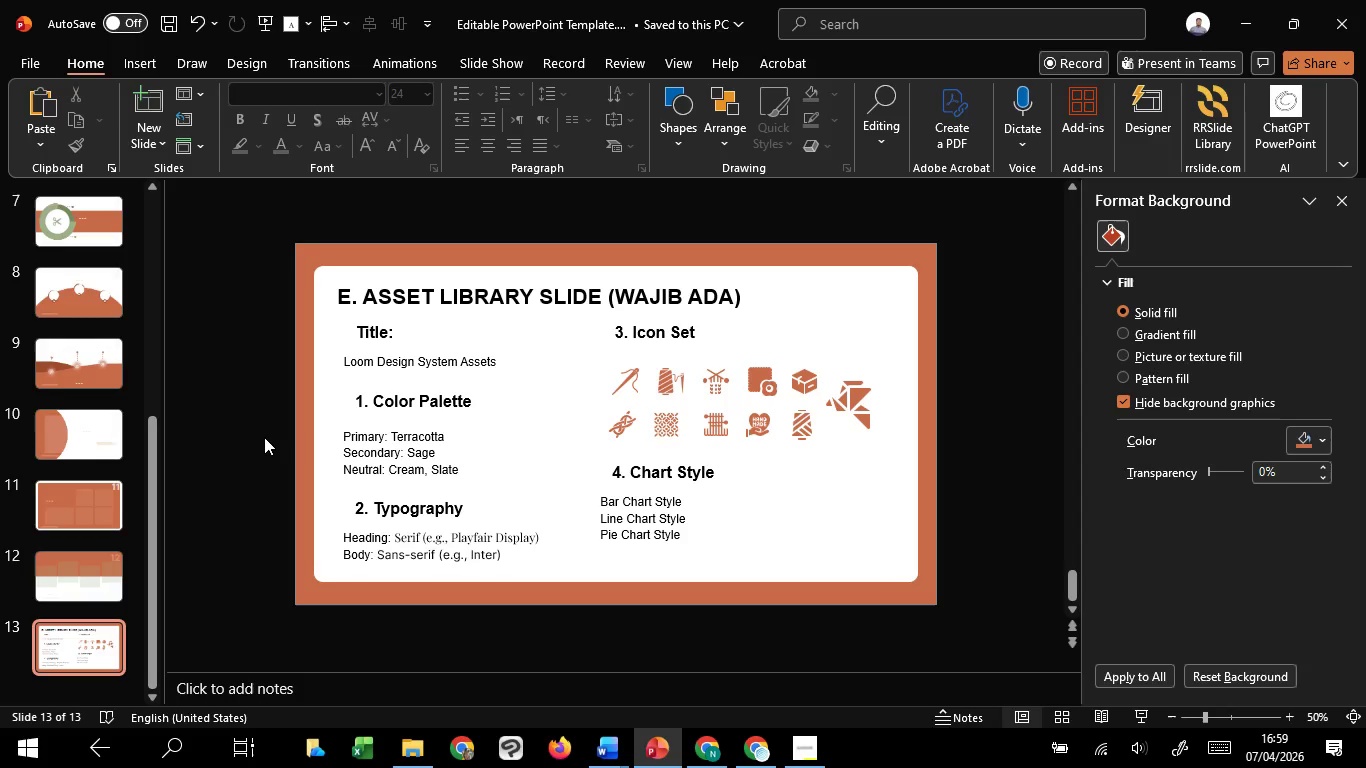 
wait(90.7)
 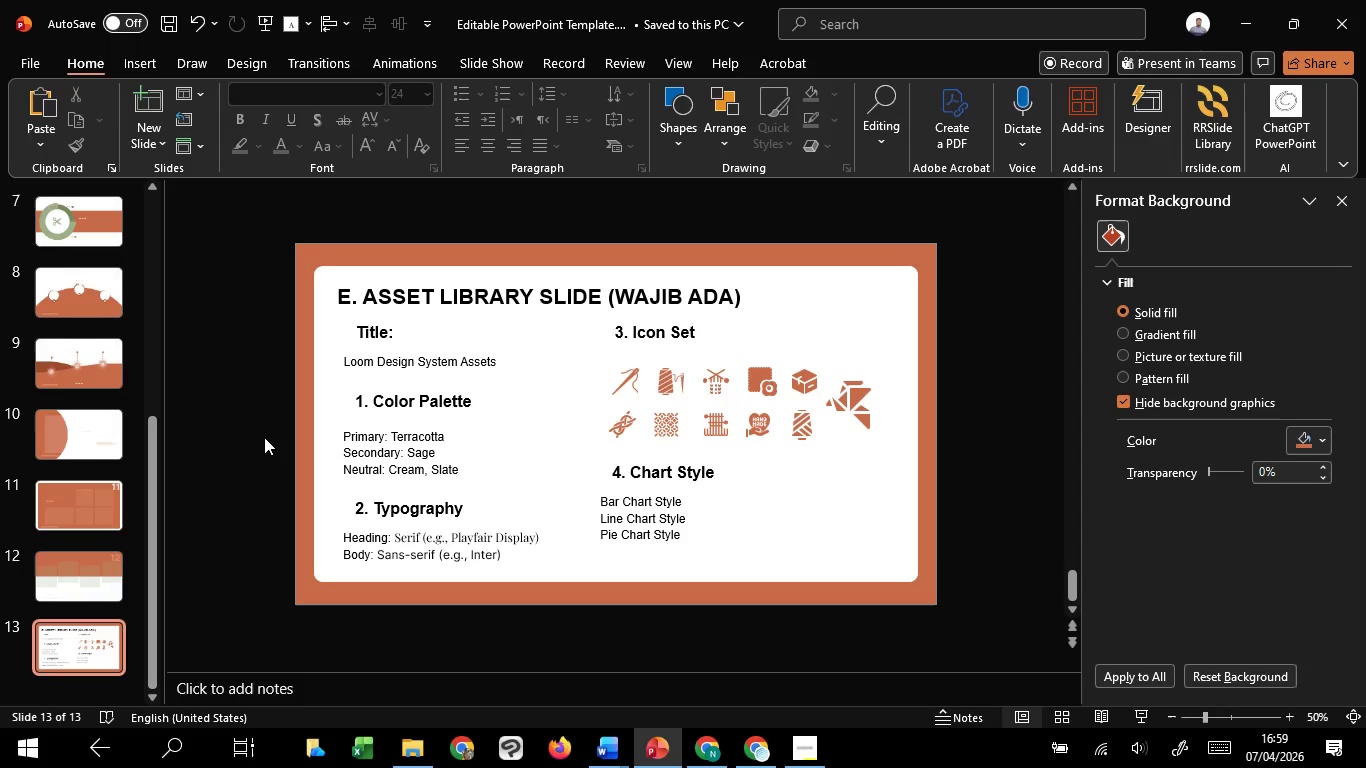 
left_click([264, 437])
 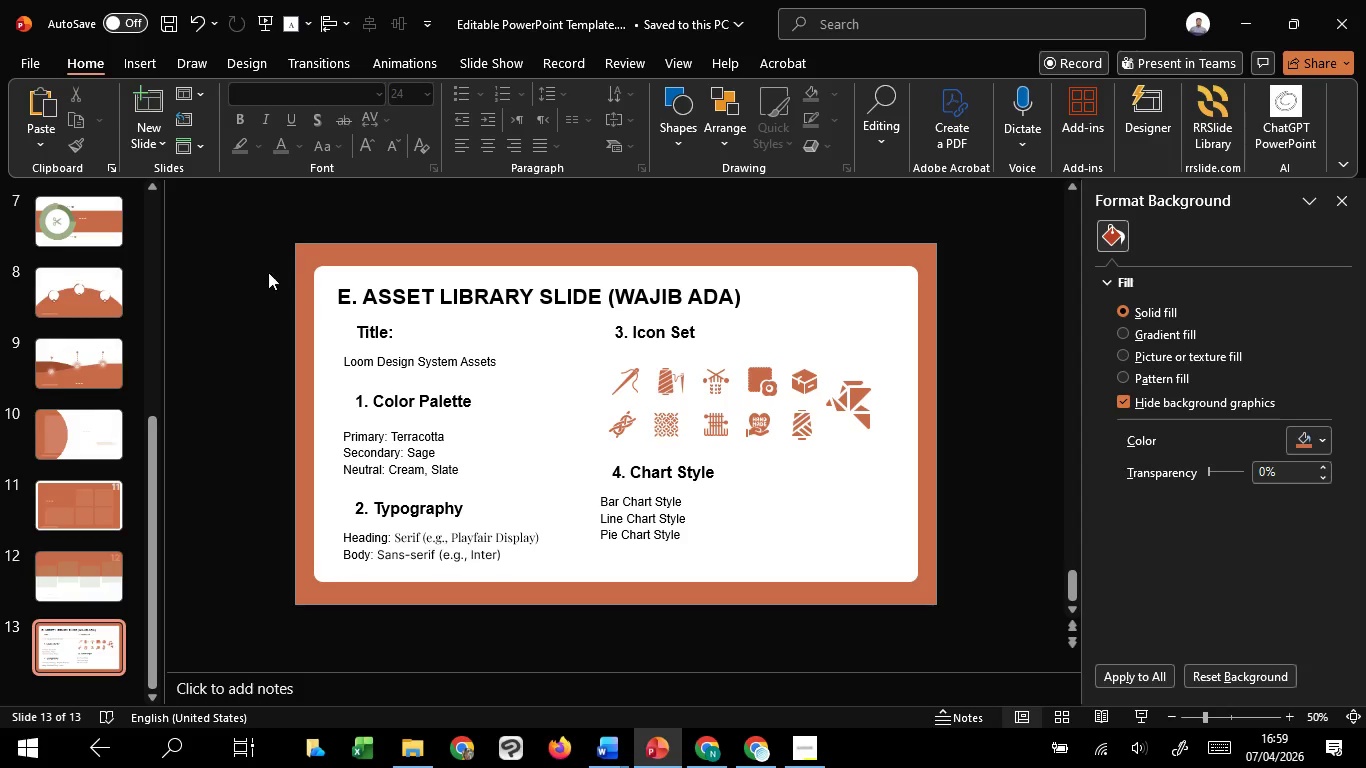 
left_click([385, 282])
 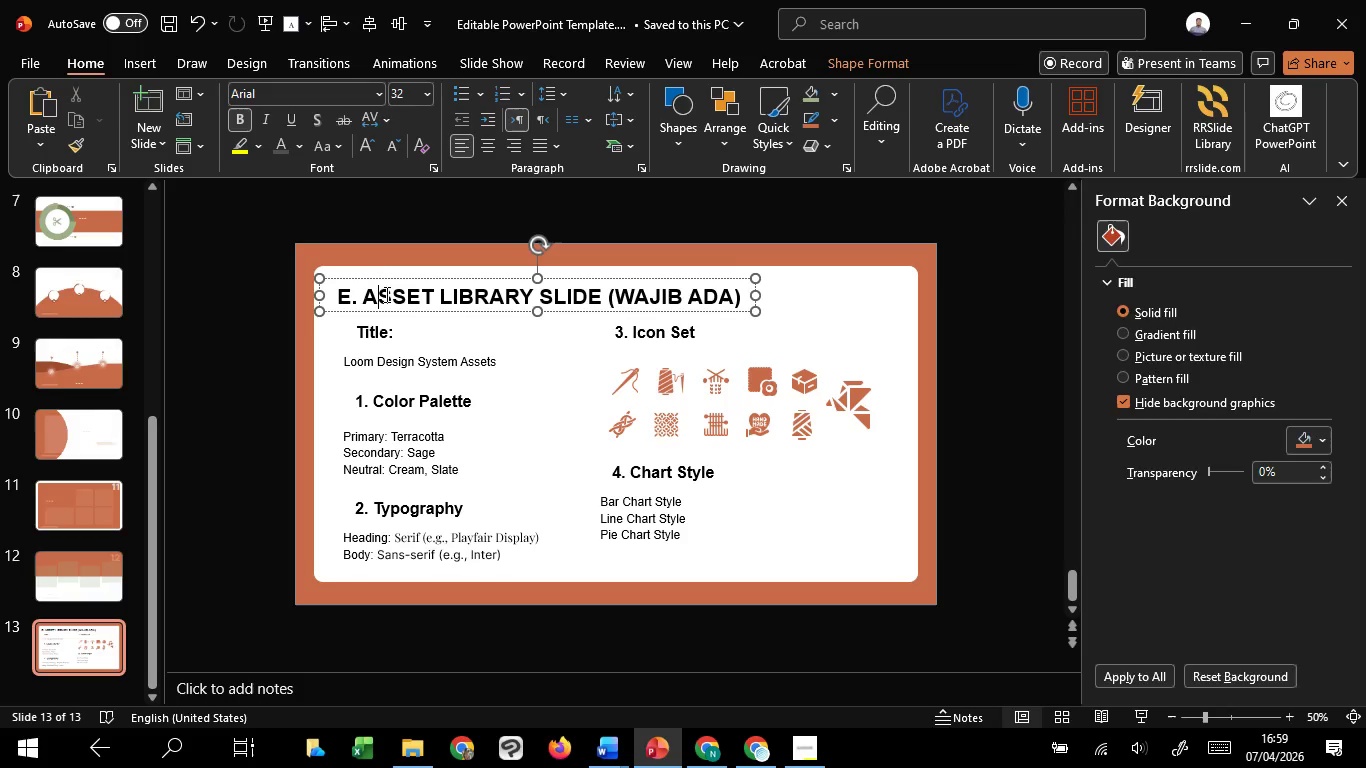 
hold_key(key=ShiftLeft, duration=1.52)
 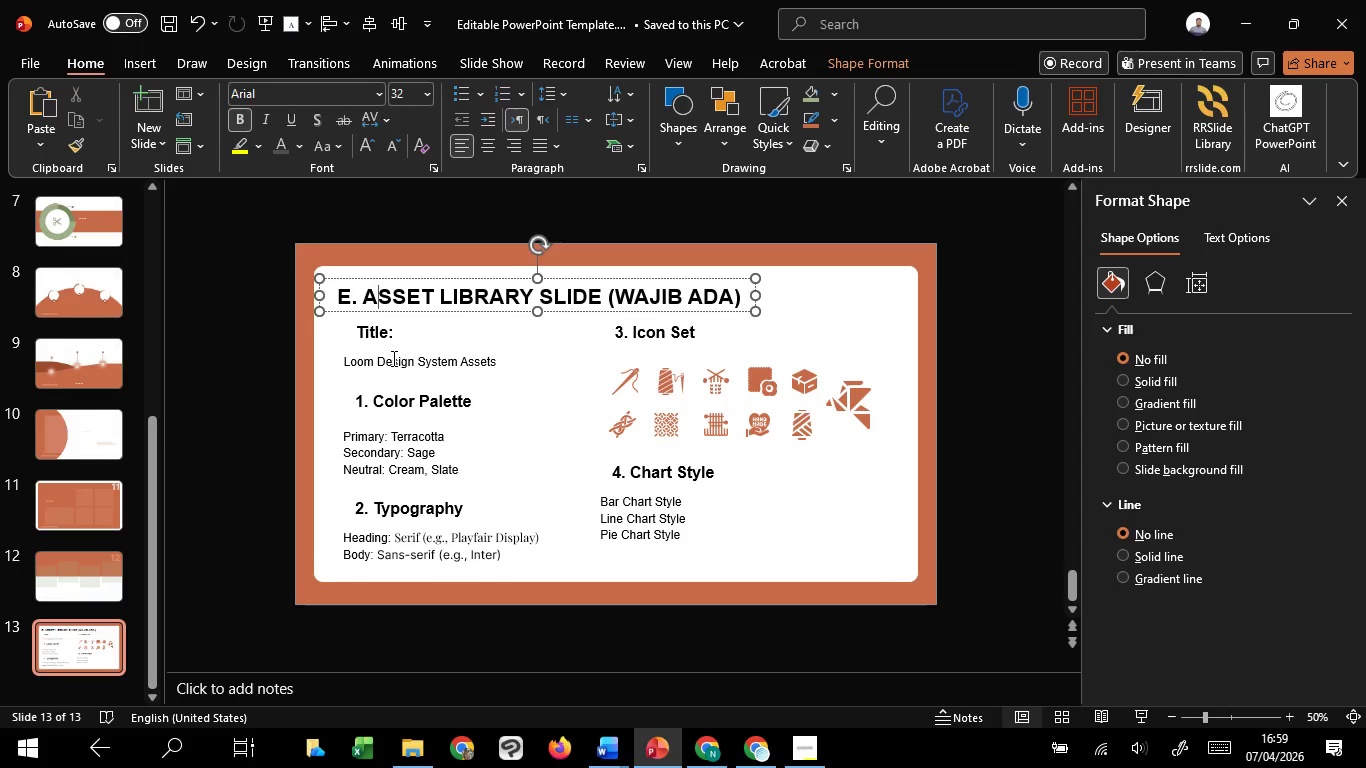 
hold_key(key=ShiftLeft, duration=1.52)
left_click([392, 358])
 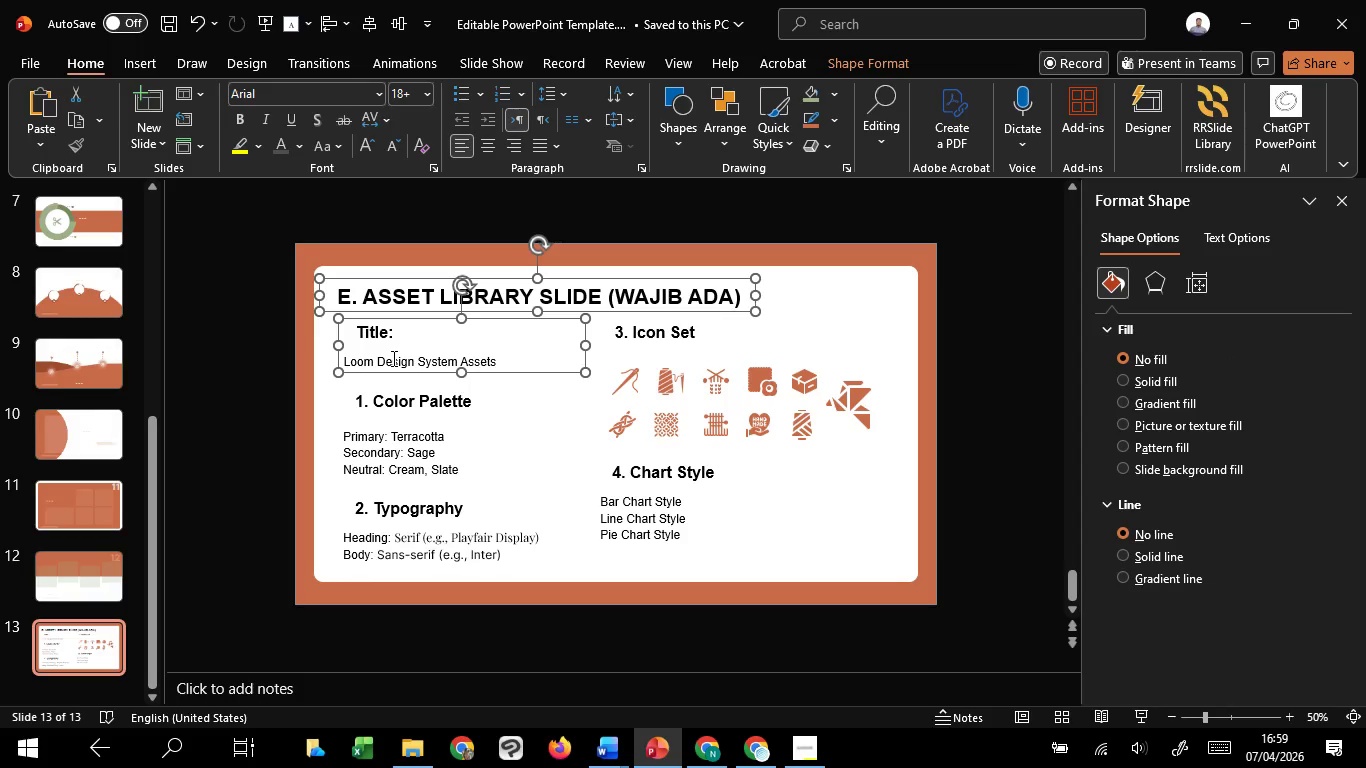 
hold_key(key=ShiftLeft, duration=1.5)
 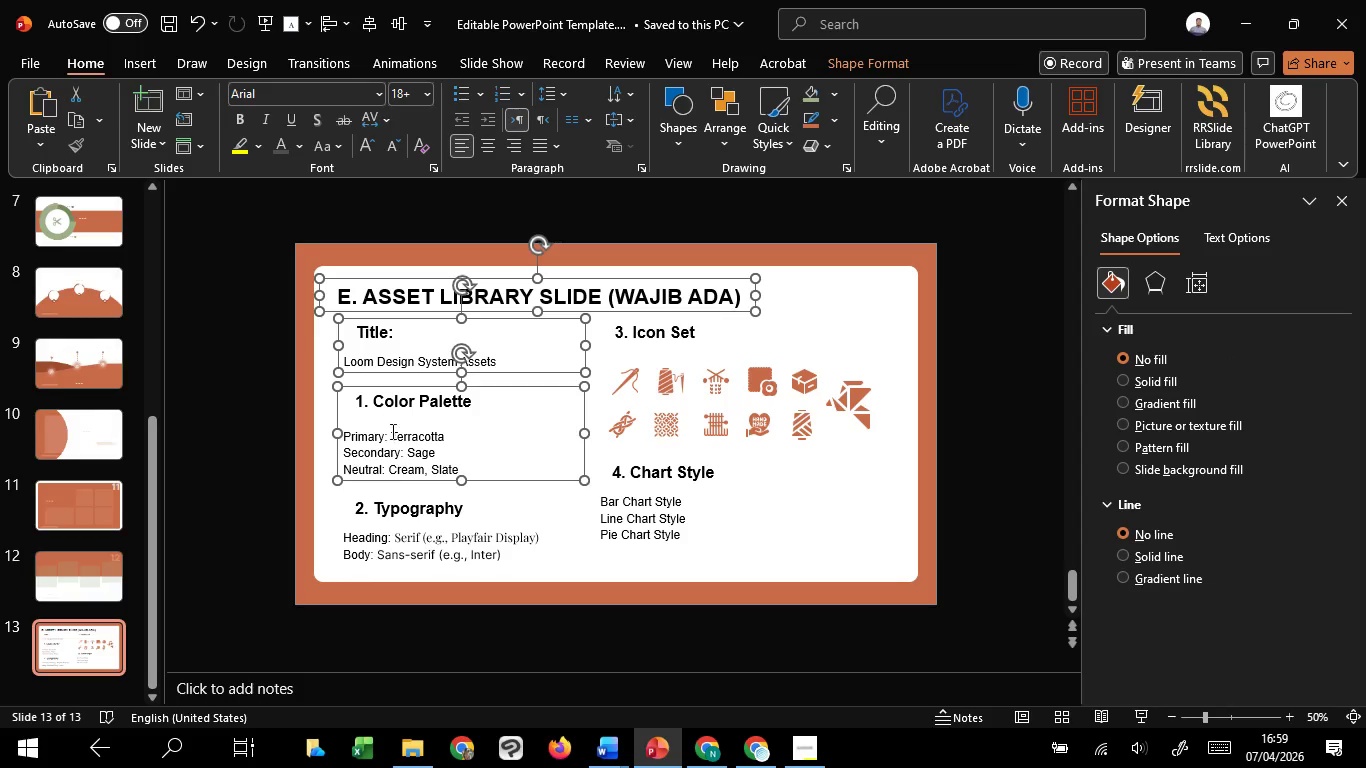 
hold_key(key=ShiftLeft, duration=1.5)
left_click([387, 420])
 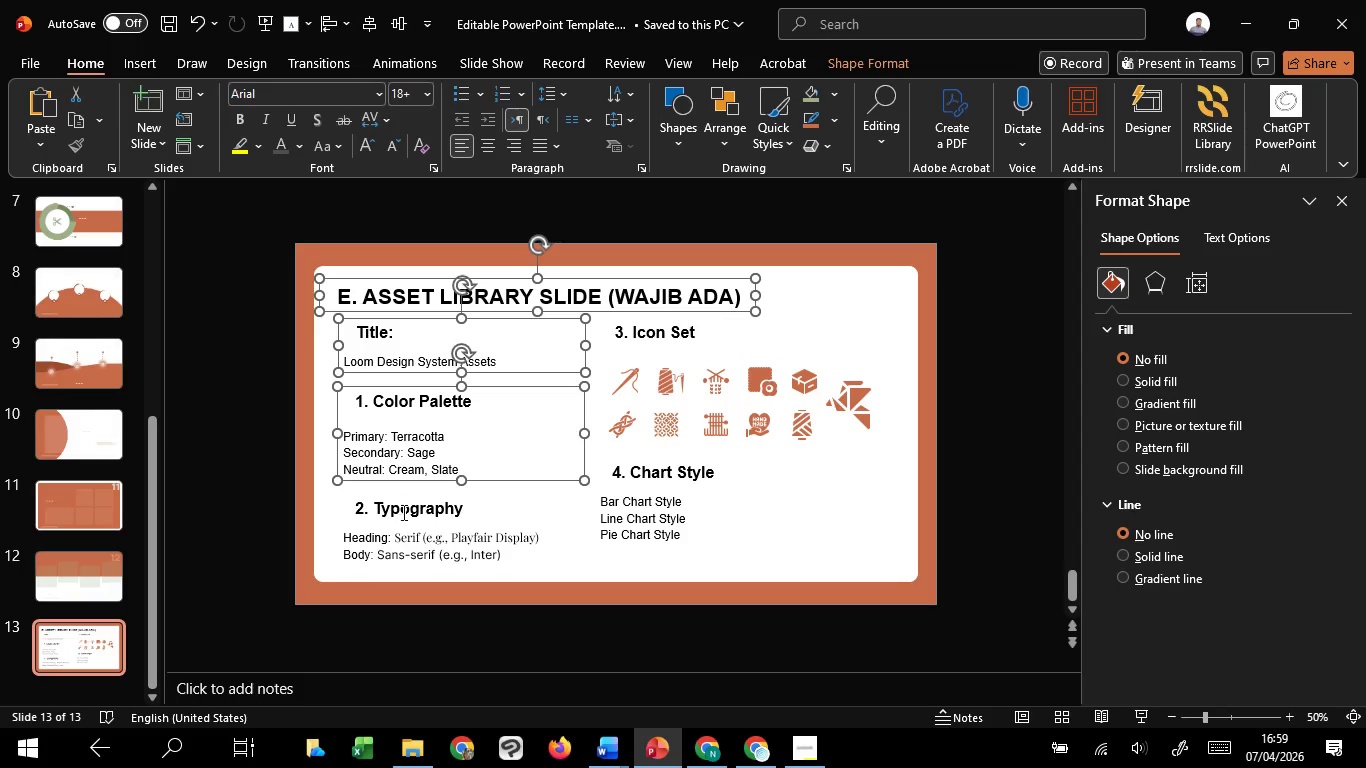 
left_click([402, 512])
 